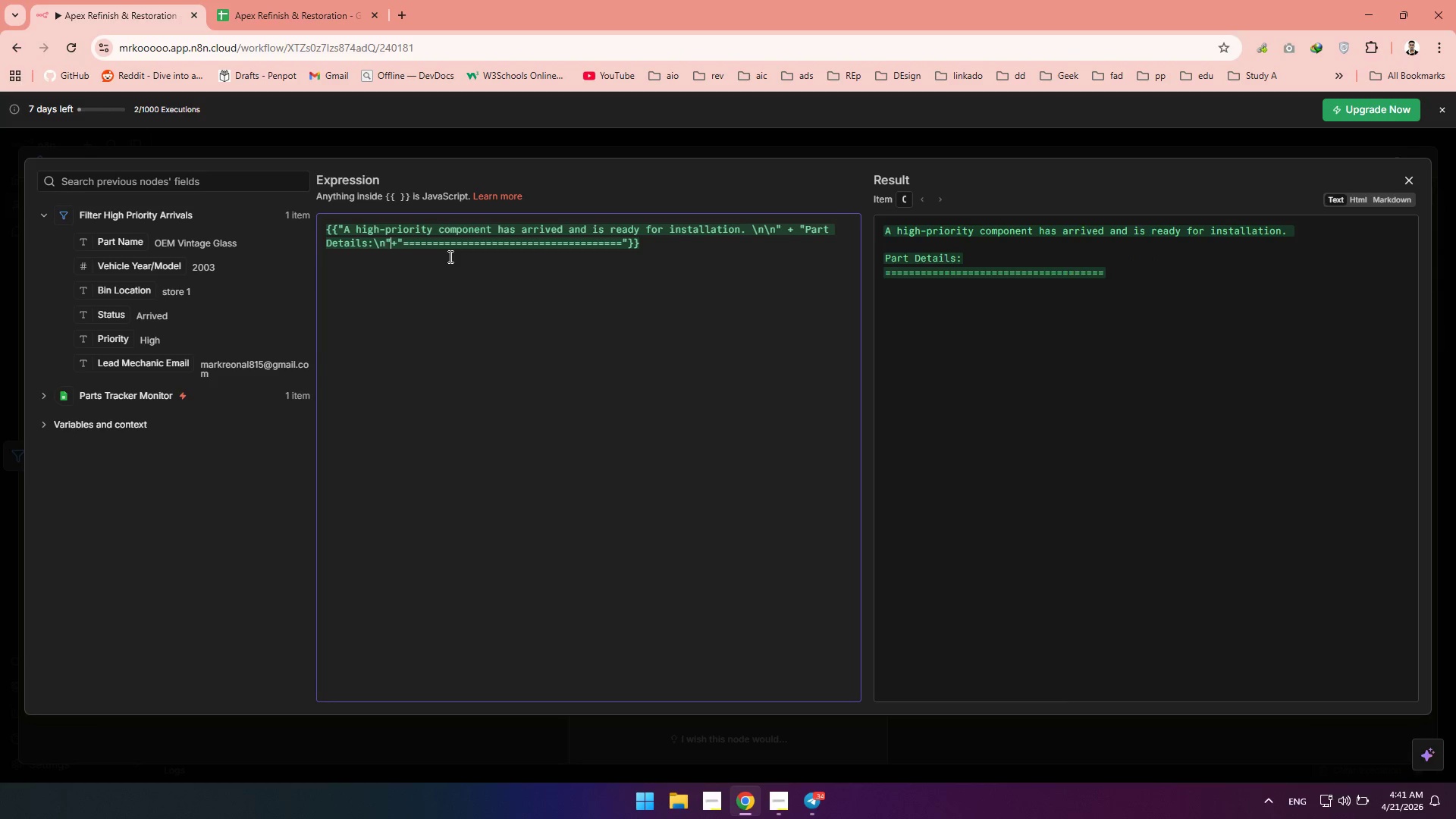 
key(ArrowRight)
 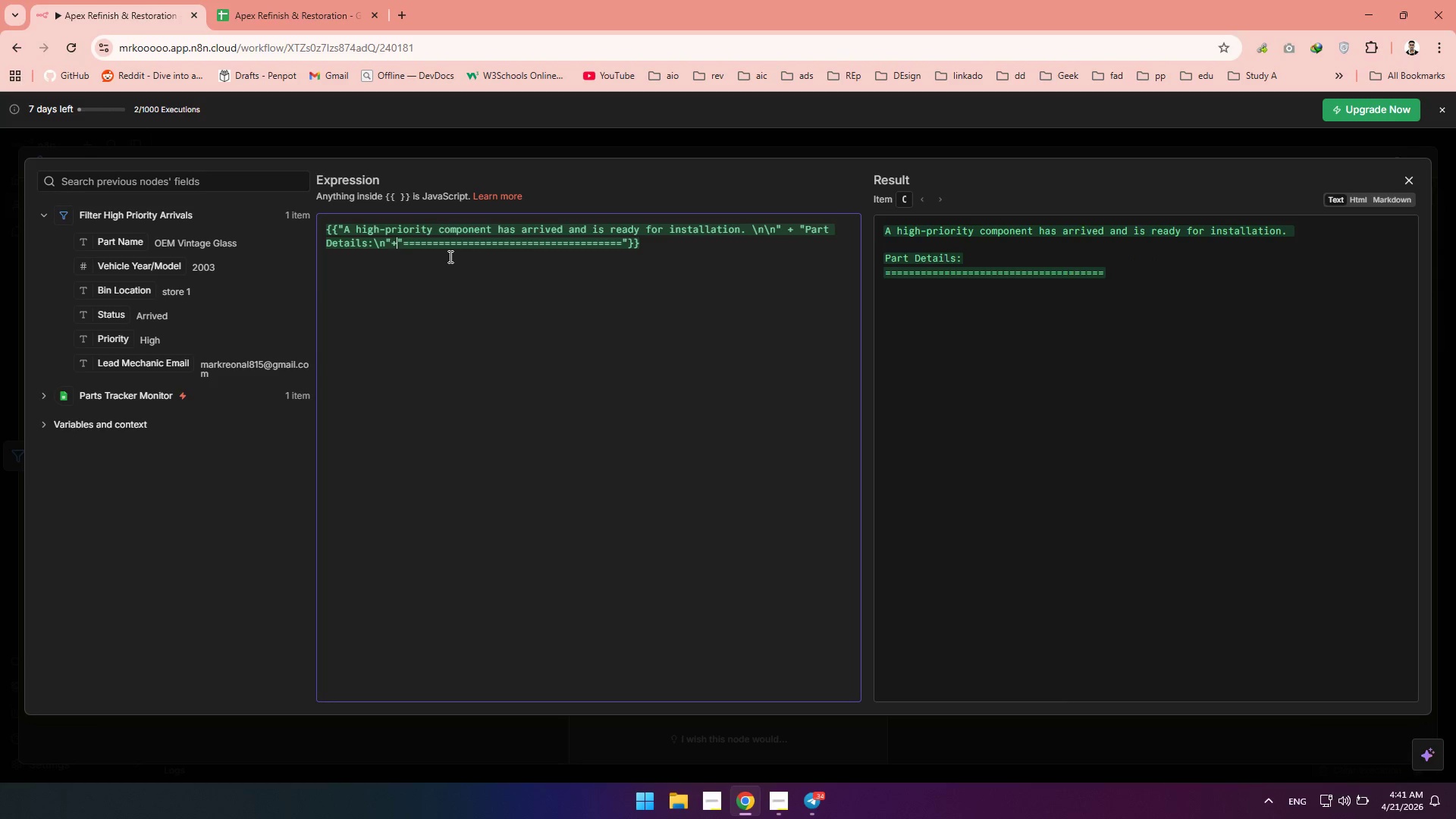 
key(ArrowRight)
 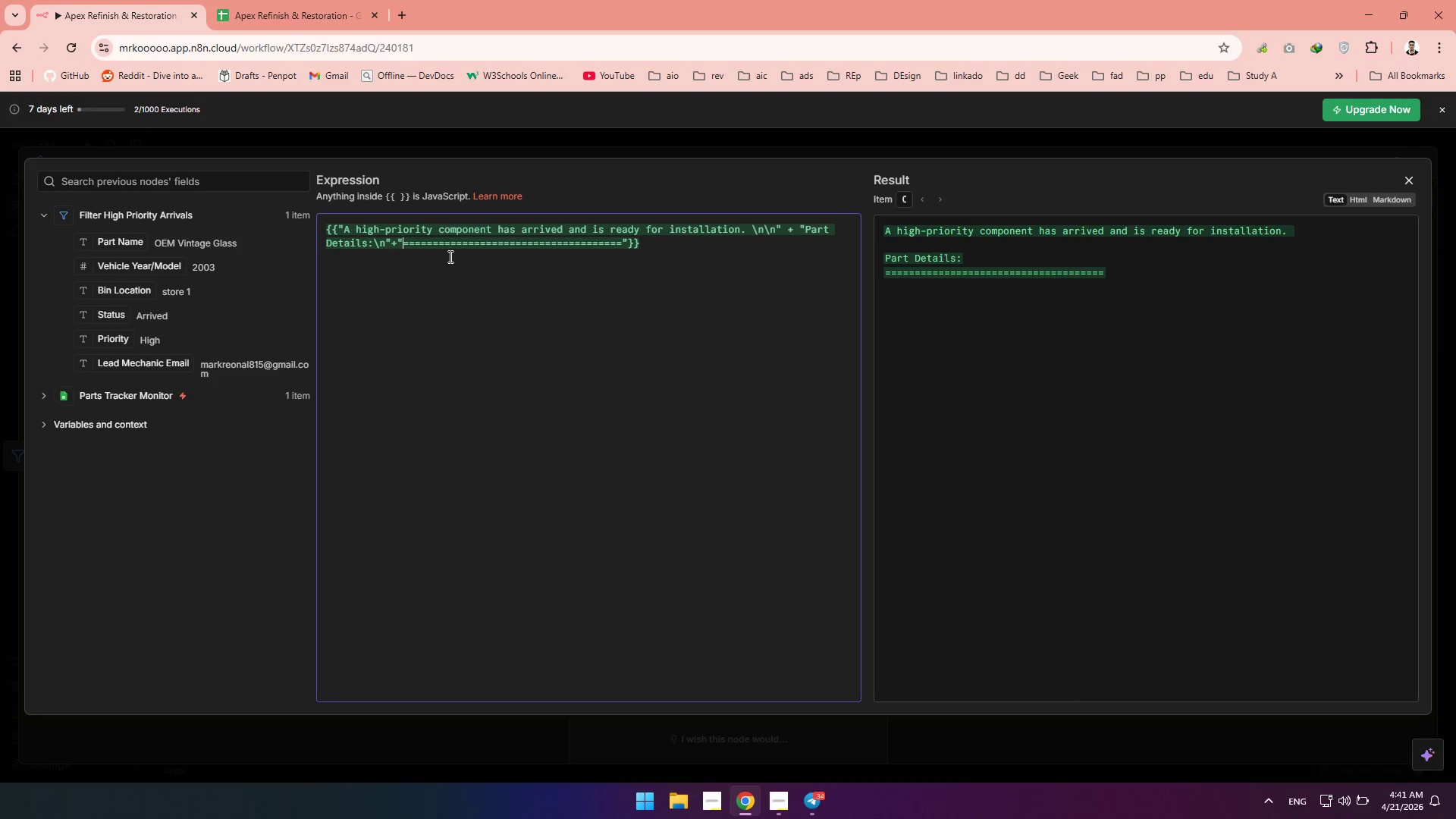 
key(ArrowRight)
 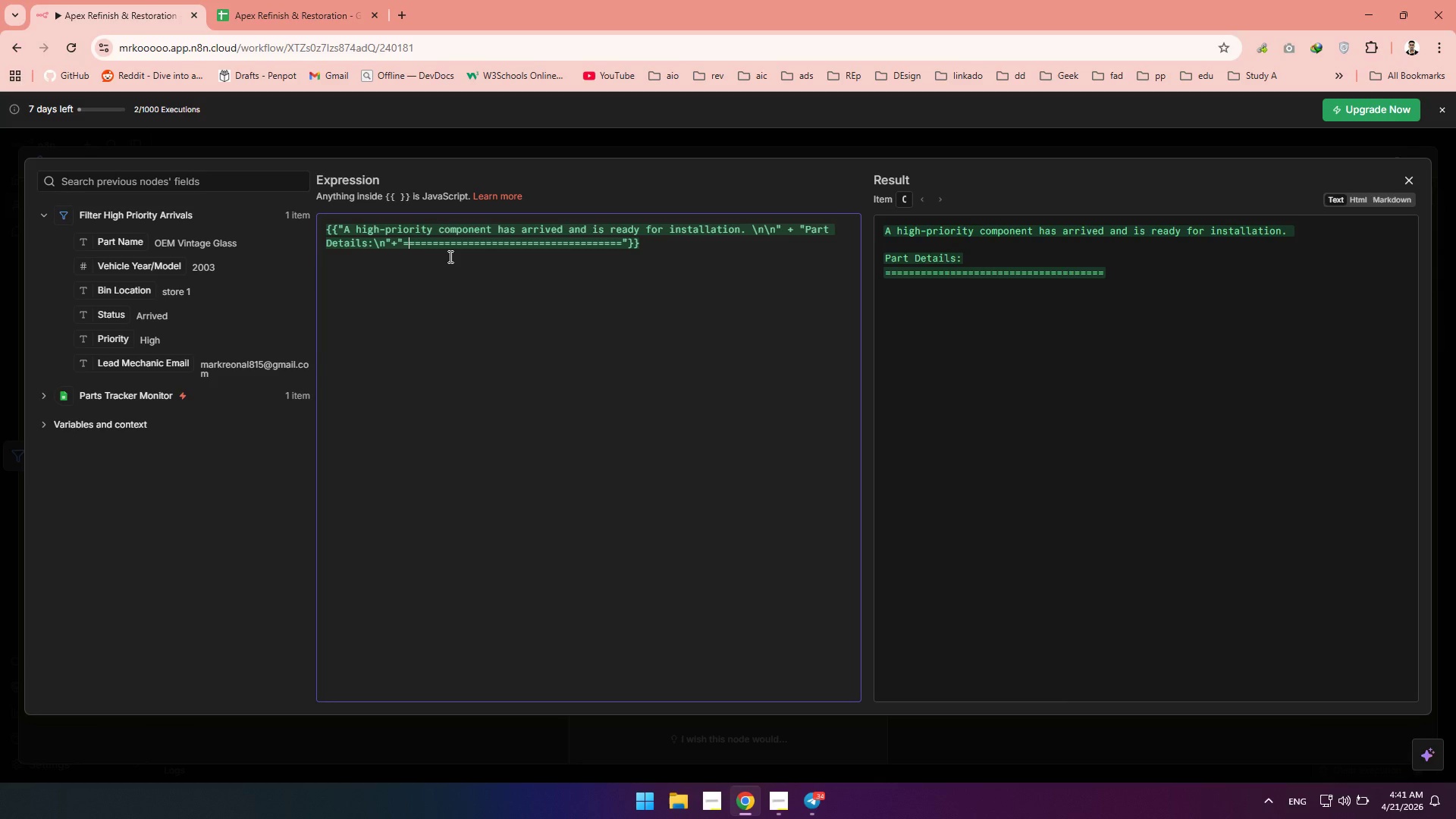 
key(ArrowRight)
 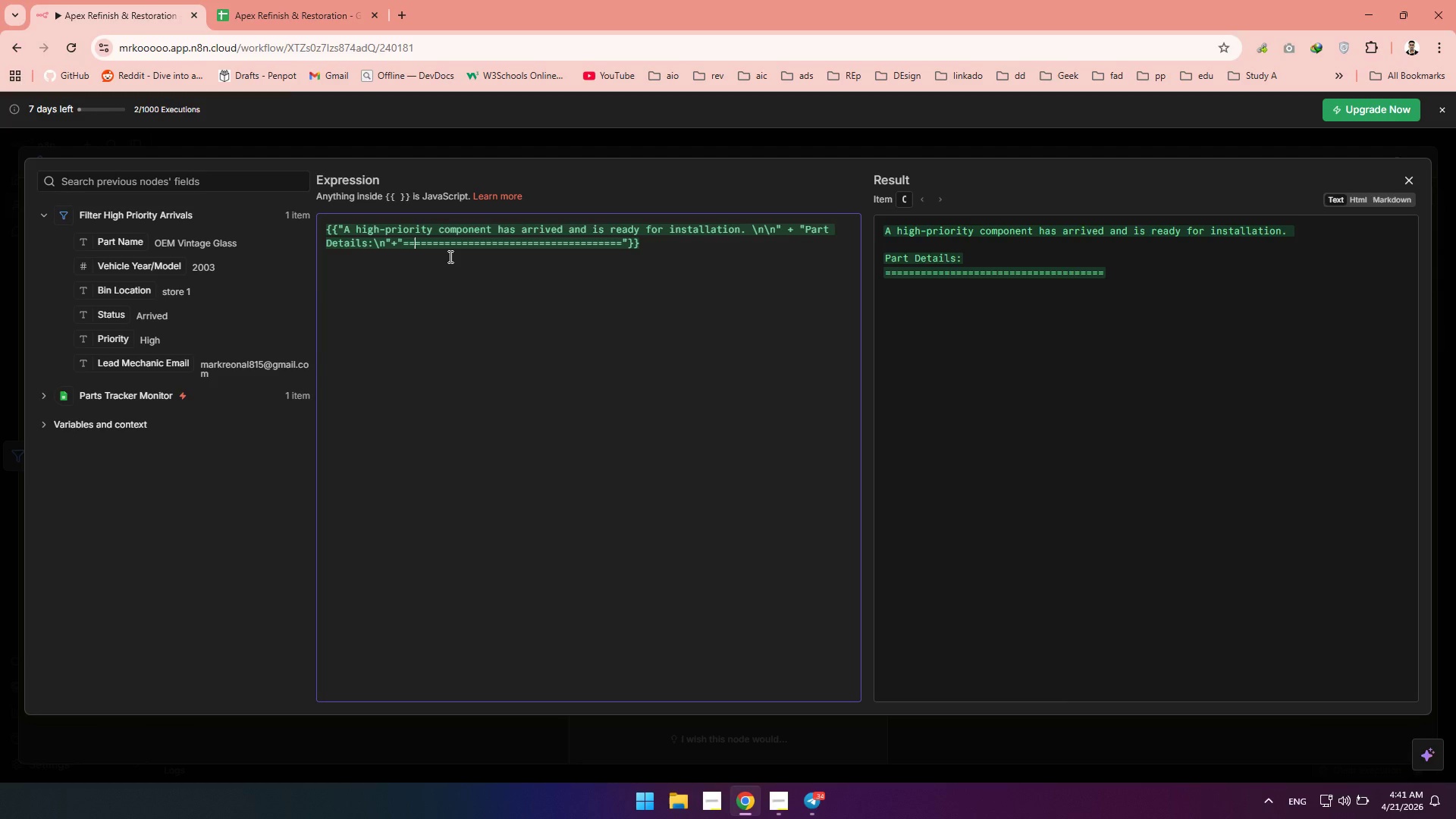 
key(ArrowRight)
 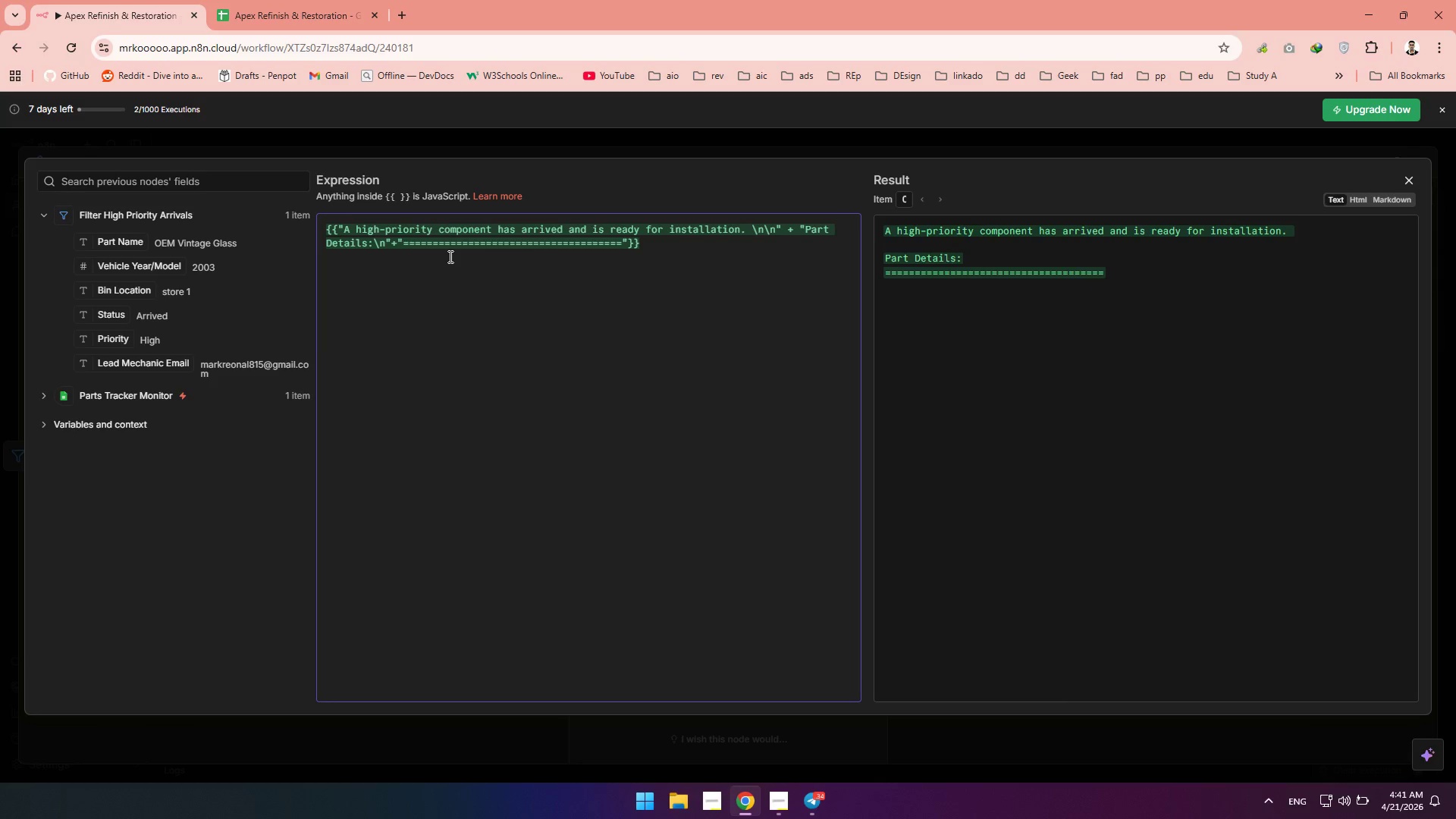 
key(Equal)
 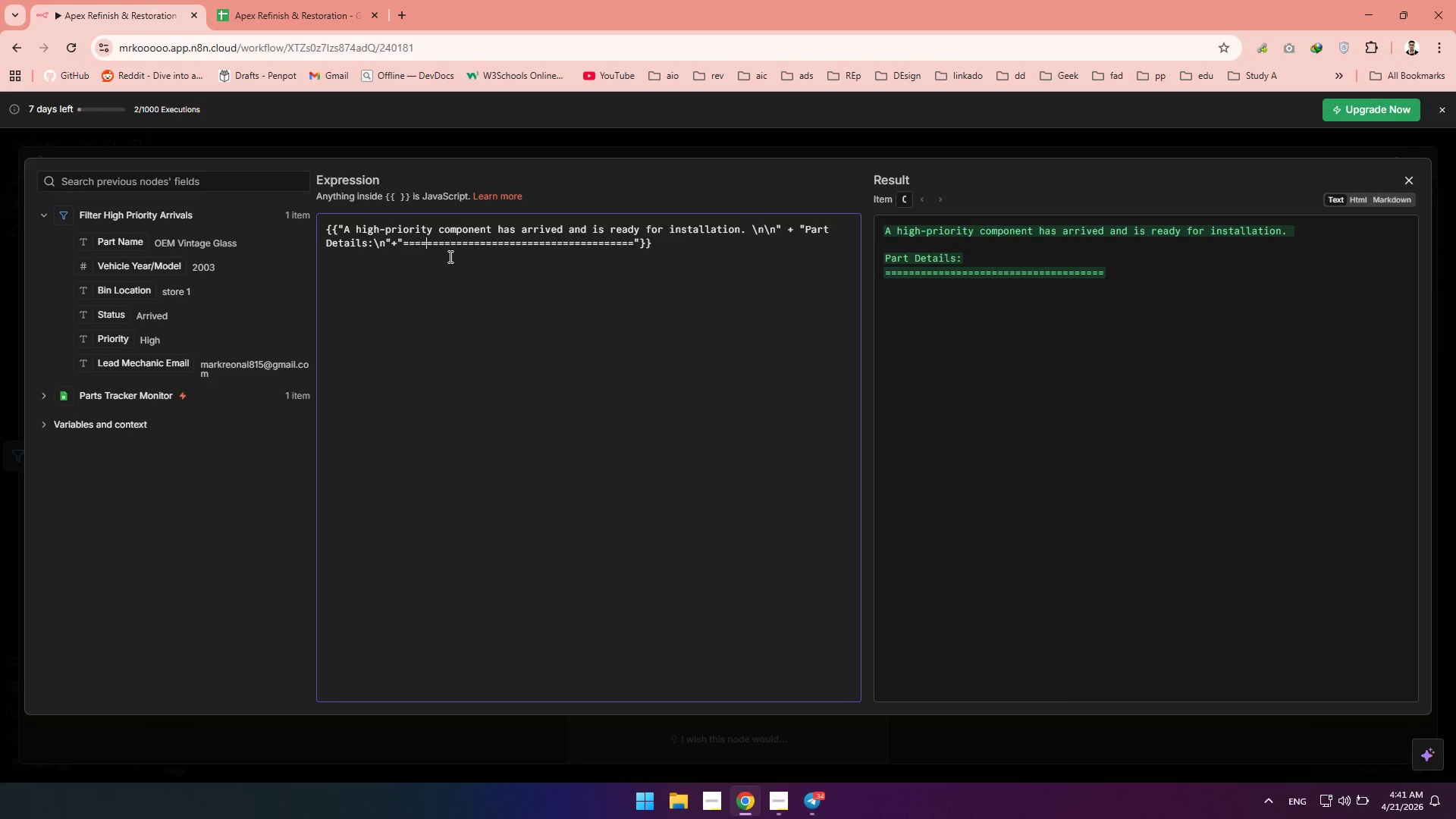 
key(Equal)
 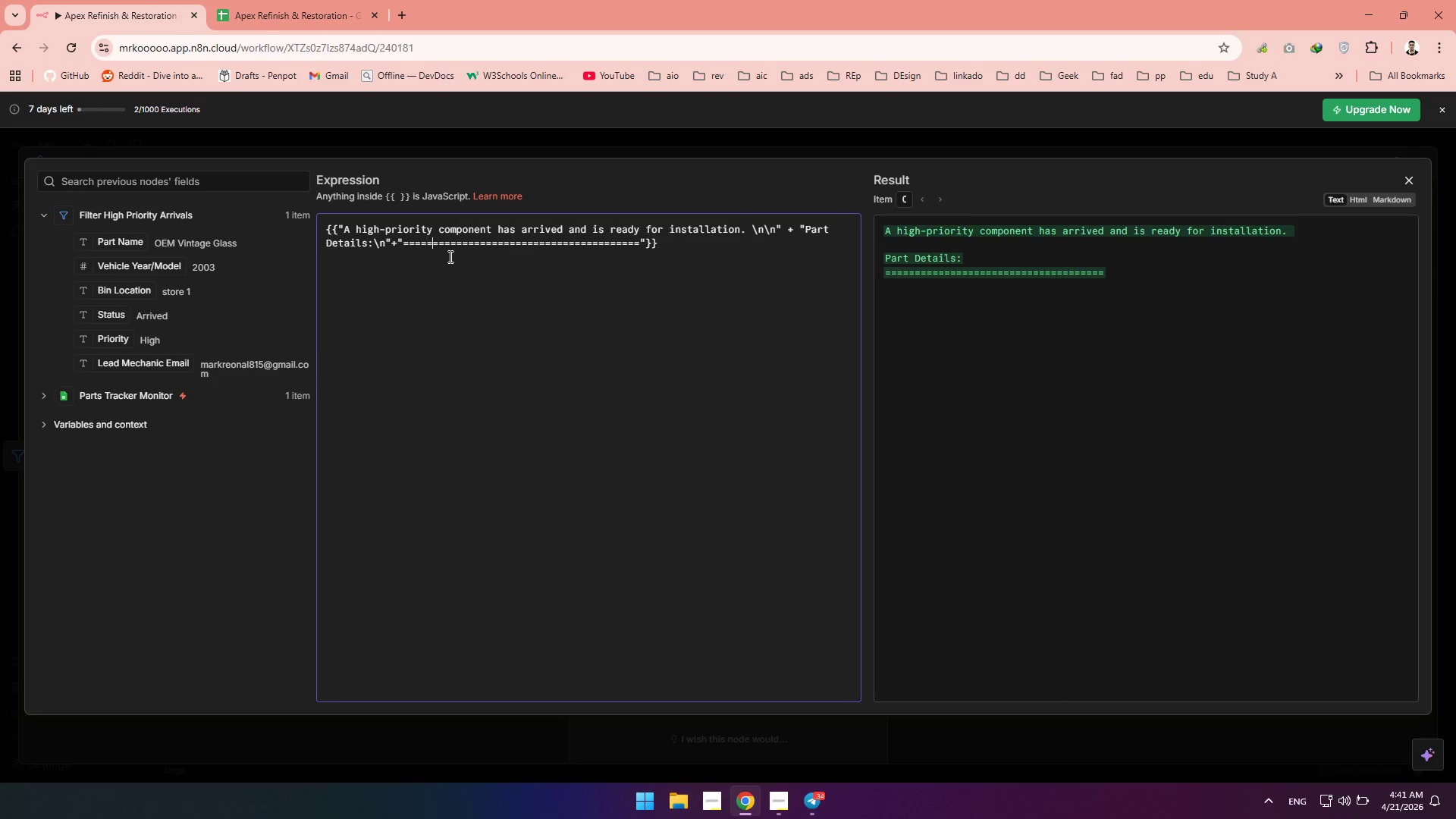 
key(Equal)
 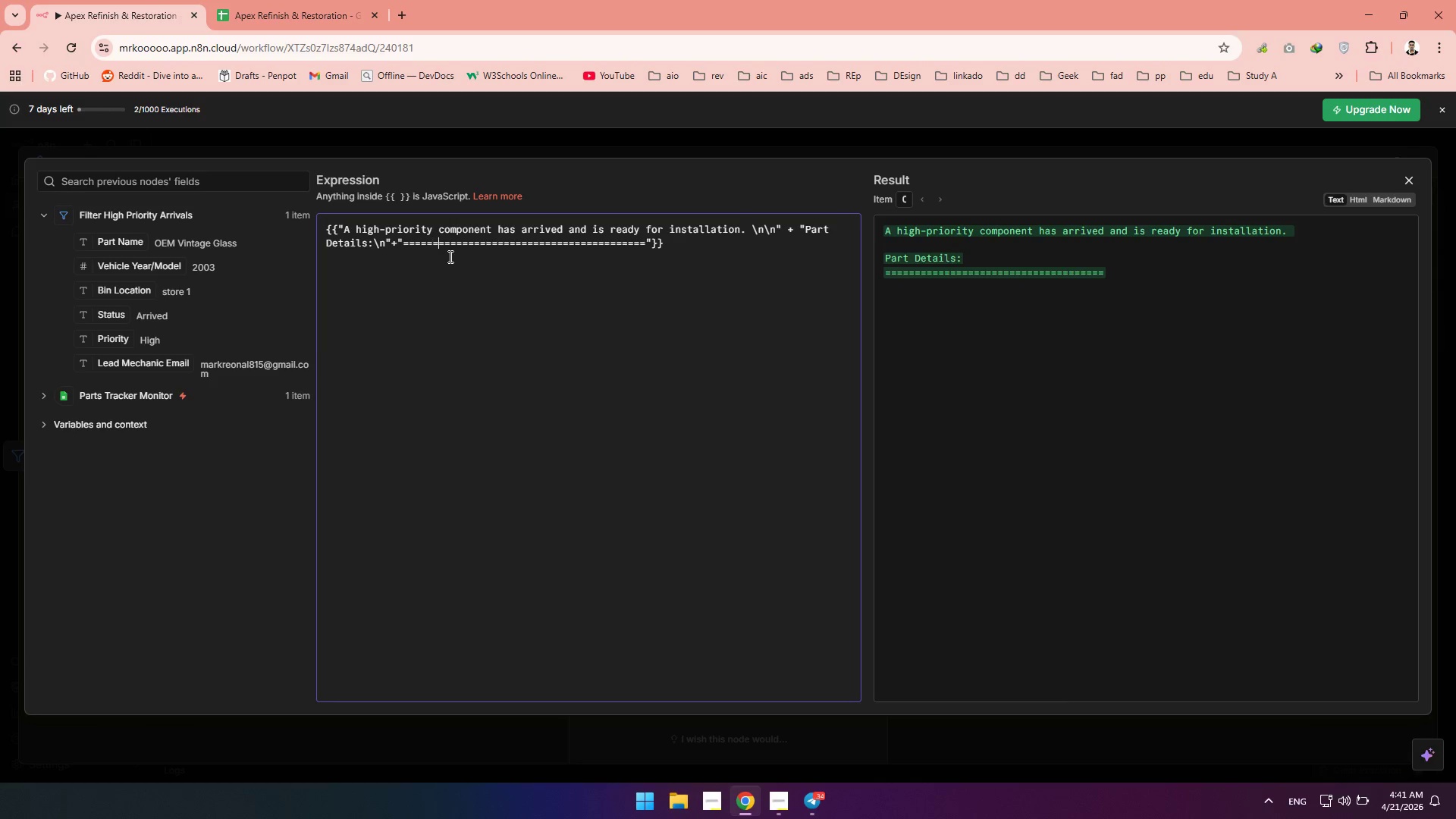 
key(Equal)
 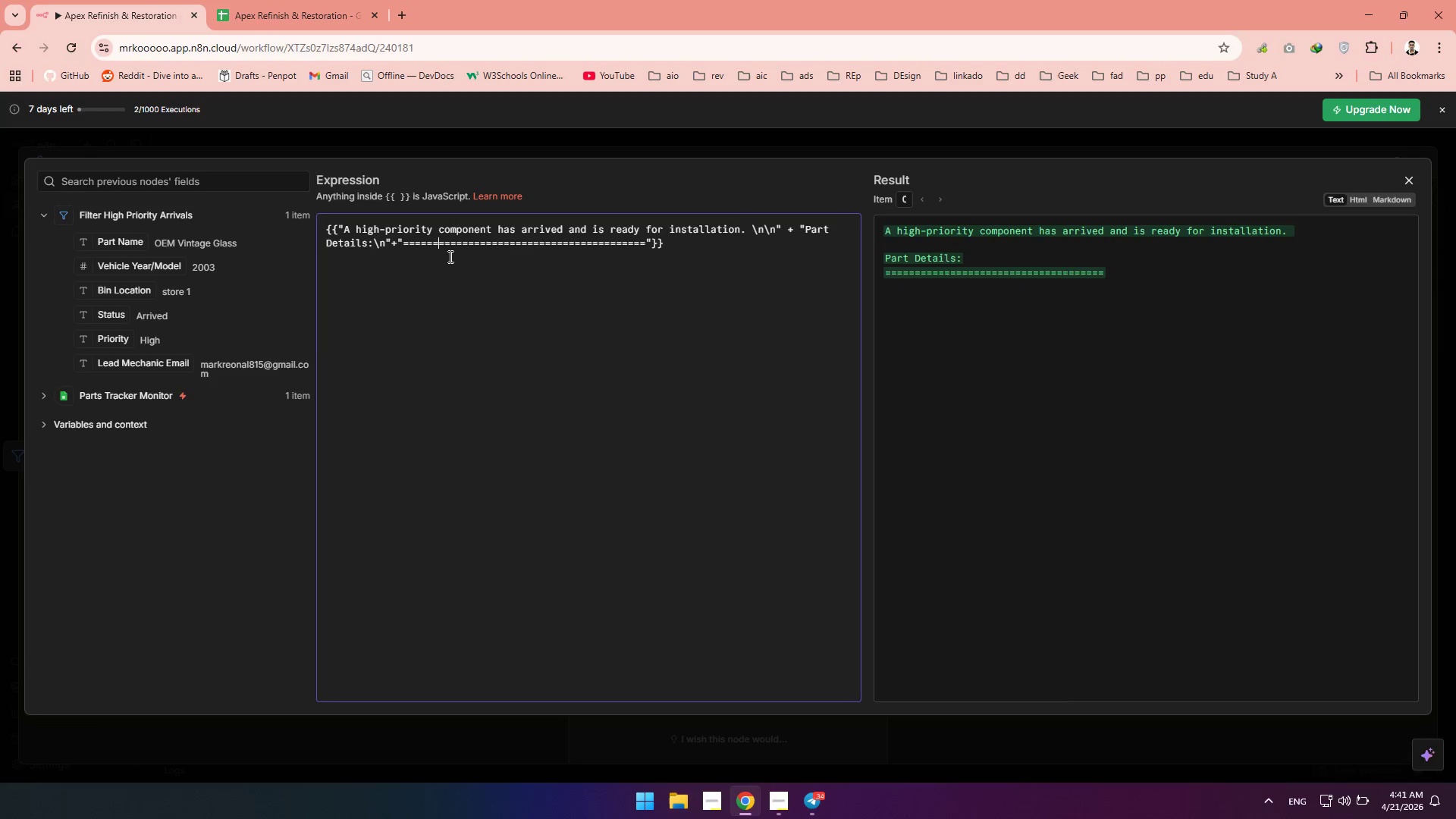 
key(Equal)
 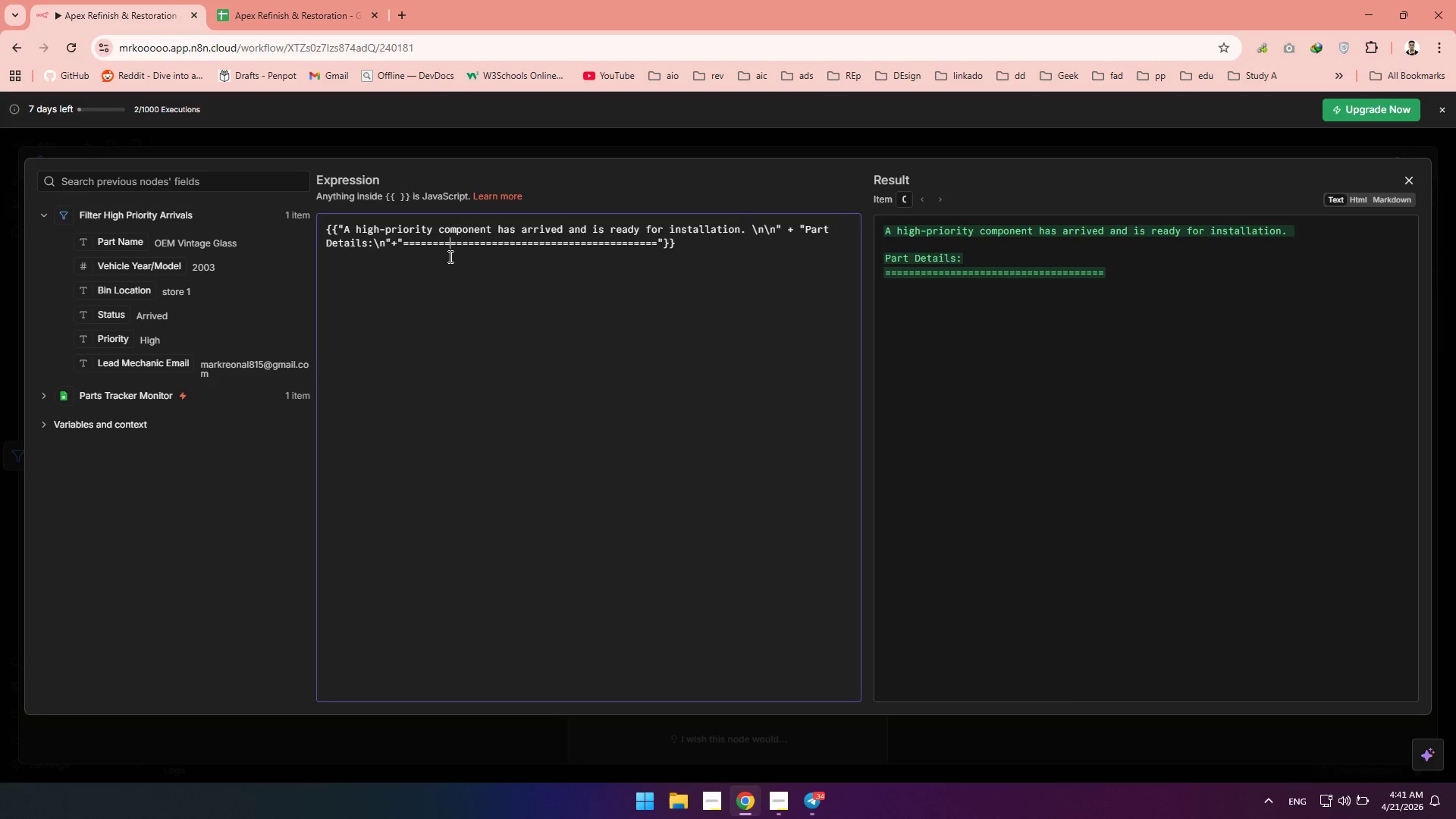 
key(Equal)
 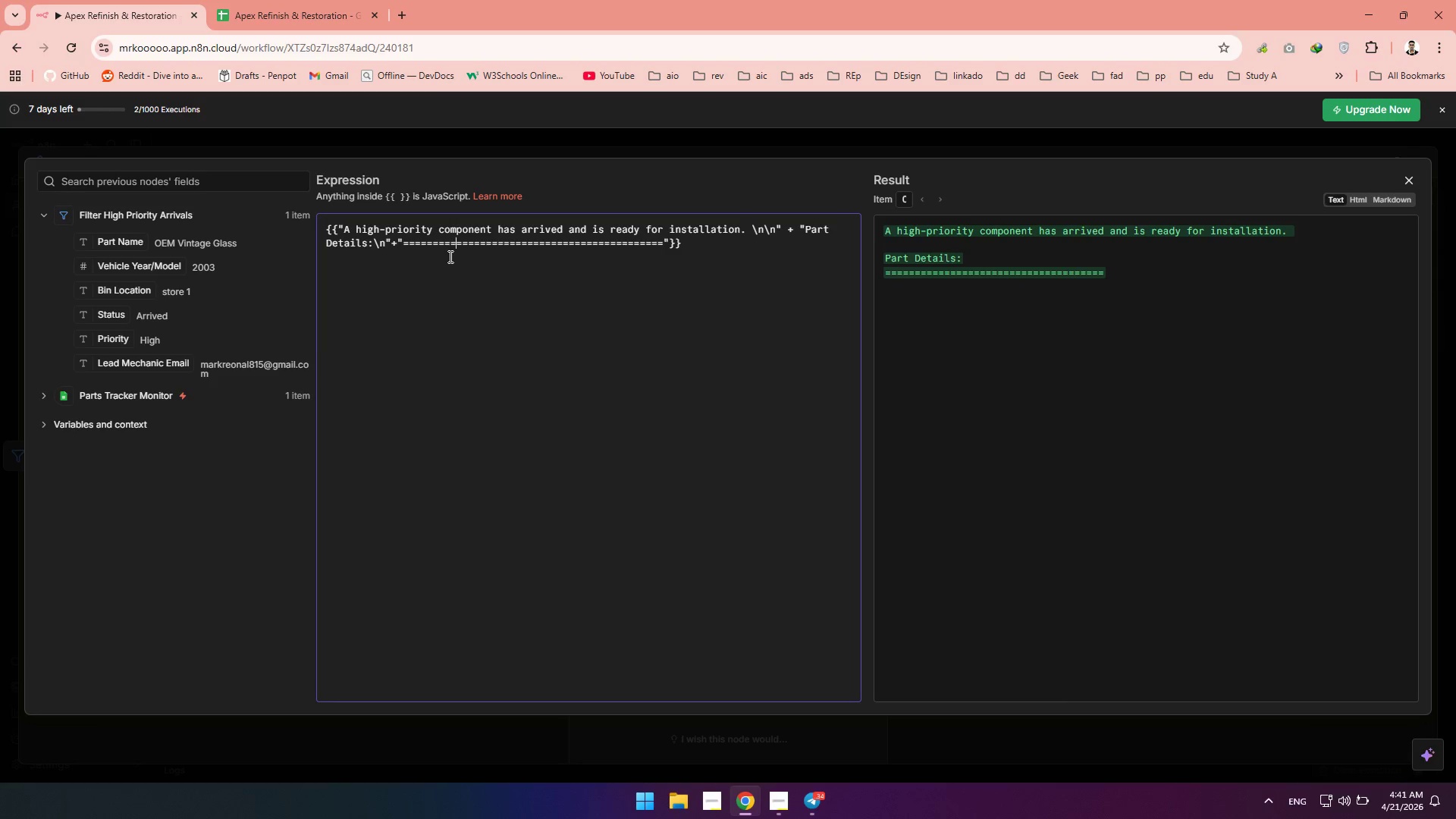 
key(Equal)
 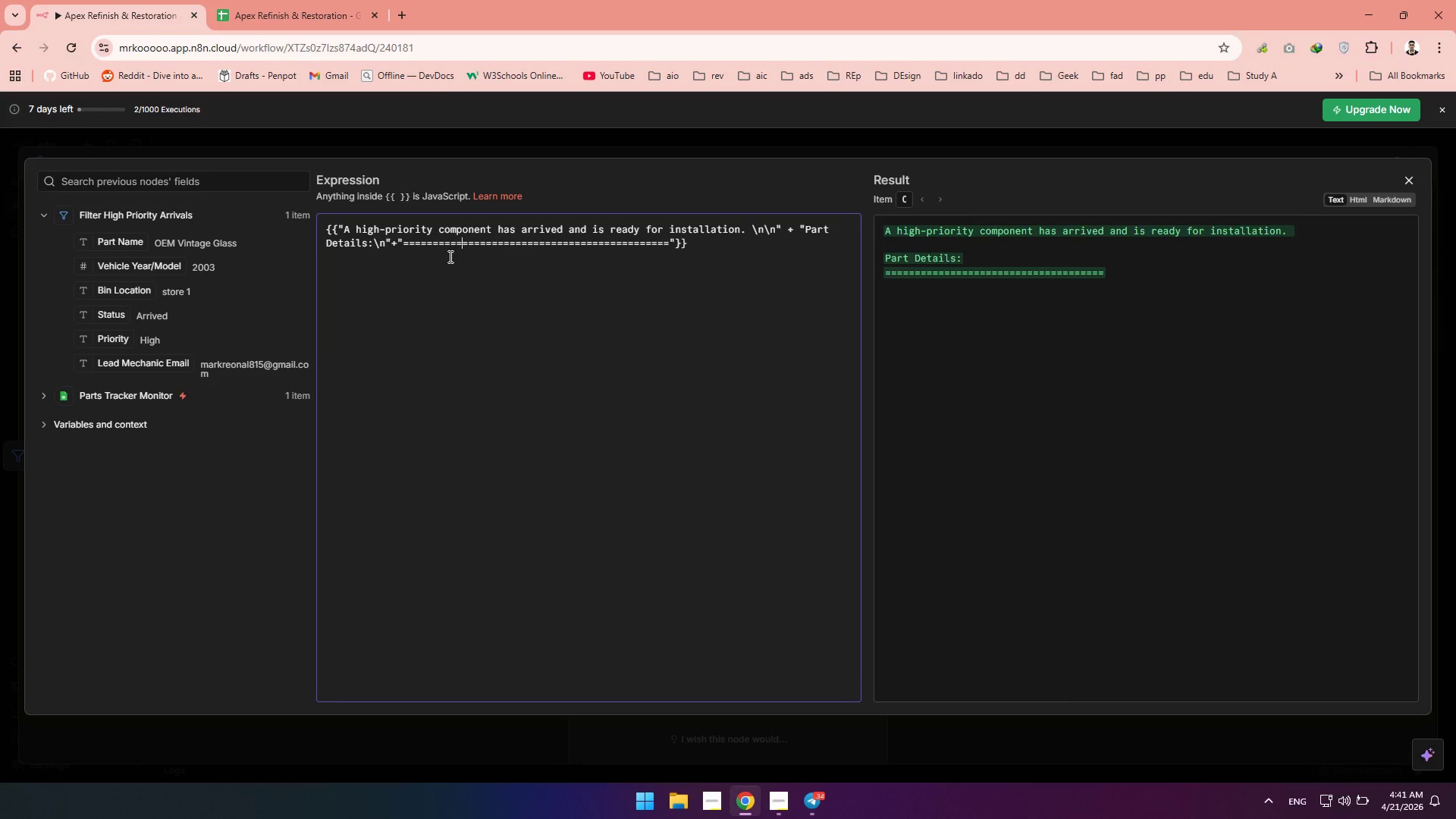 
key(Equal)
 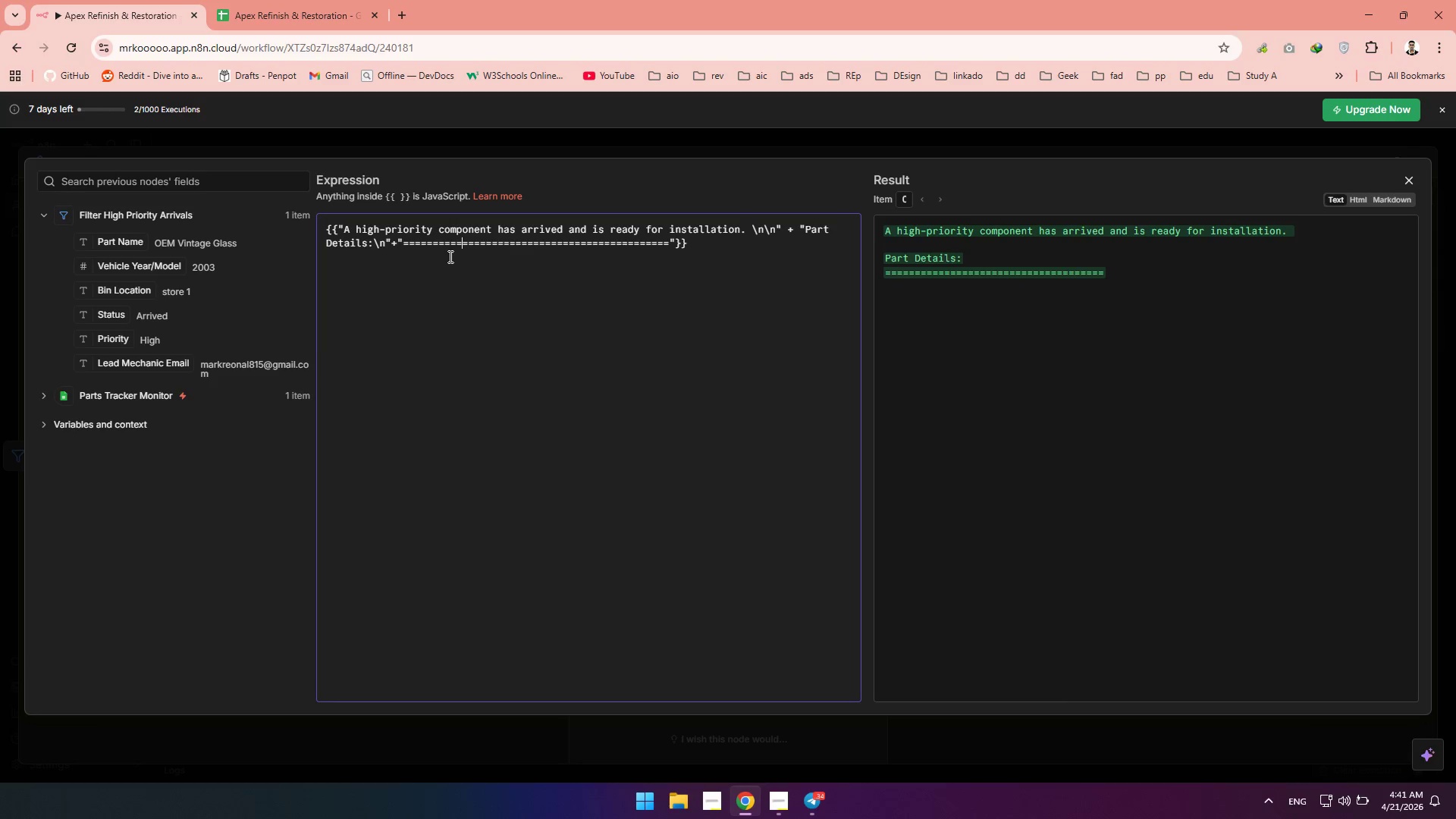 
key(Equal)
 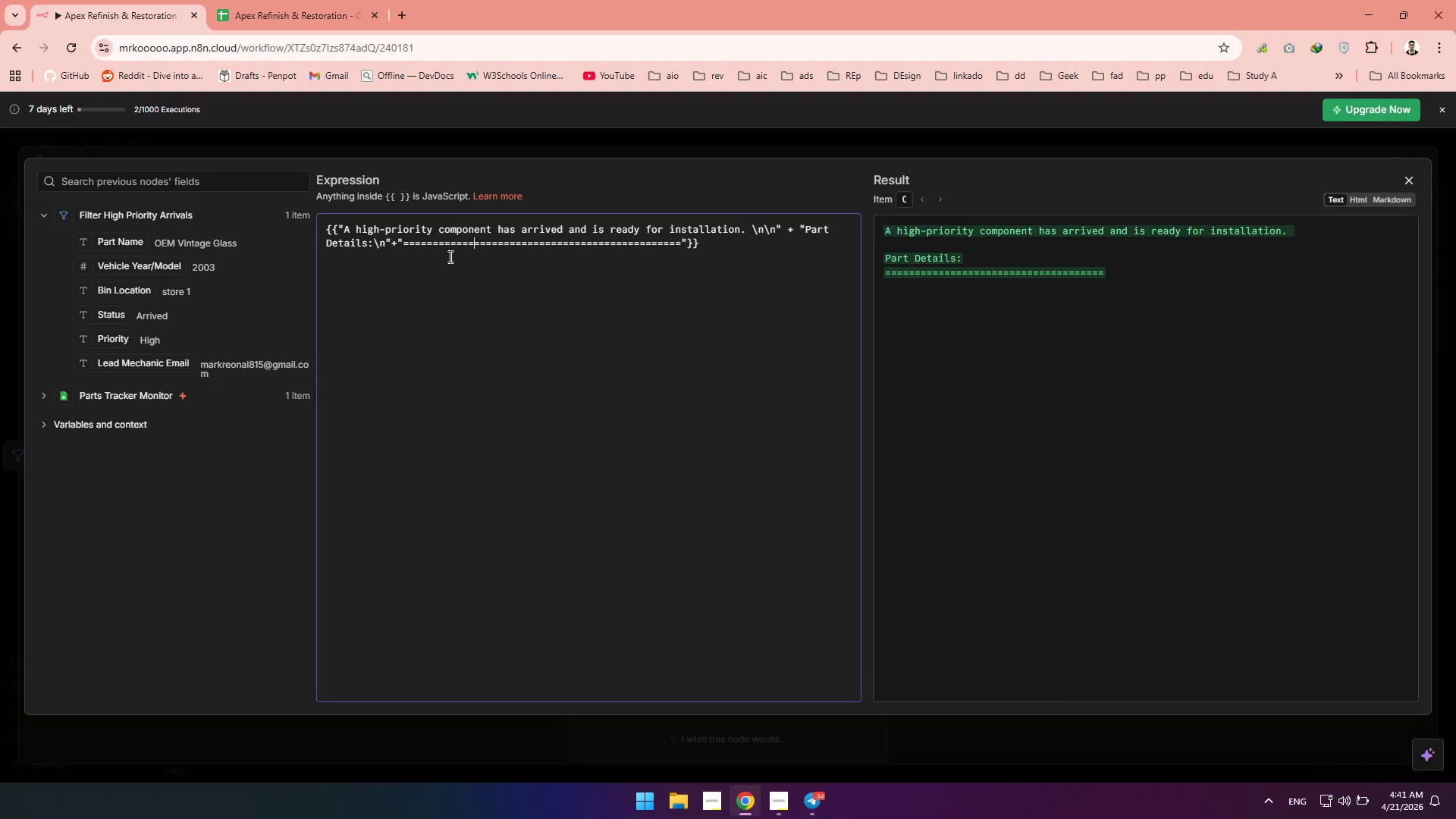 
key(Equal)
 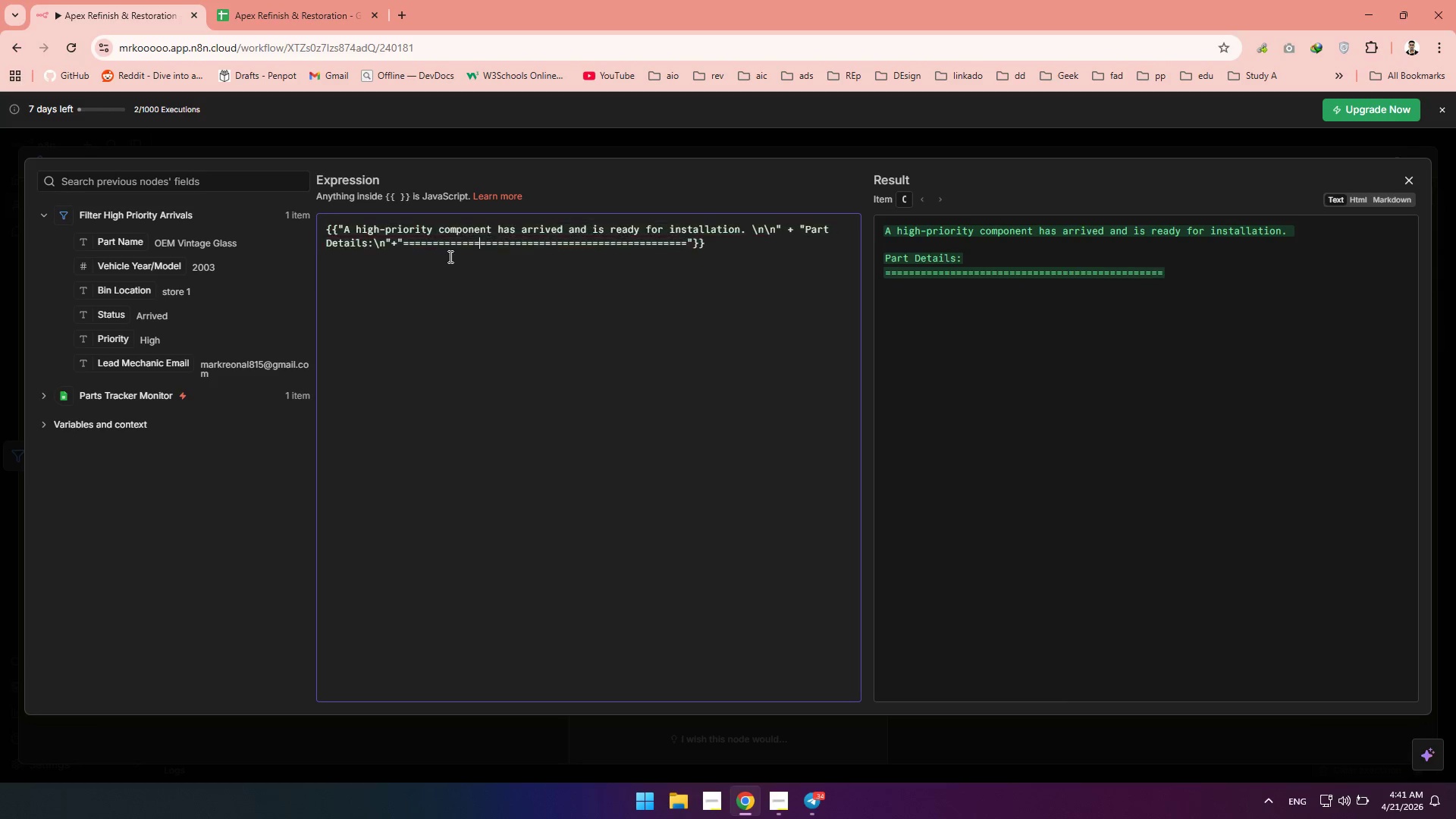 
key(Equal)
 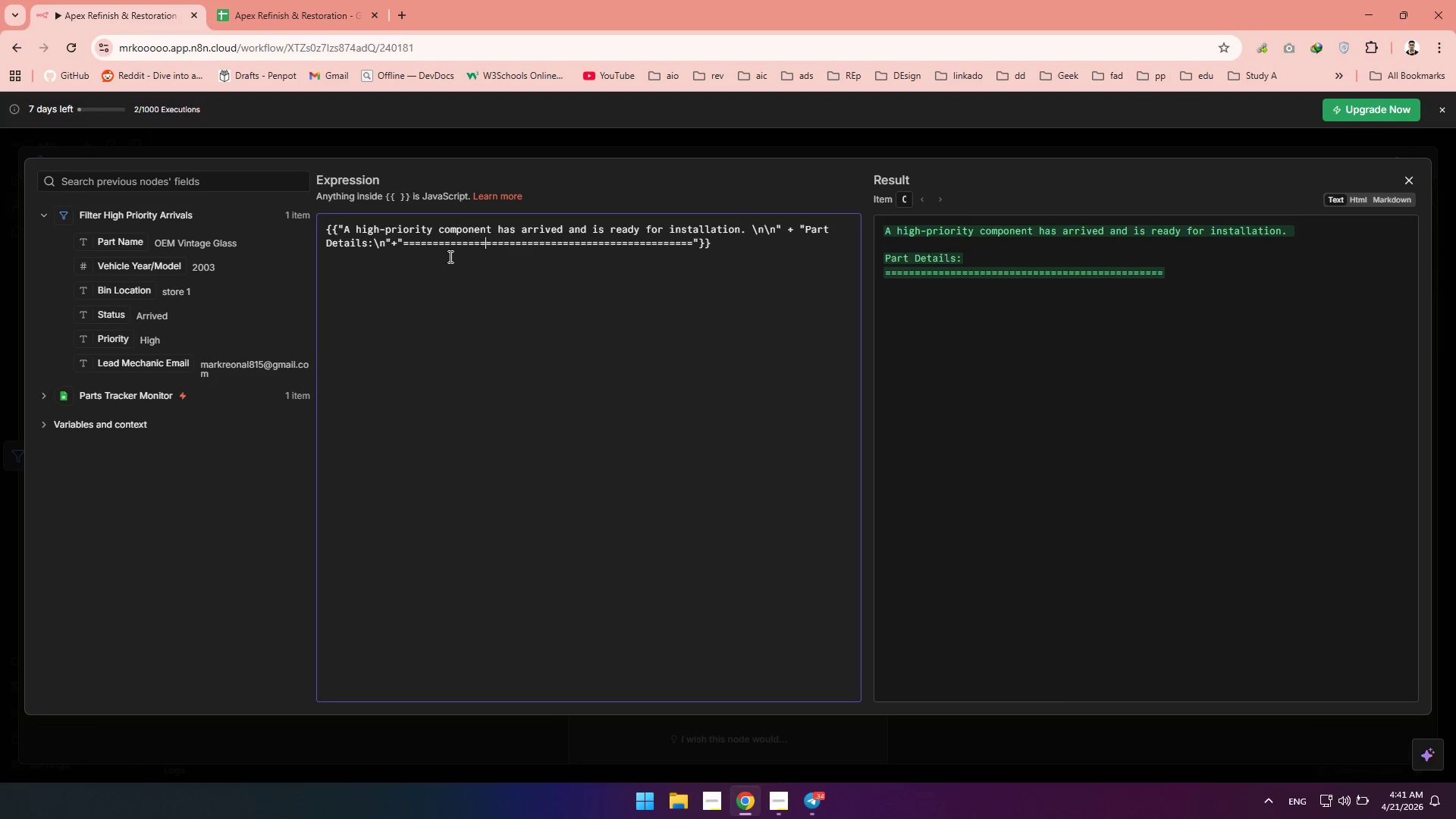 
key(Equal)
 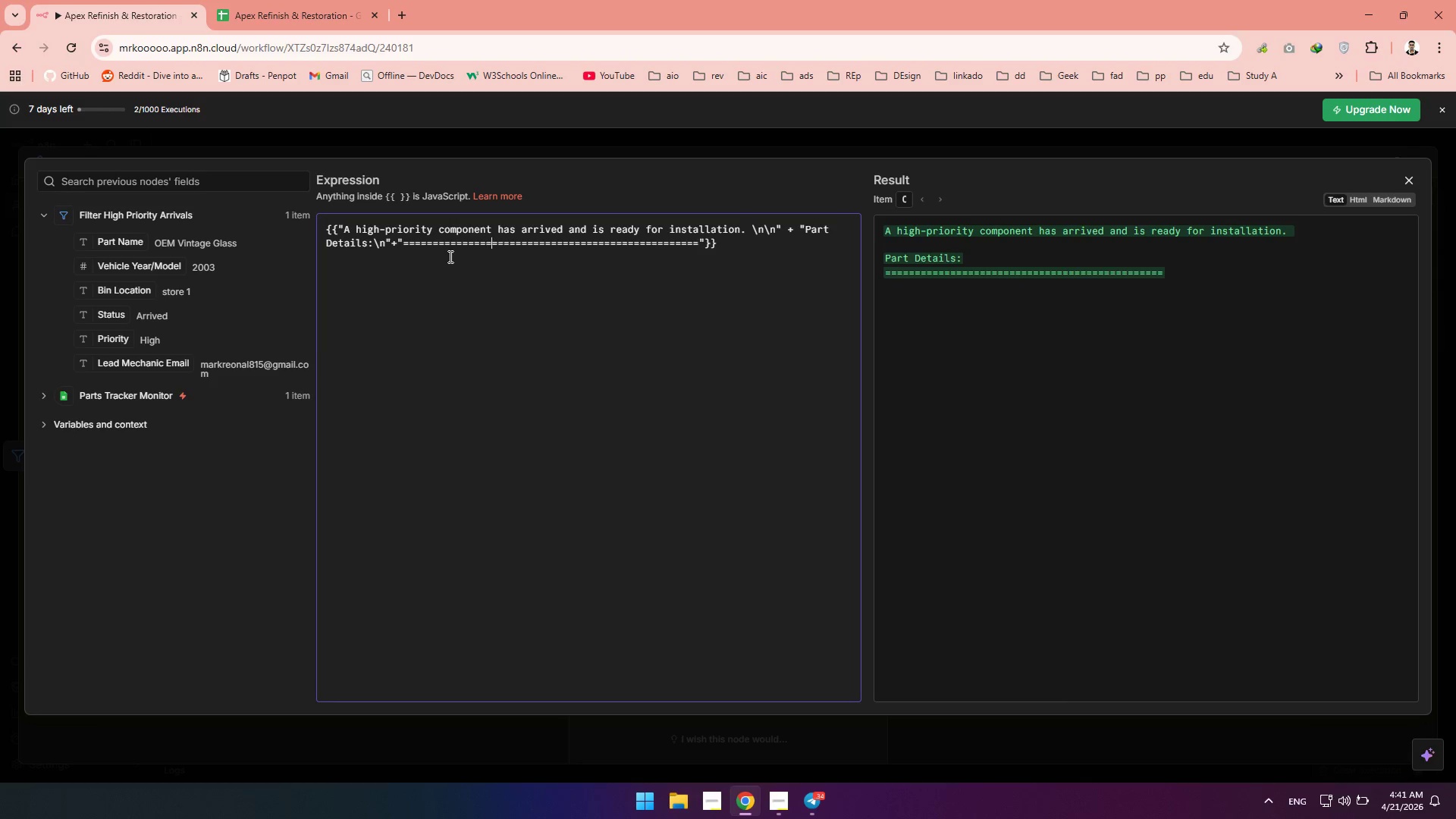 
key(Equal)
 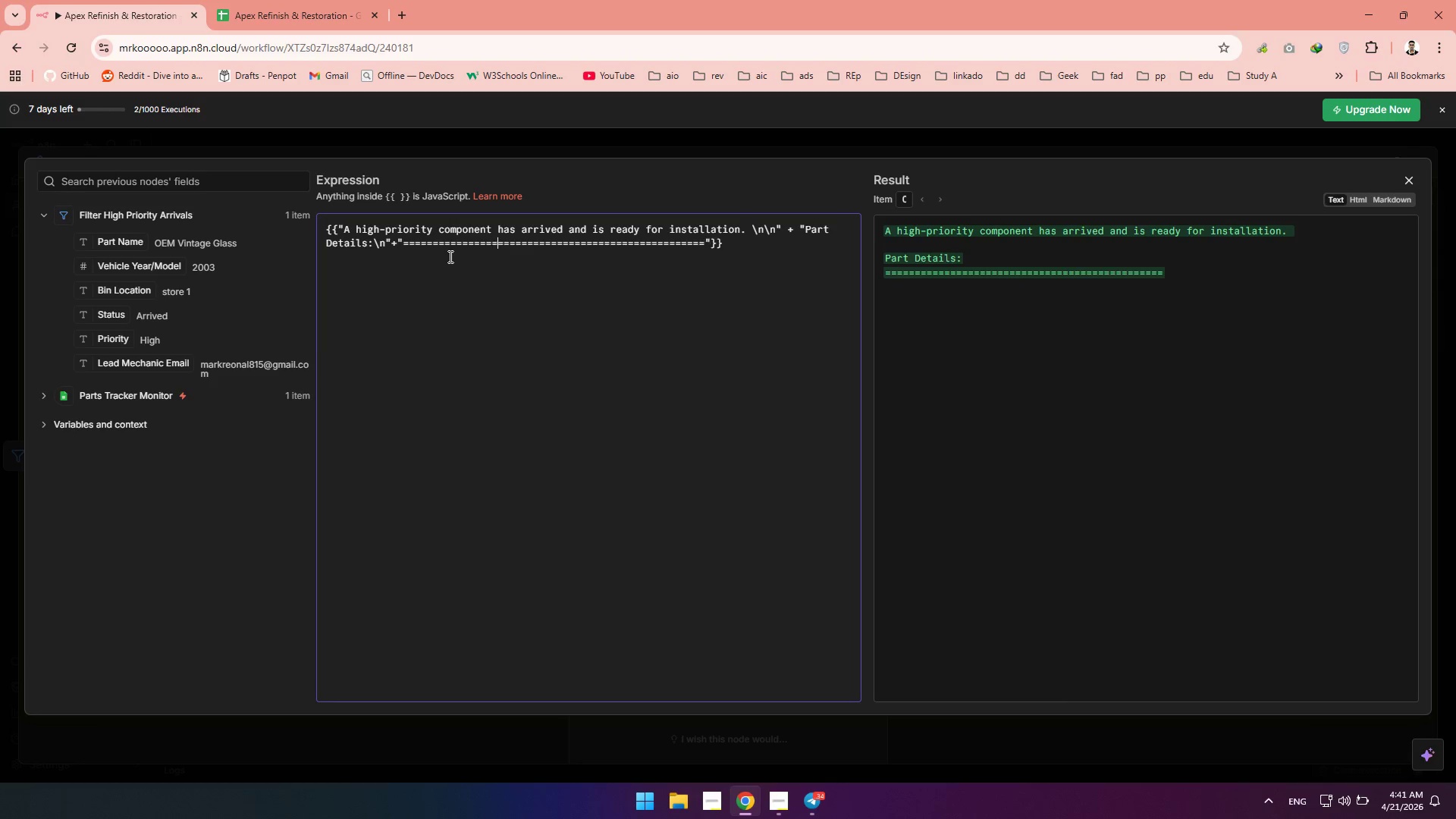 
key(Equal)
 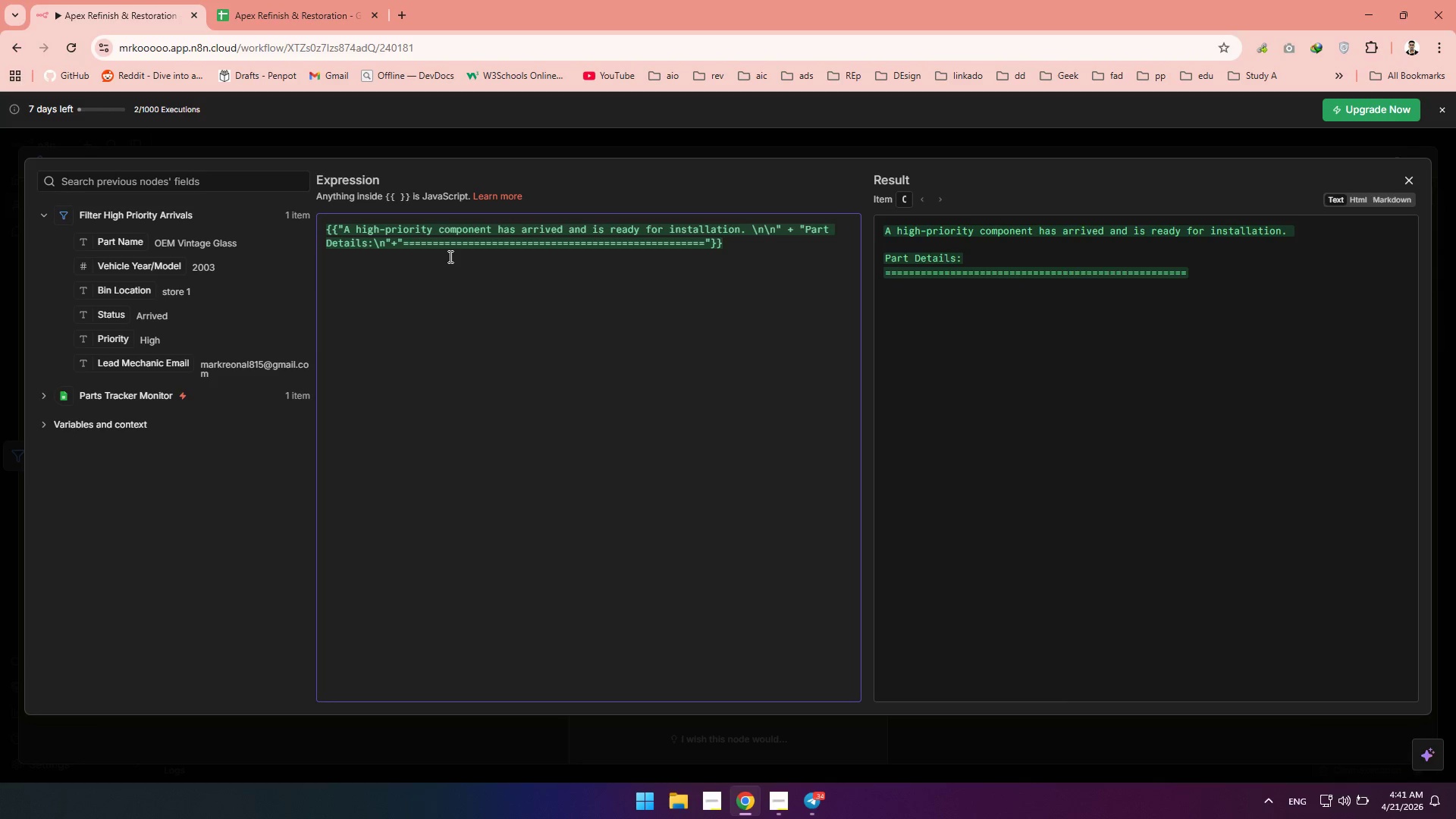 
key(ArrowRight)
 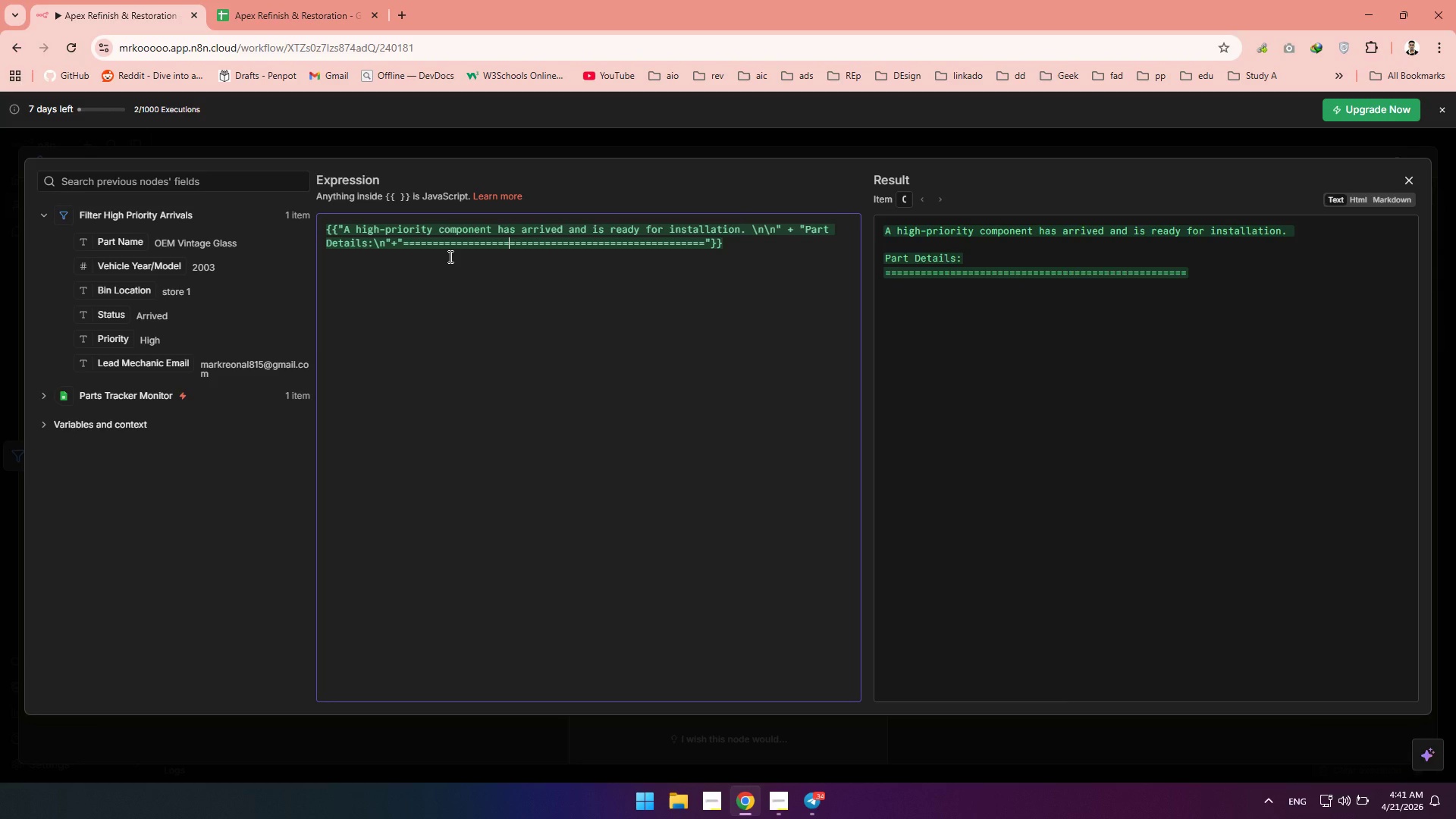 
hold_key(key=ArrowRight, duration=0.8)
 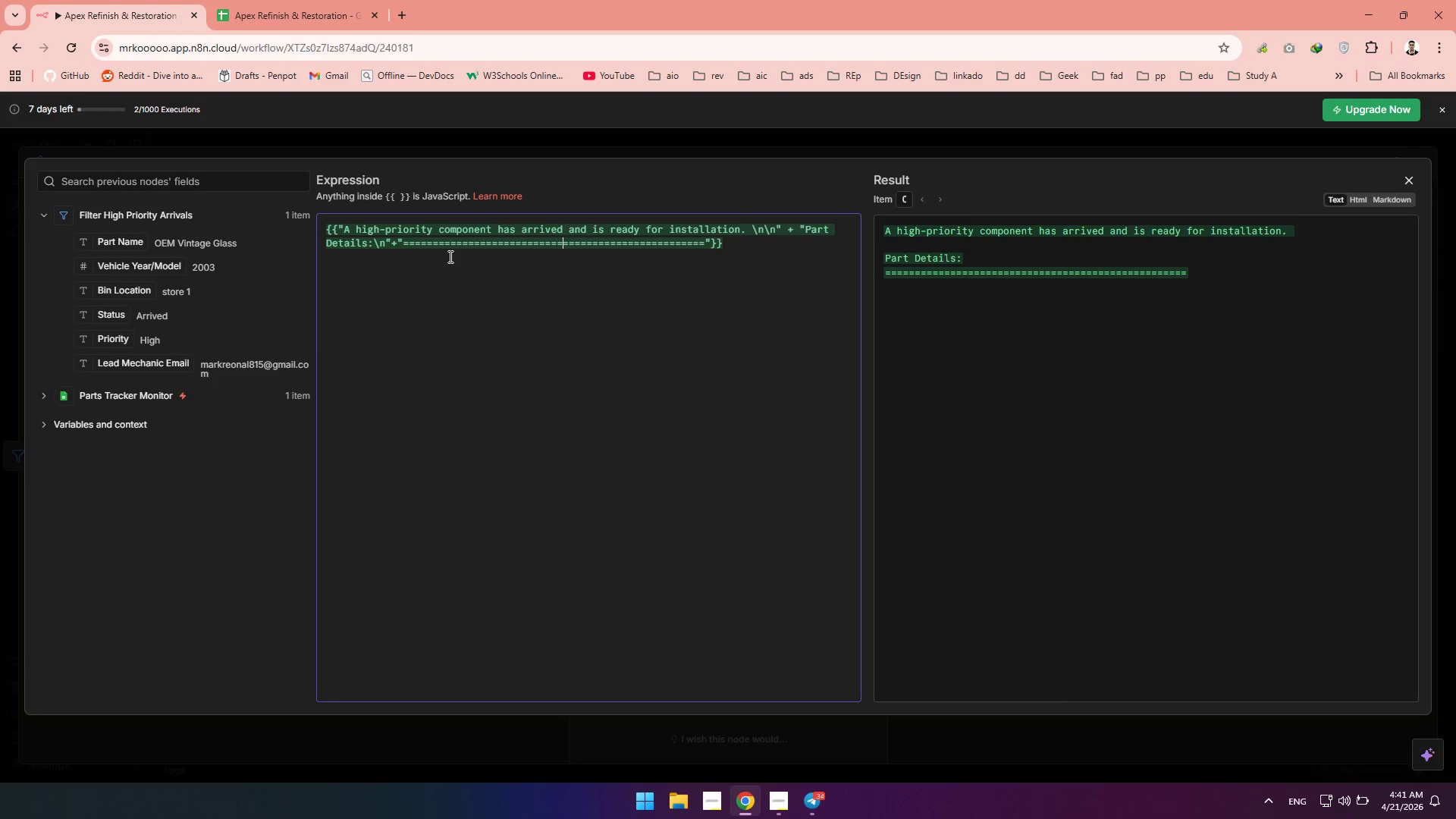 
key(ArrowRight)
 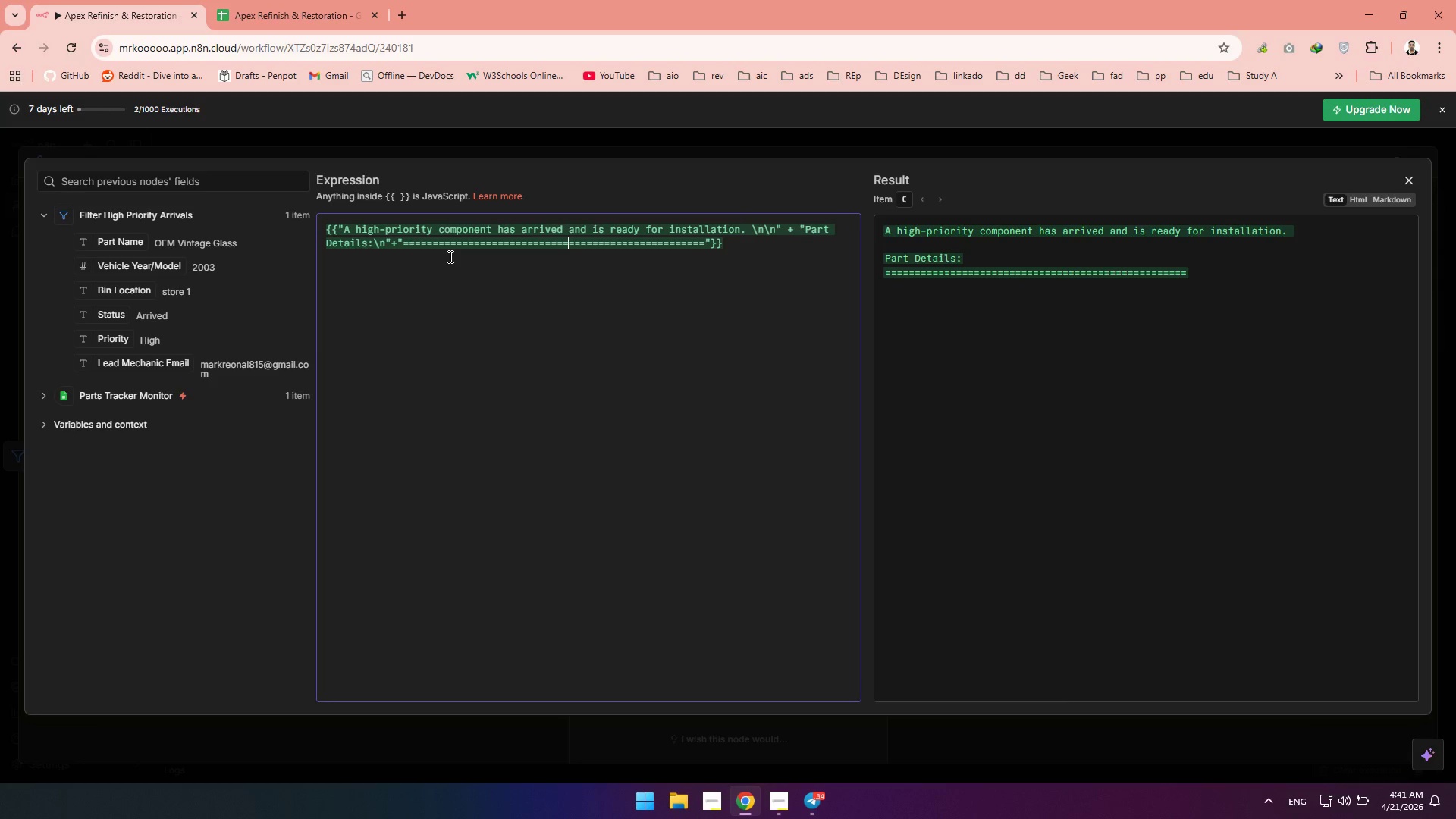 
key(ArrowRight)
 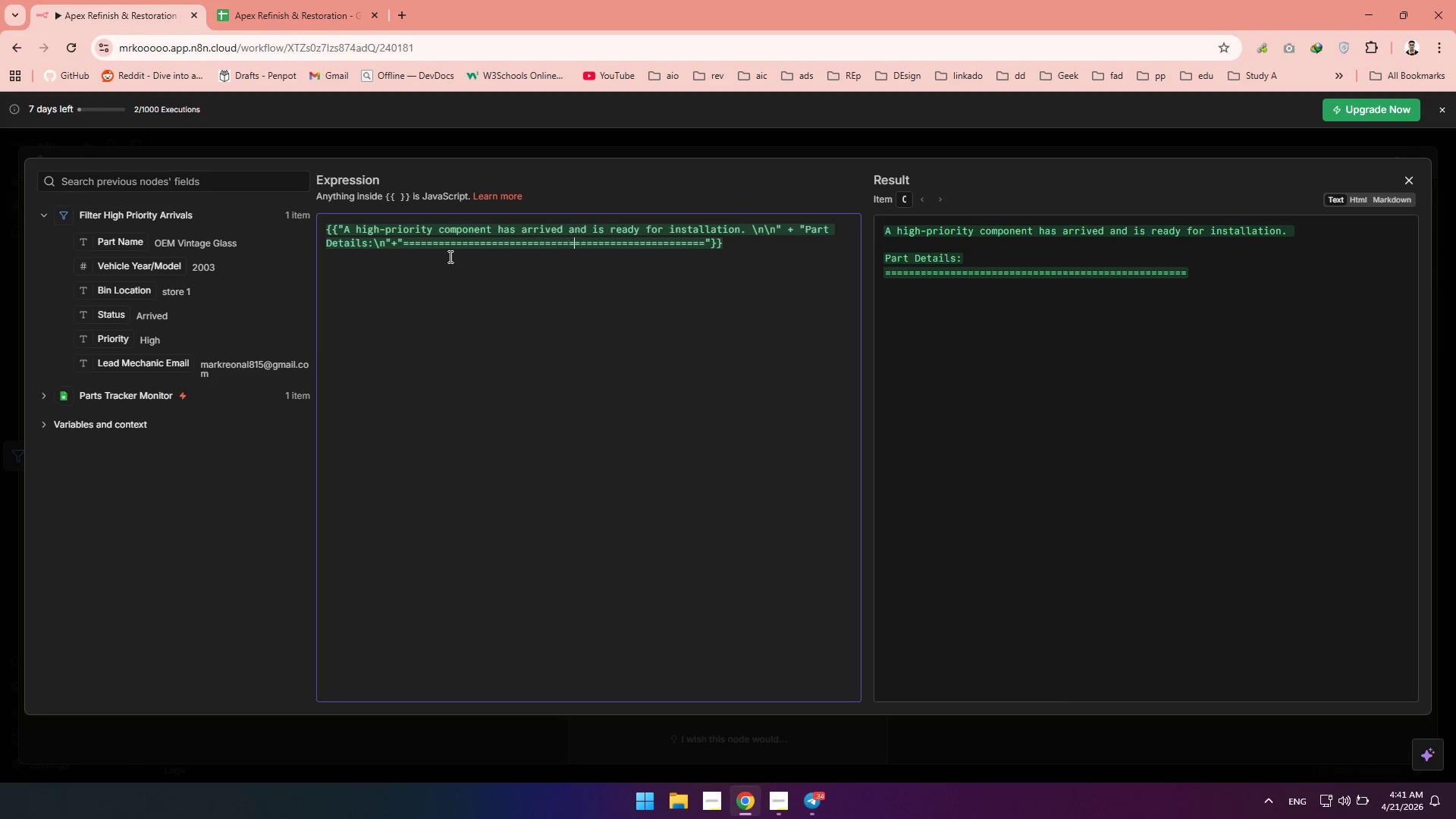 
key(ArrowRight)
 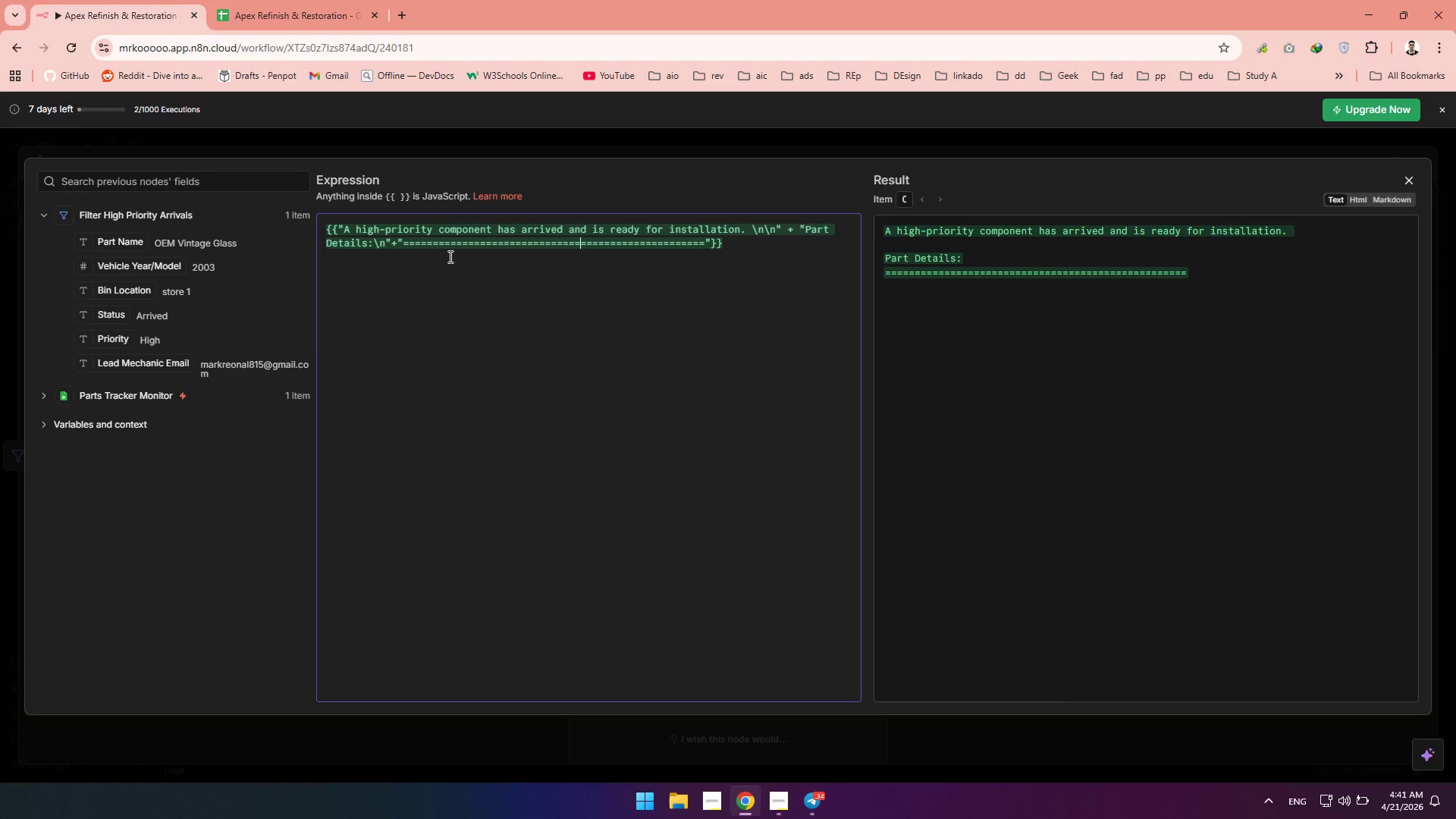 
key(ArrowRight)
 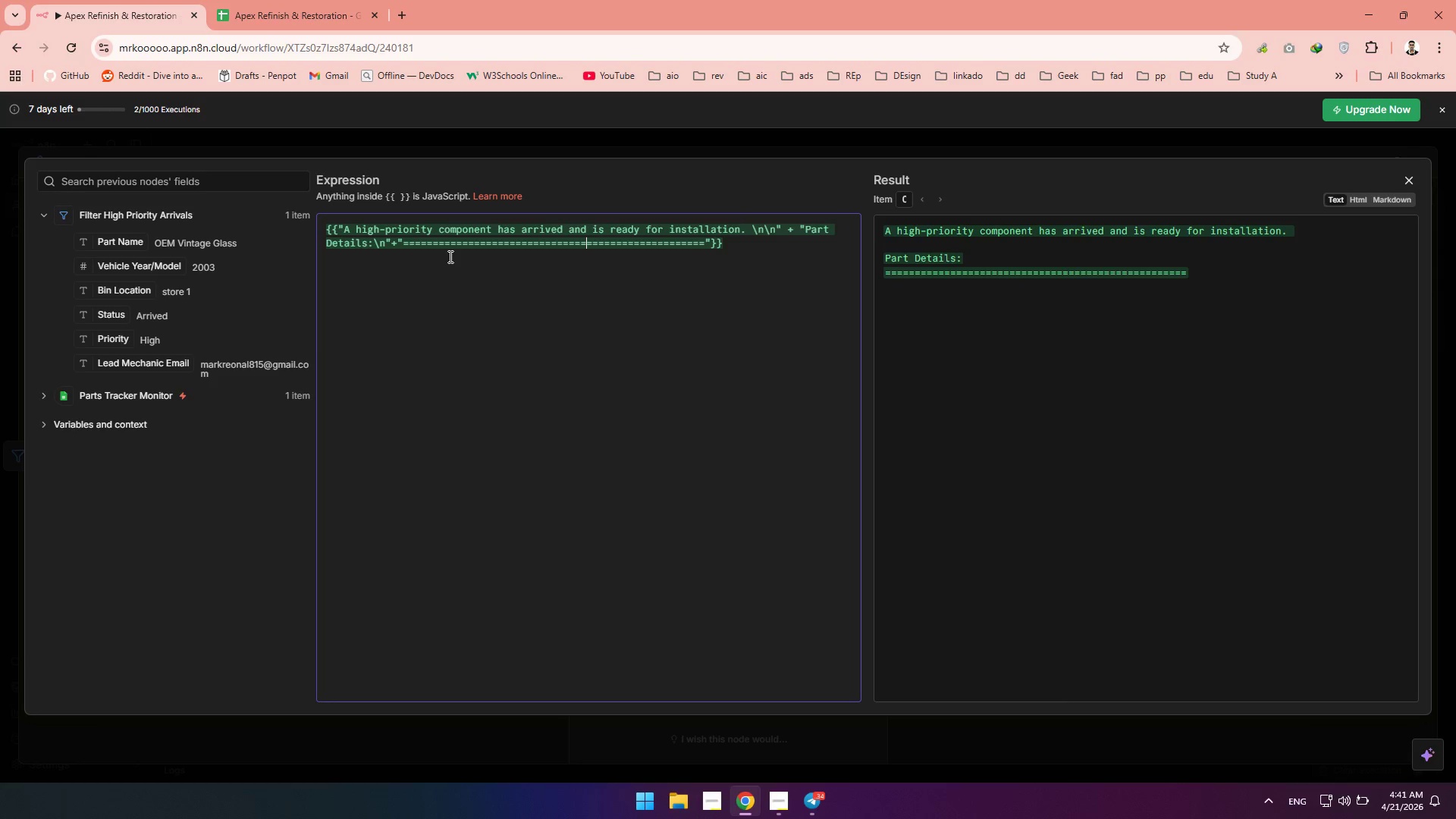 
key(ArrowRight)
 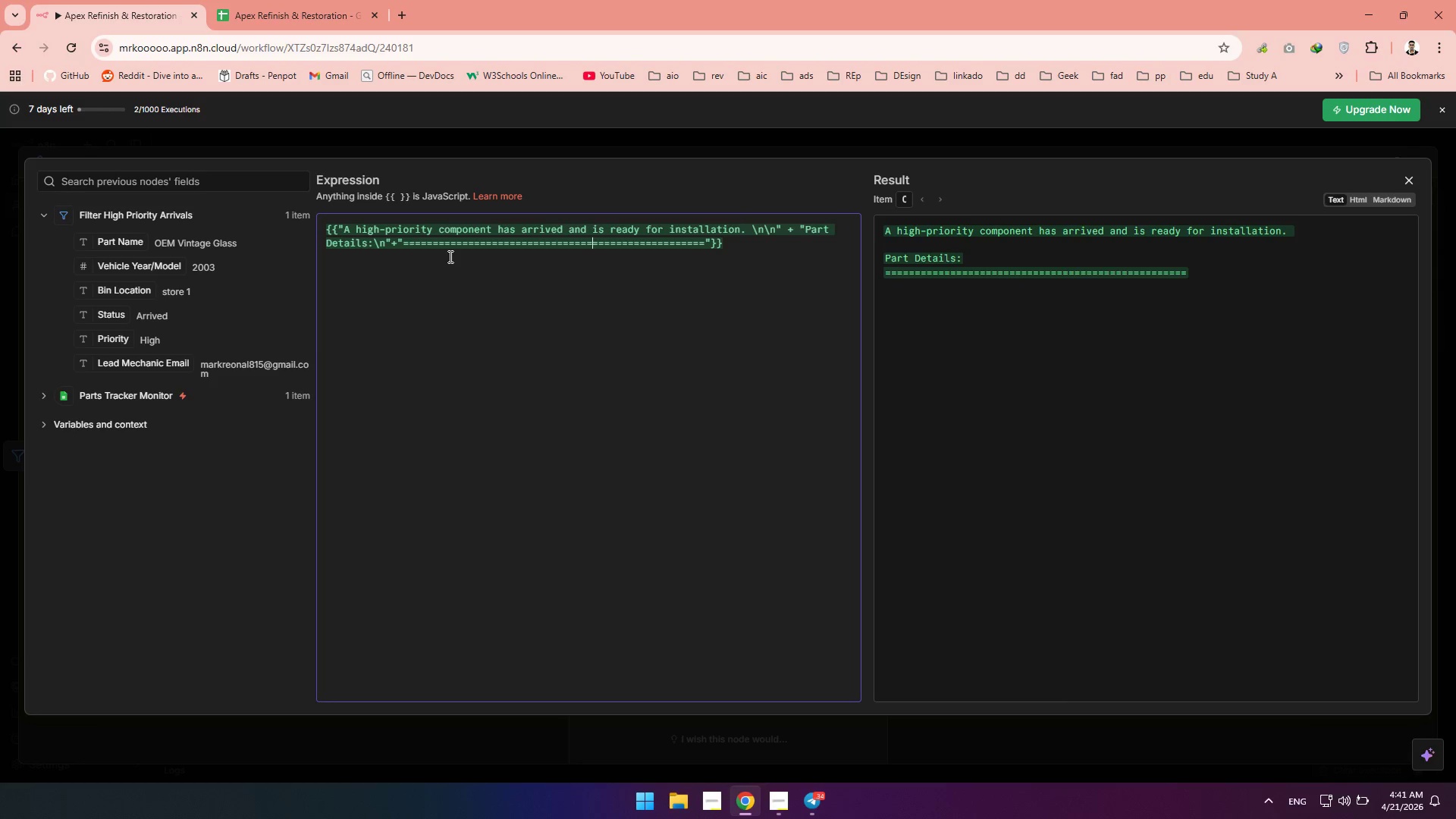 
key(ArrowRight)
 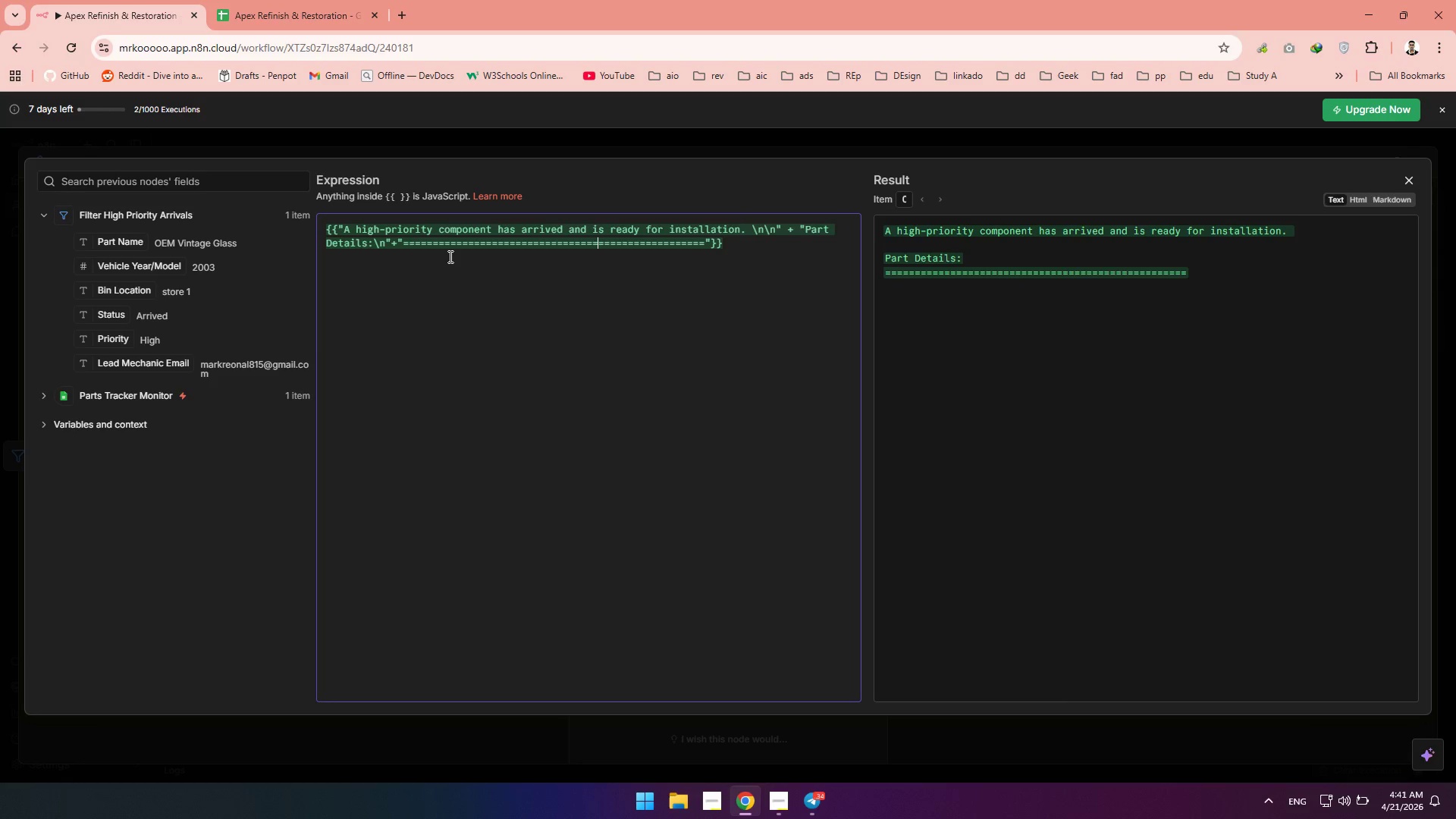 
hold_key(key=ArrowRight, duration=0.78)
 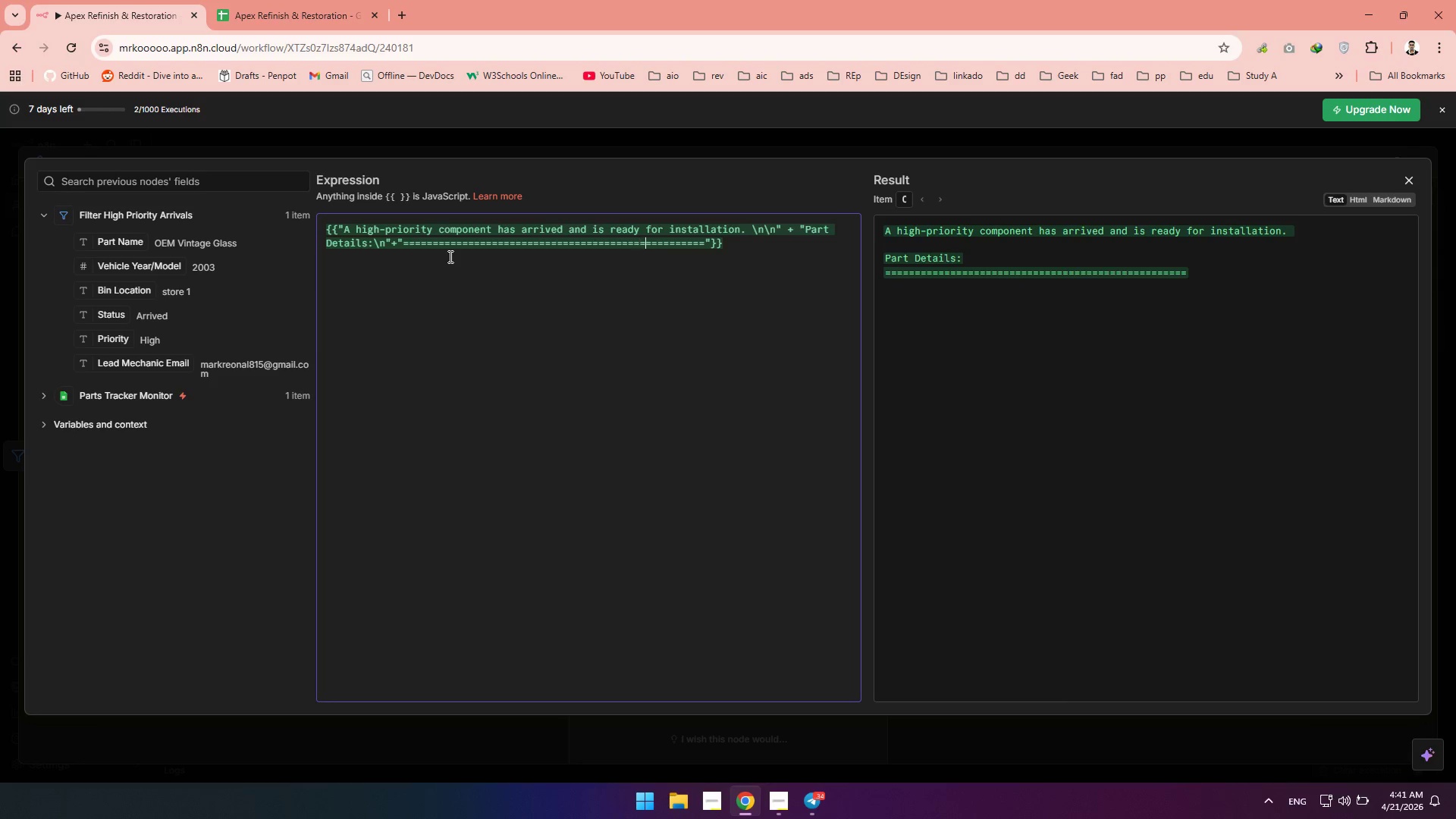 
key(ArrowRight)
 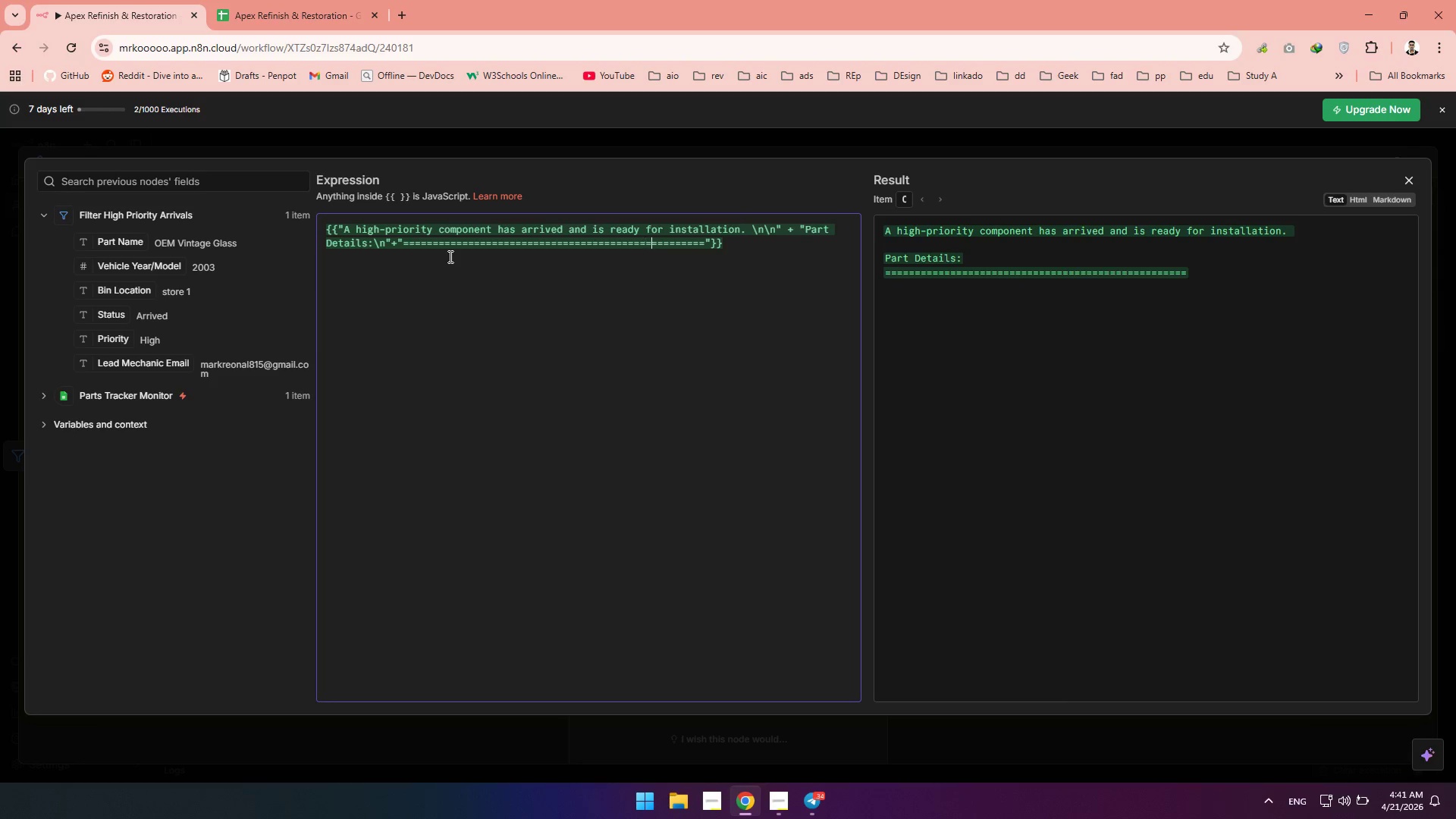 
key(ArrowRight)
 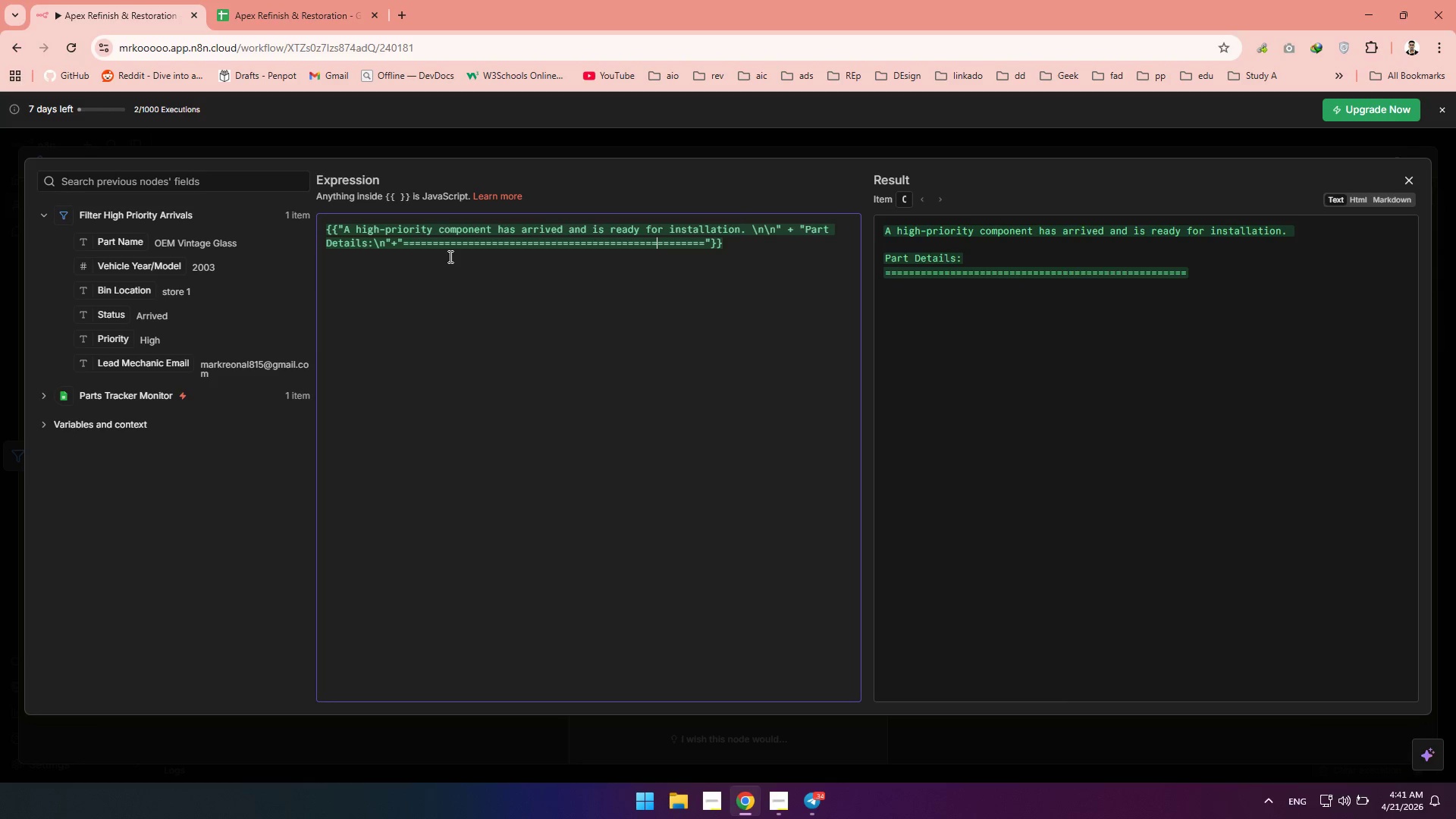 
hold_key(key=ArrowRight, duration=0.83)
 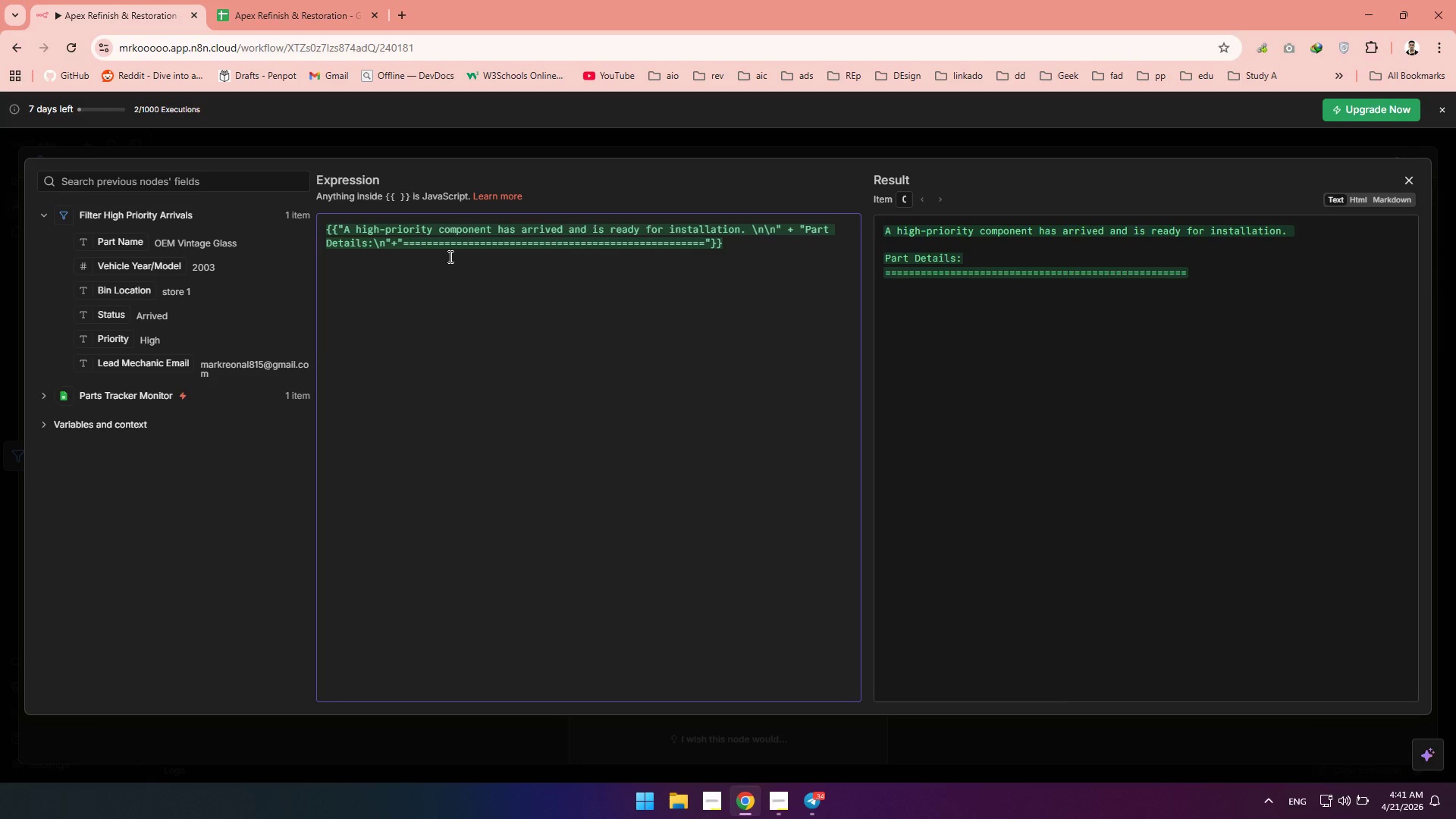 
key(Backslash)
 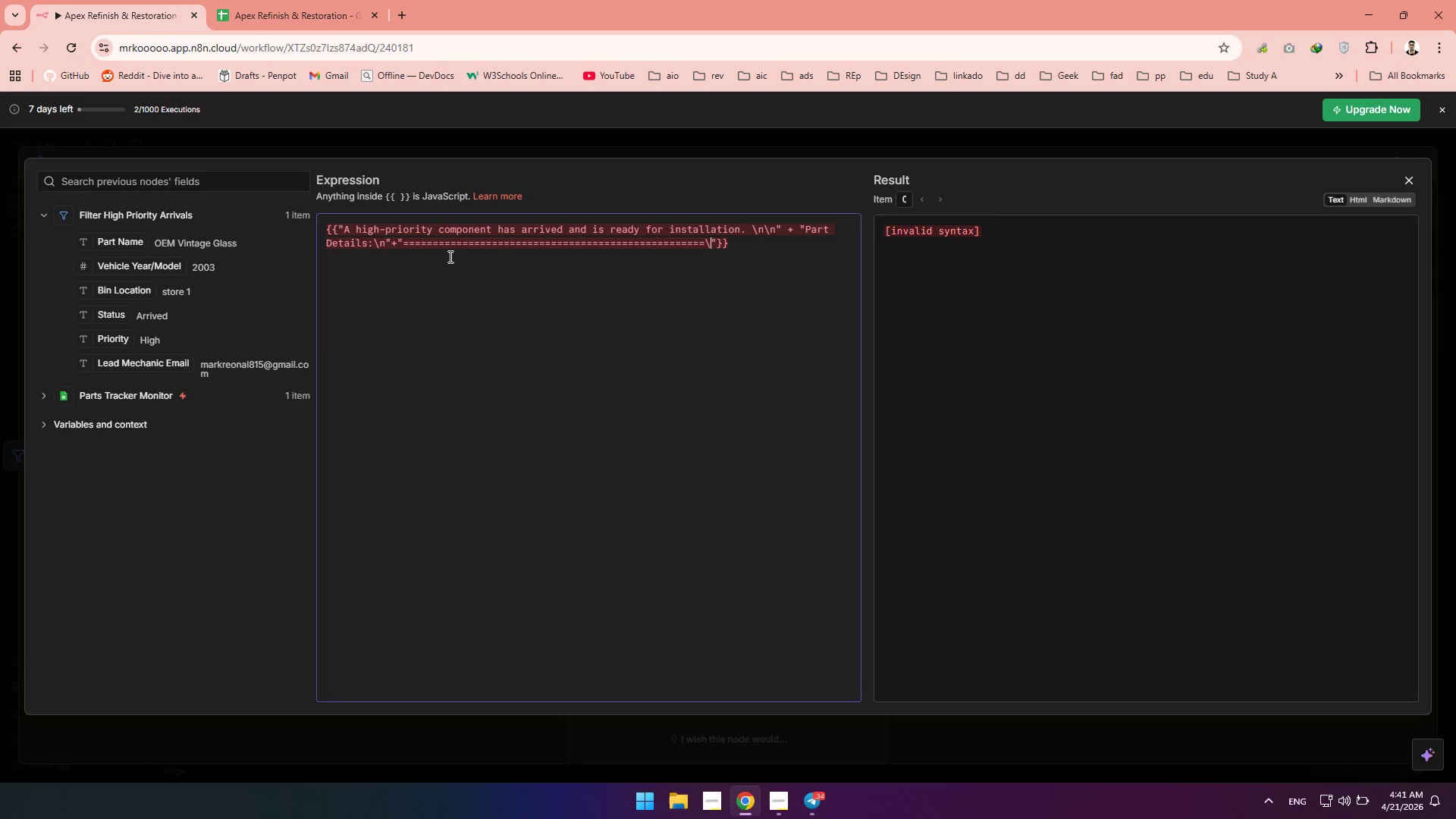 
key(N)
 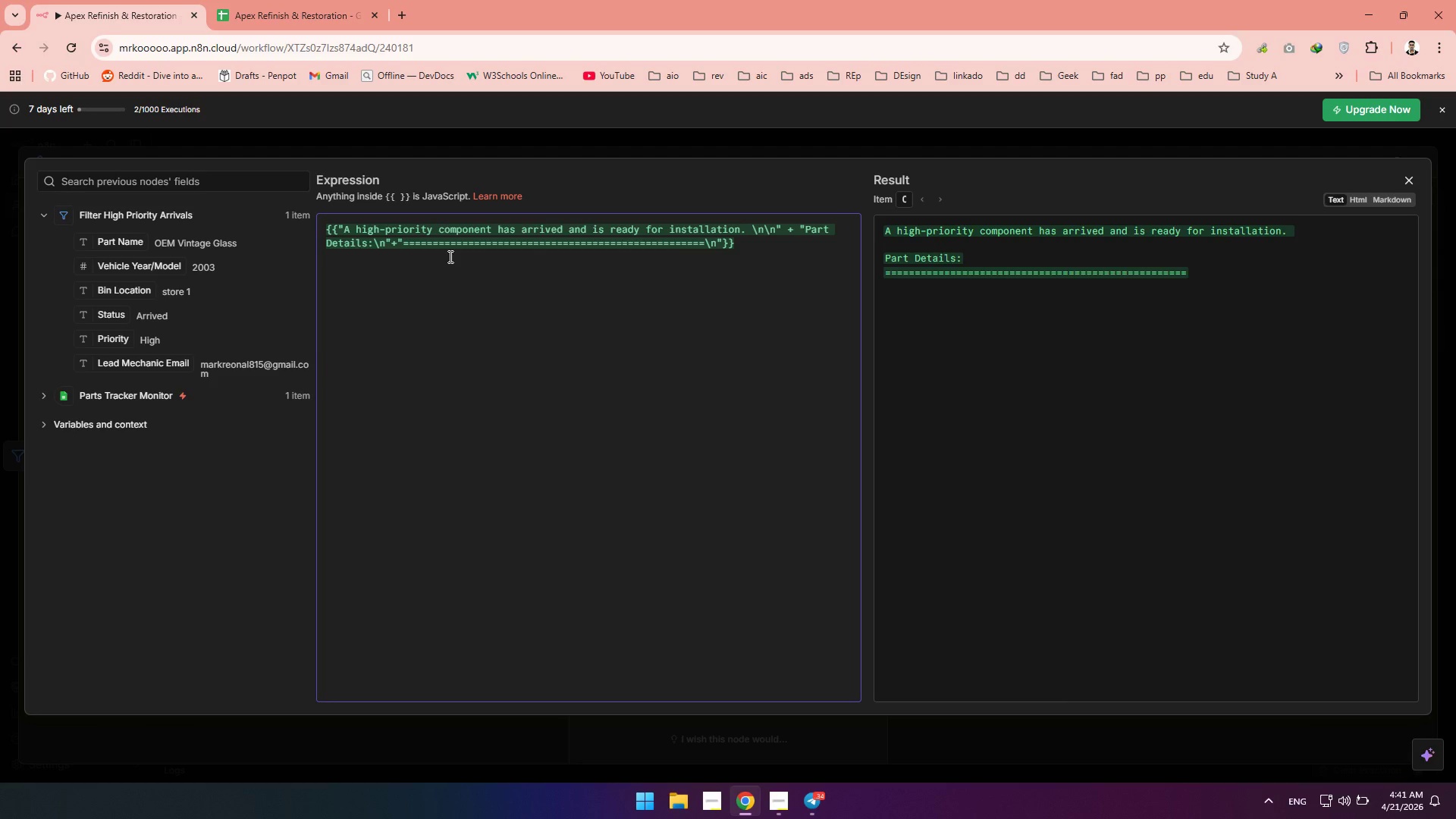 
key(ArrowRight)
 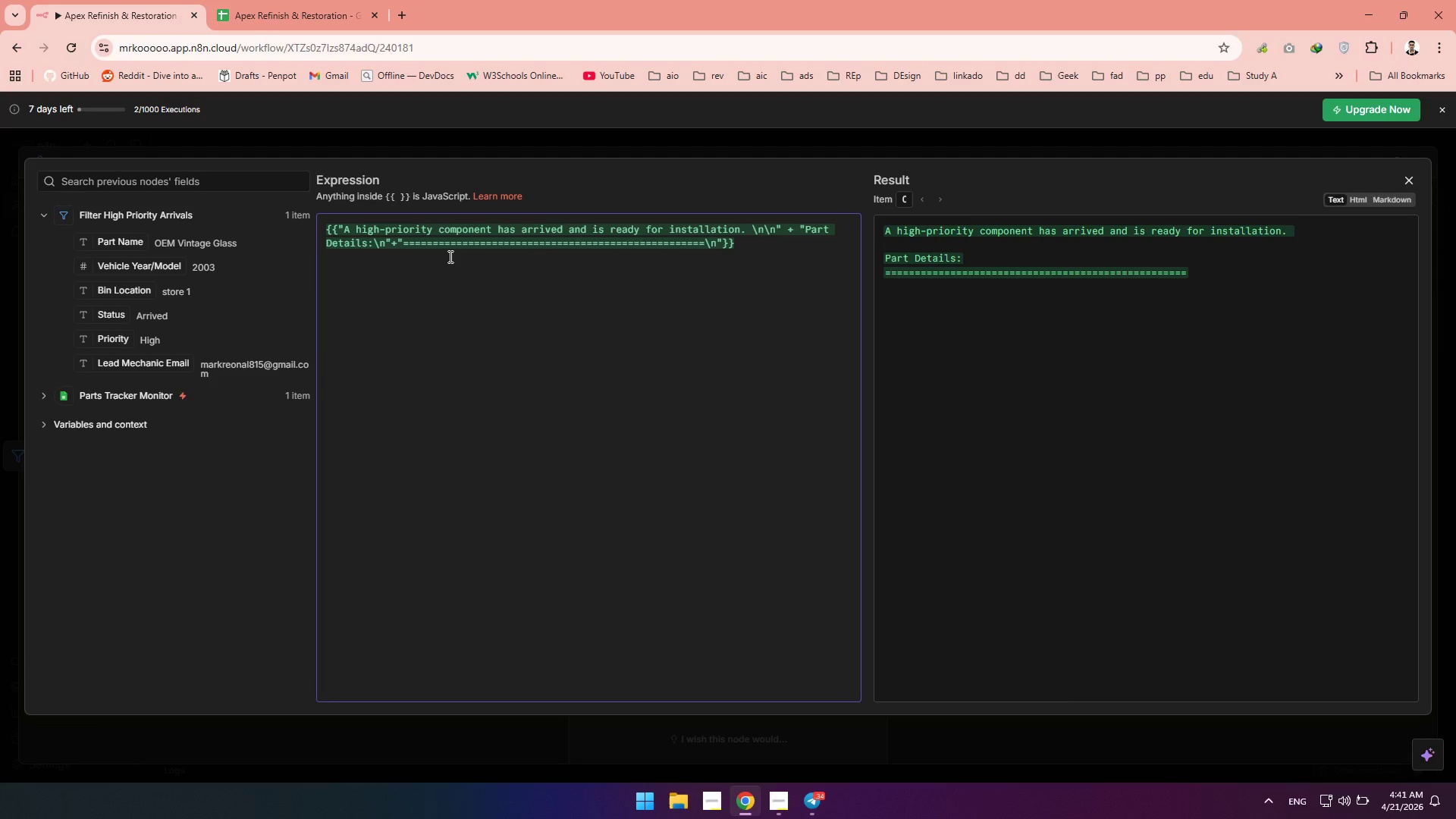 
hold_key(key=ShiftRight, duration=1.51)
 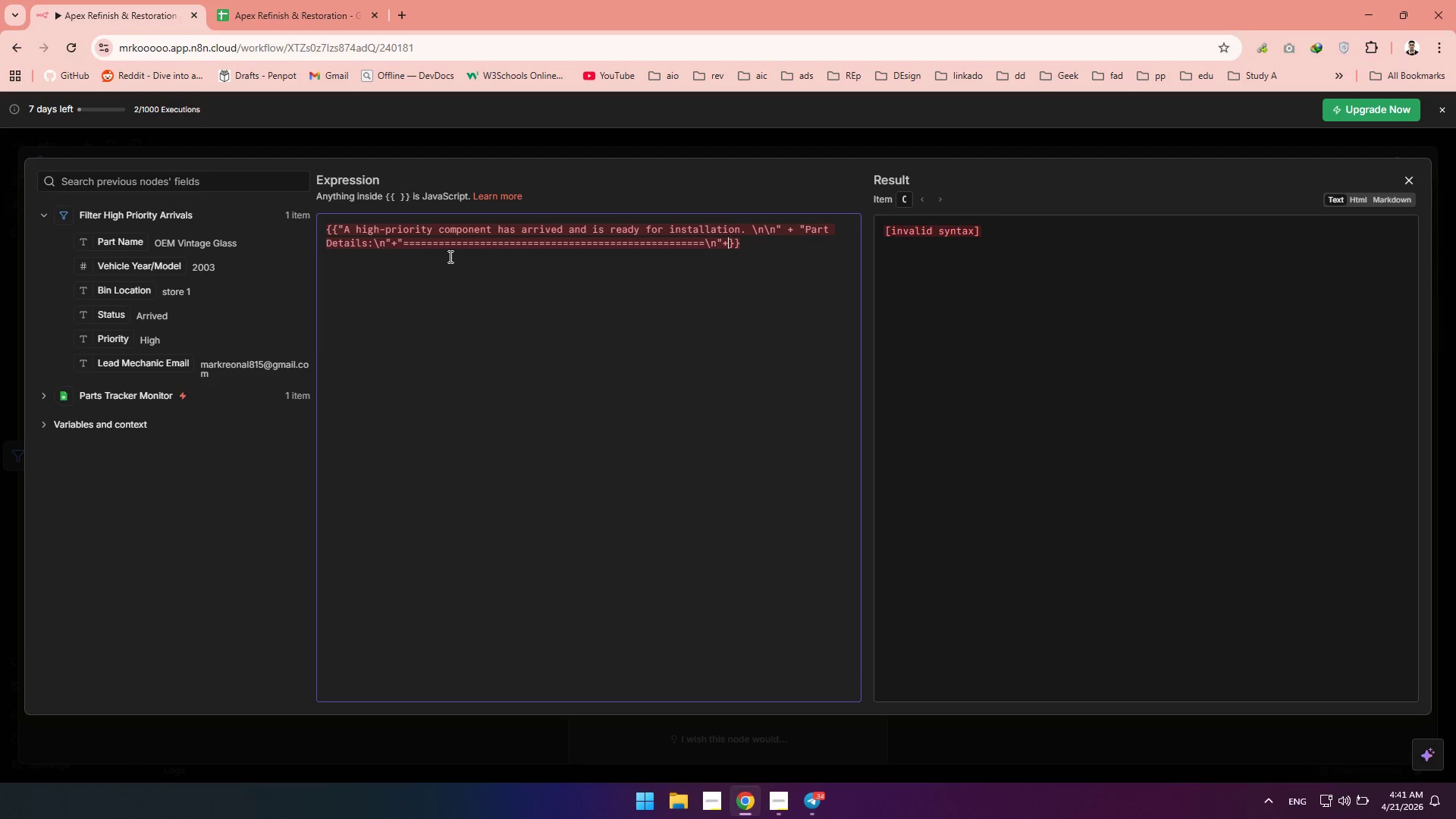 
key(Shift+Equal)
 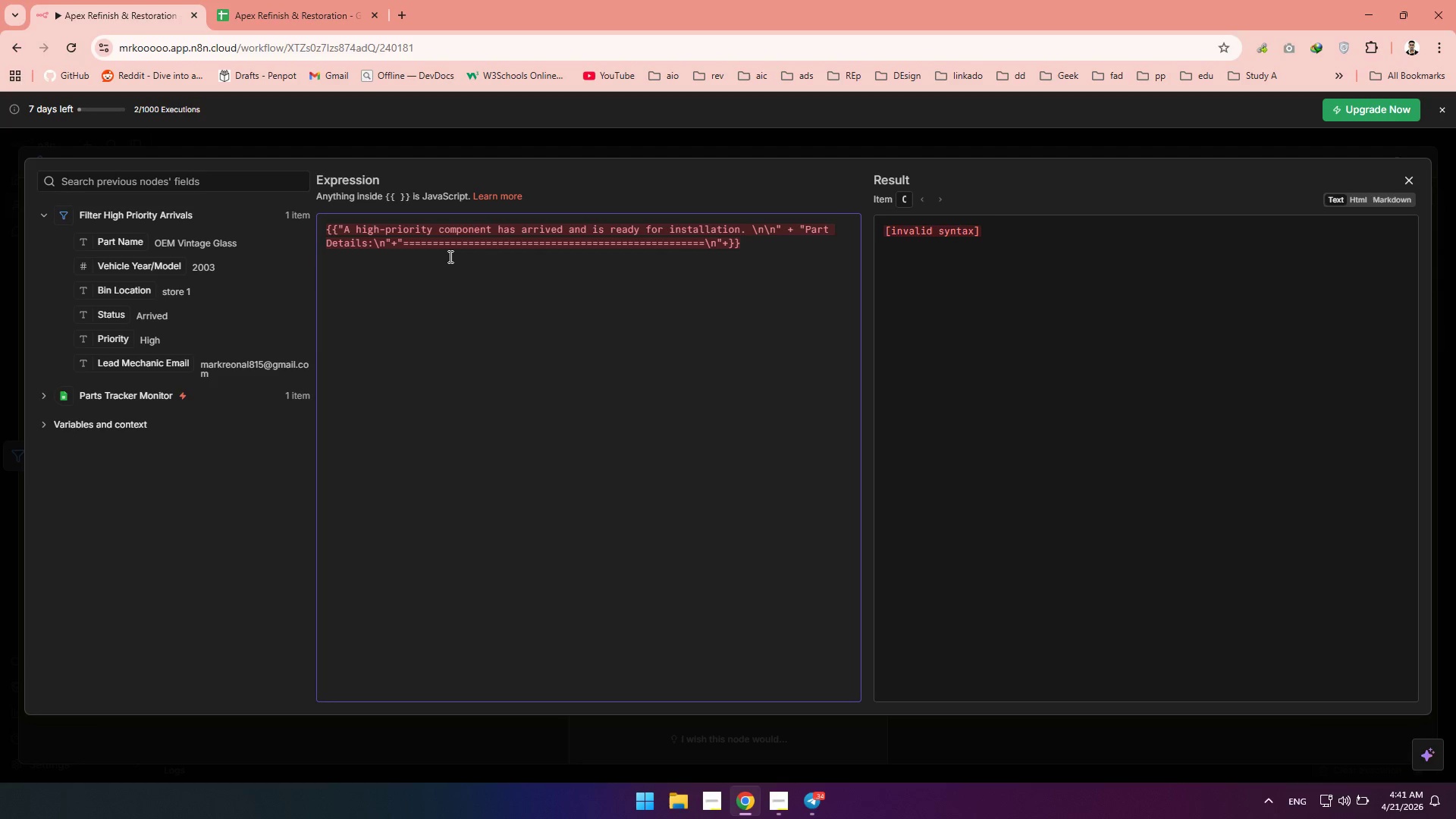 
key(Shift+Quote)
 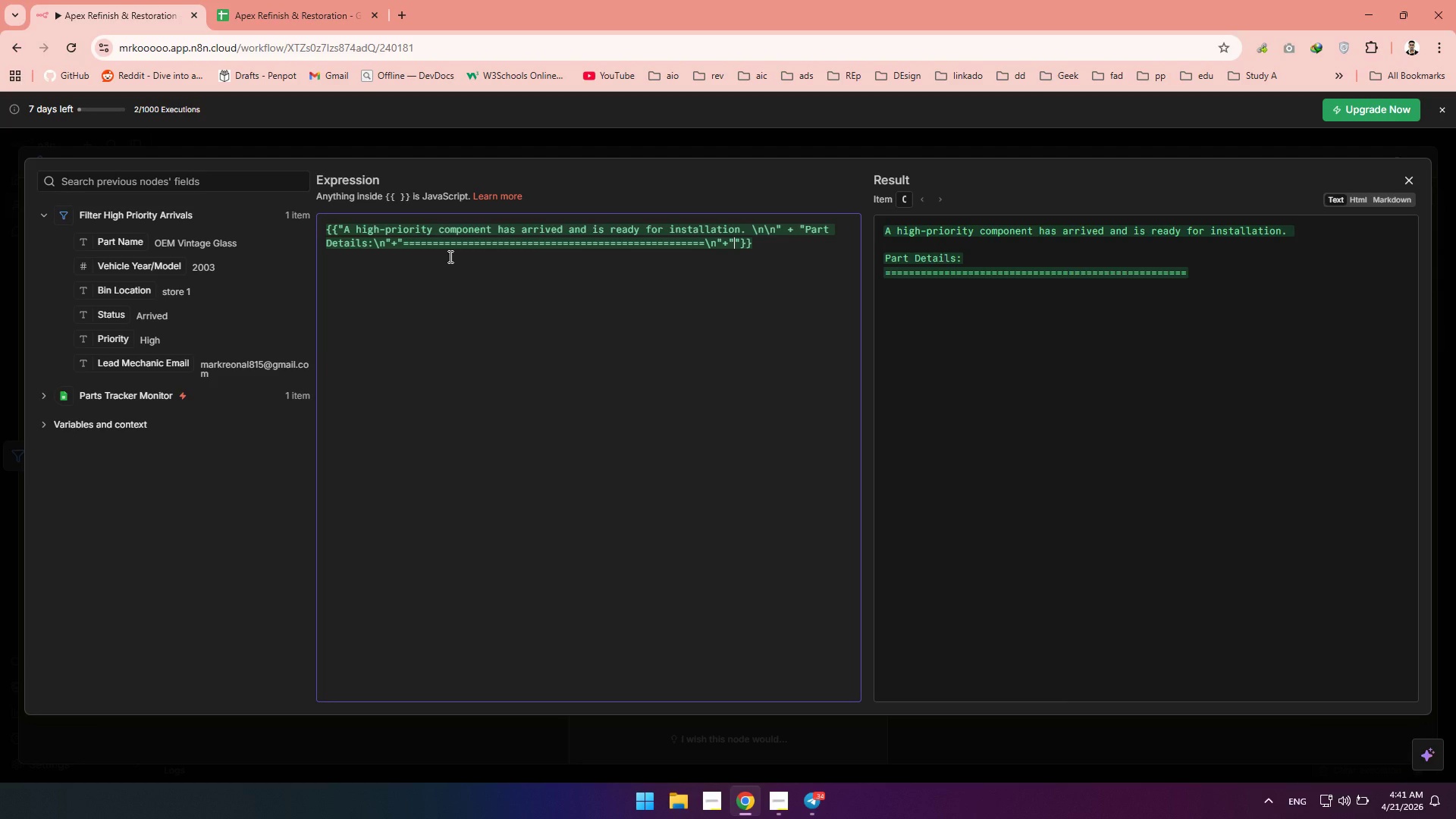 
type(Part Name:)
 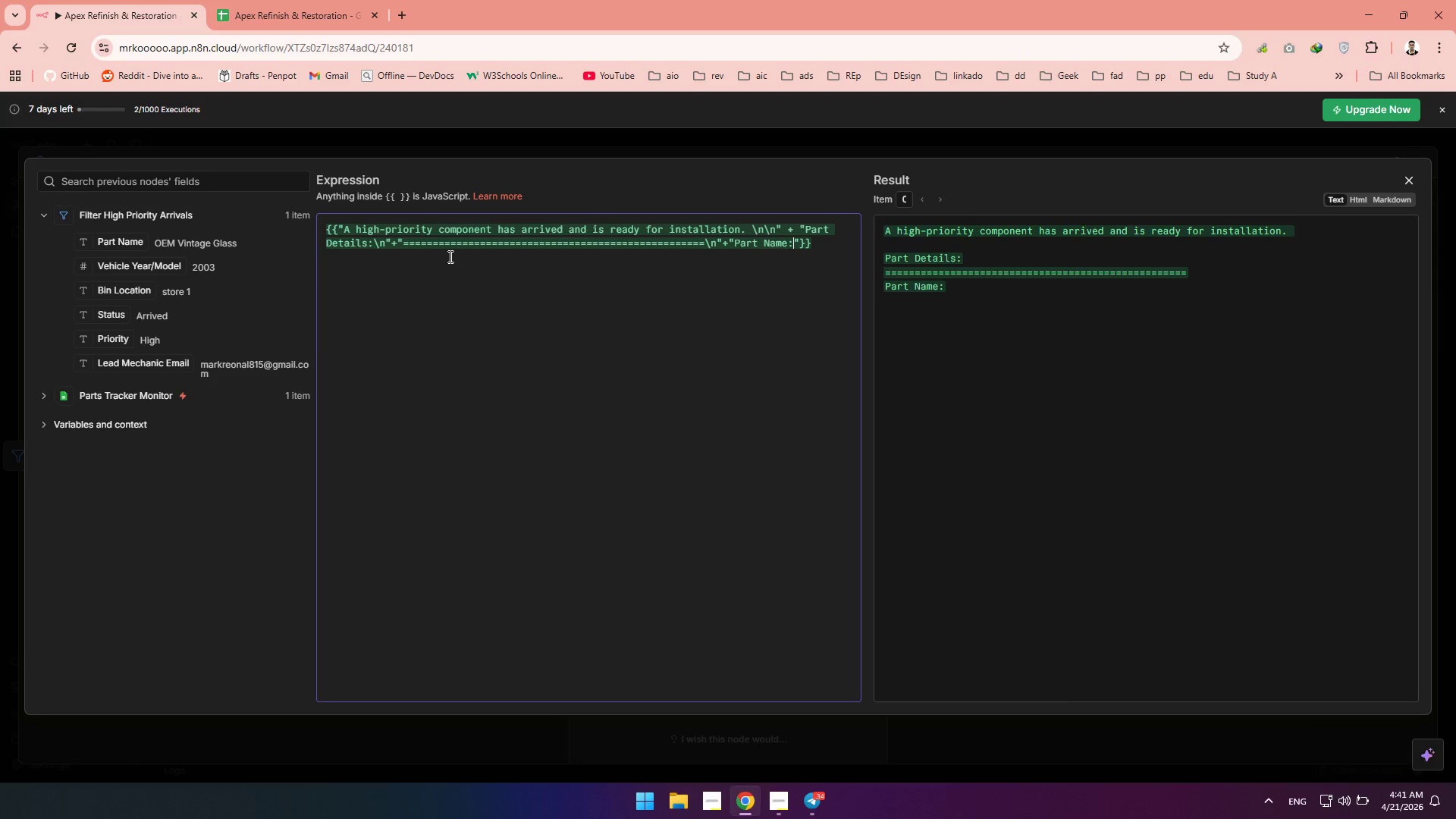 
wait(5.56)
 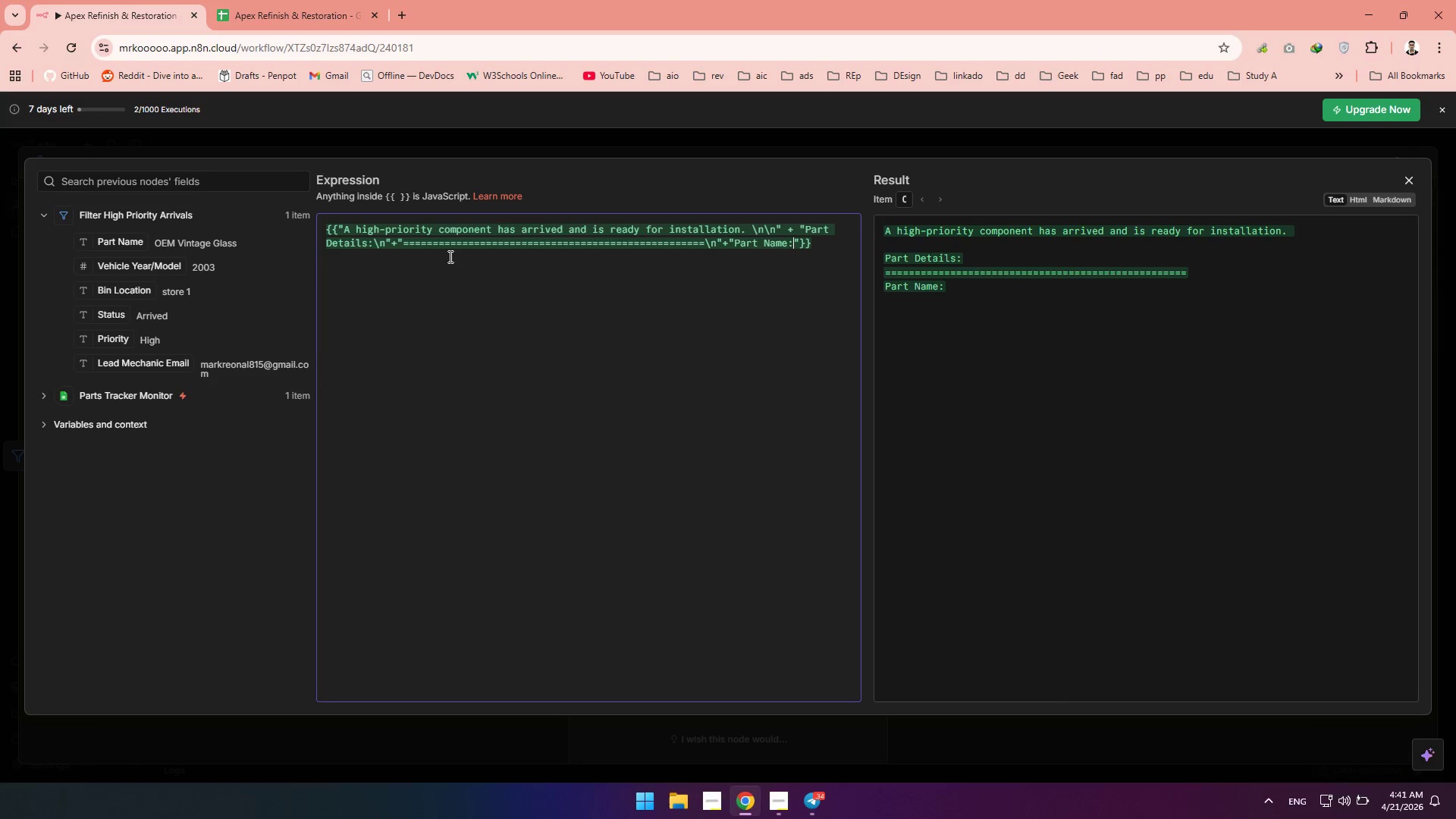 
key(Space)
 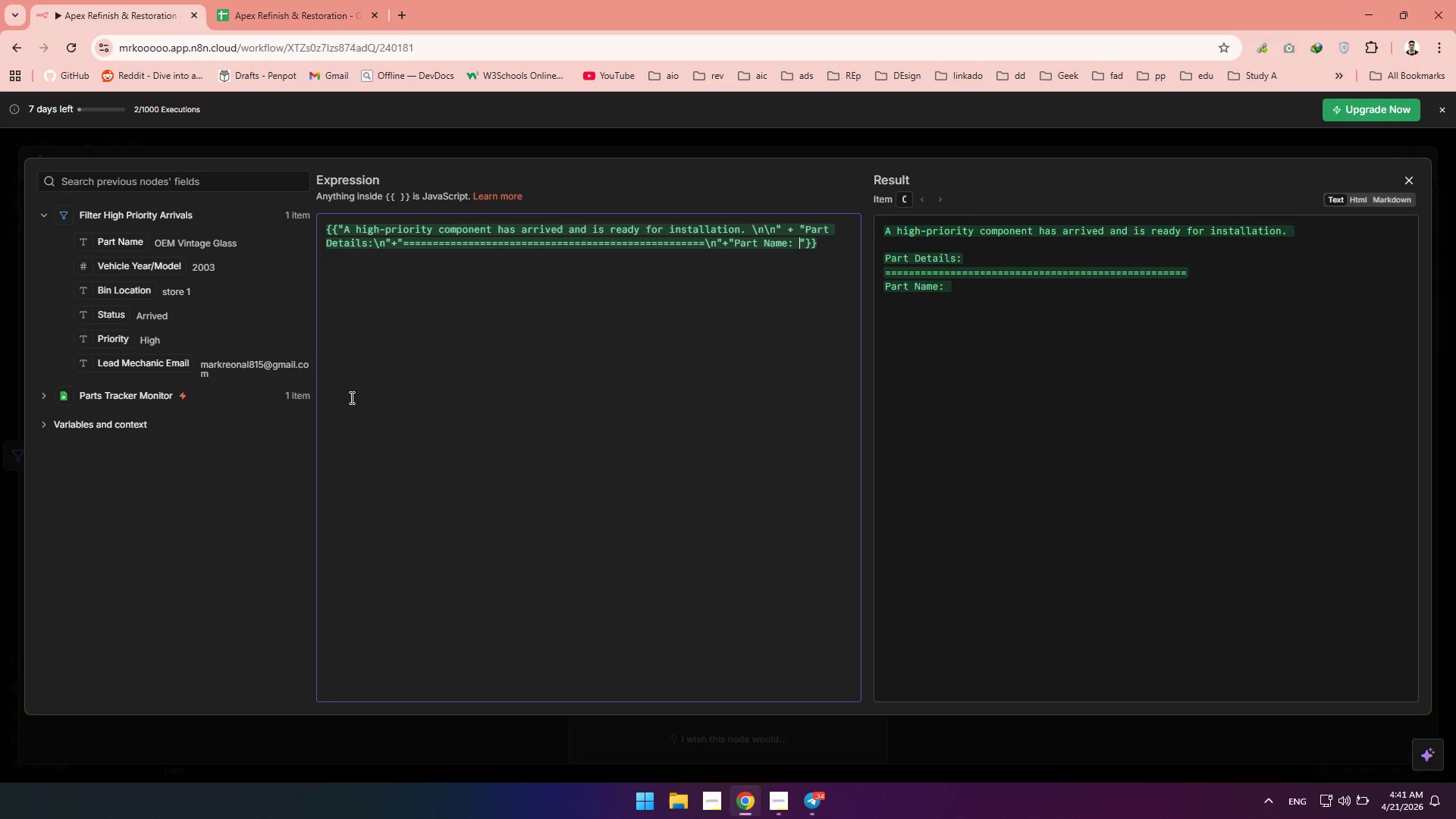 
key(ArrowRight)
 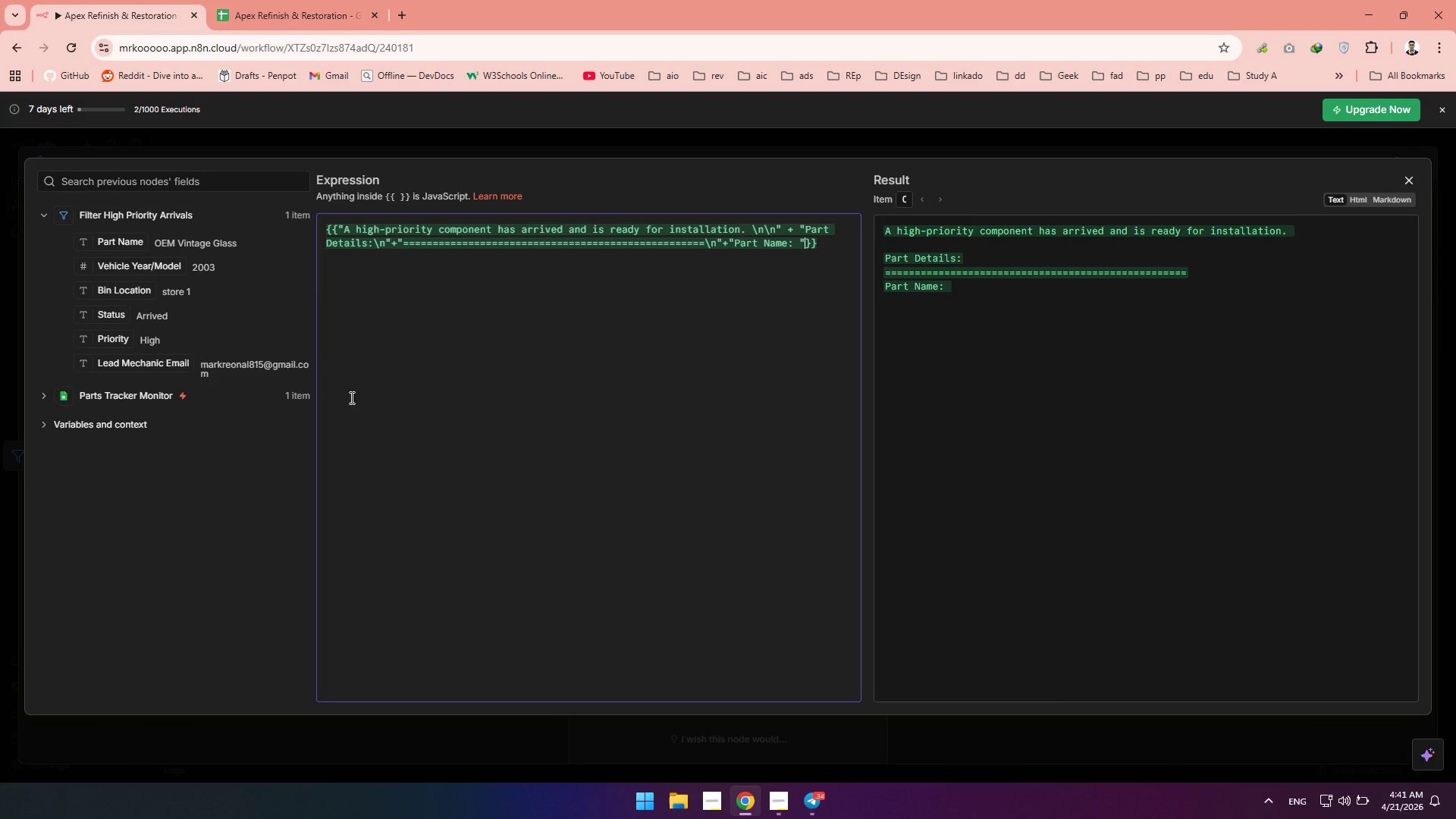 
key(Shift+Equal)
 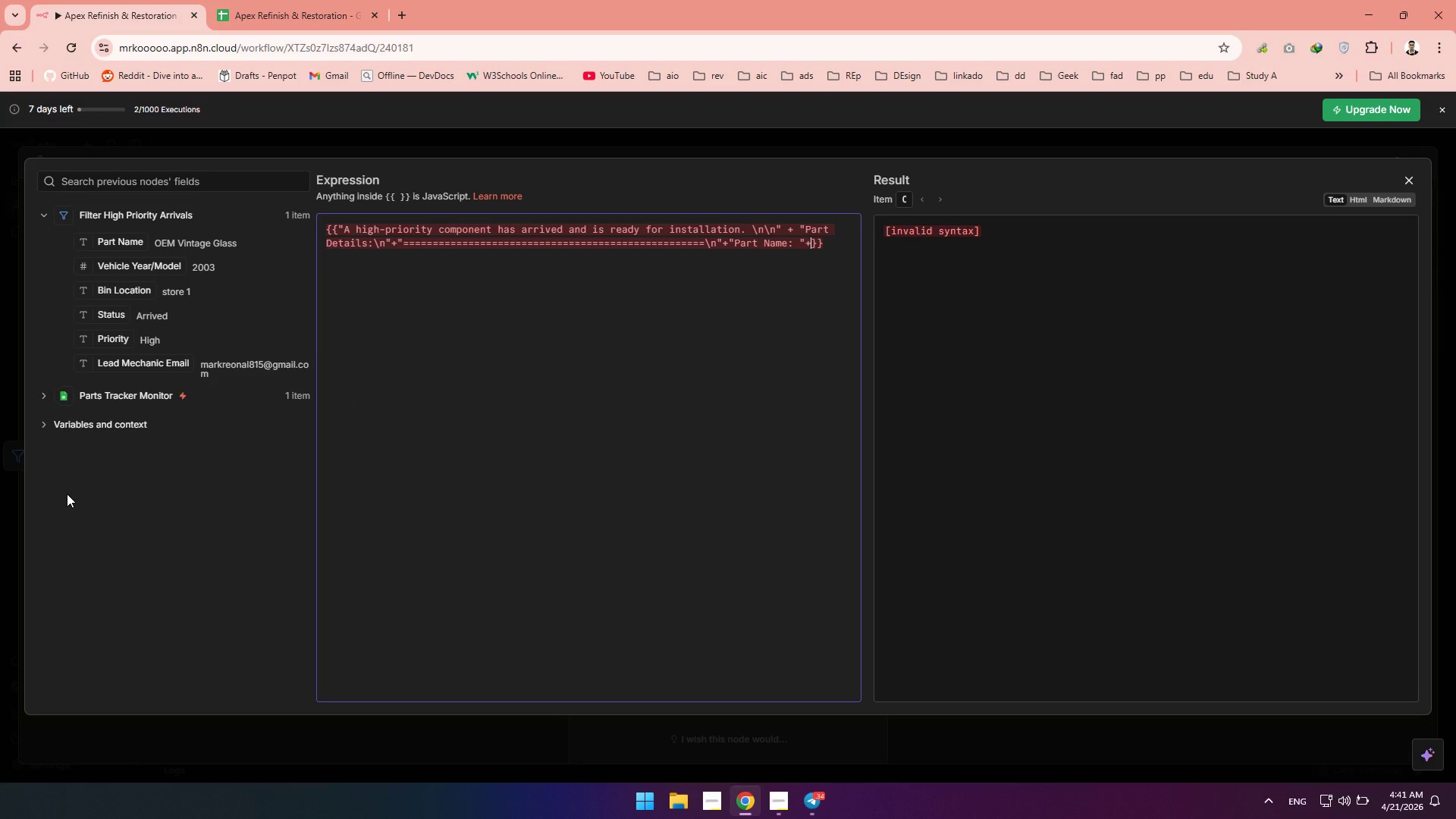 
wait(9.64)
 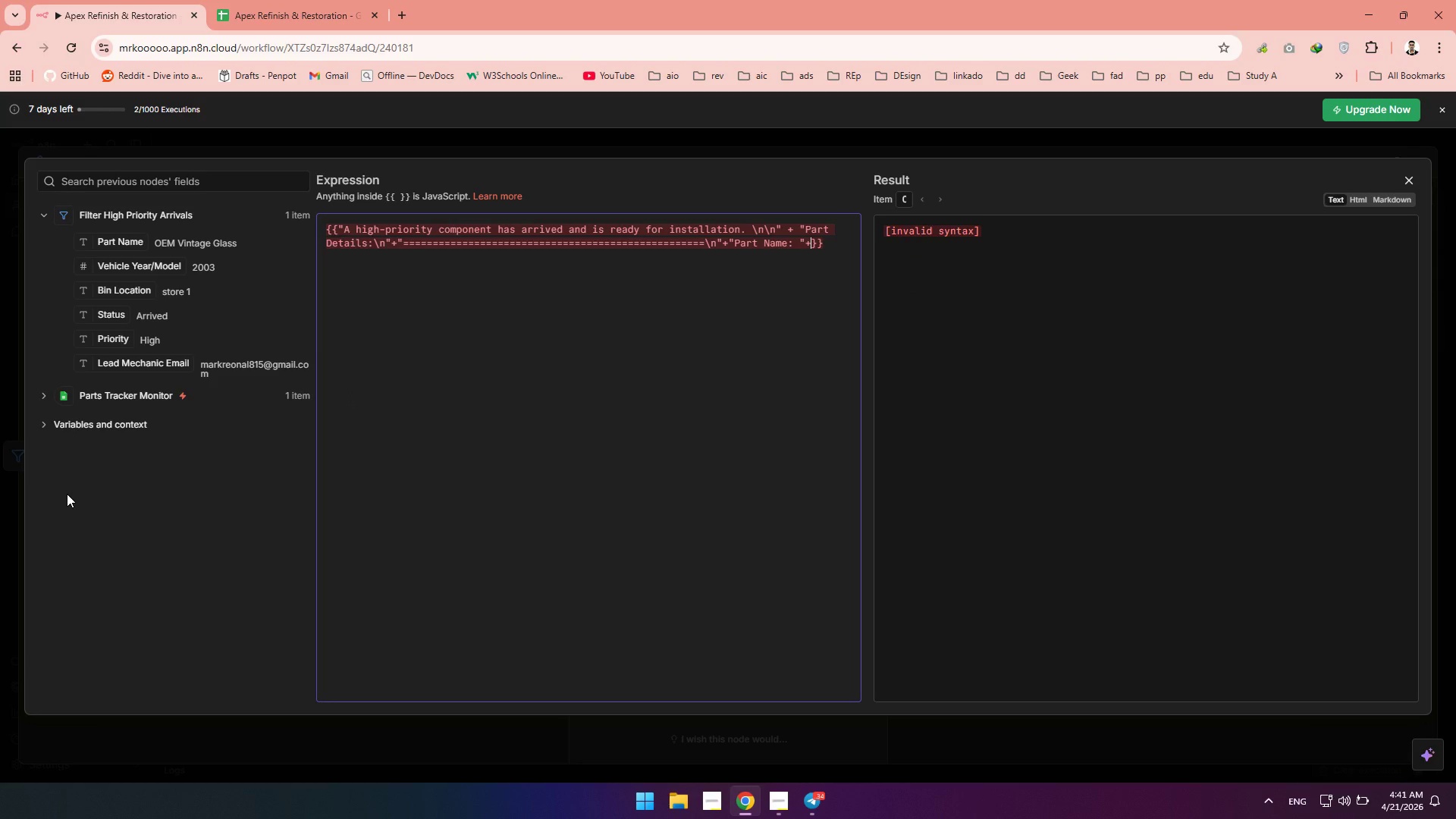 
left_click_drag(start_coordinate=[111, 243], to_coordinate=[811, 249])
 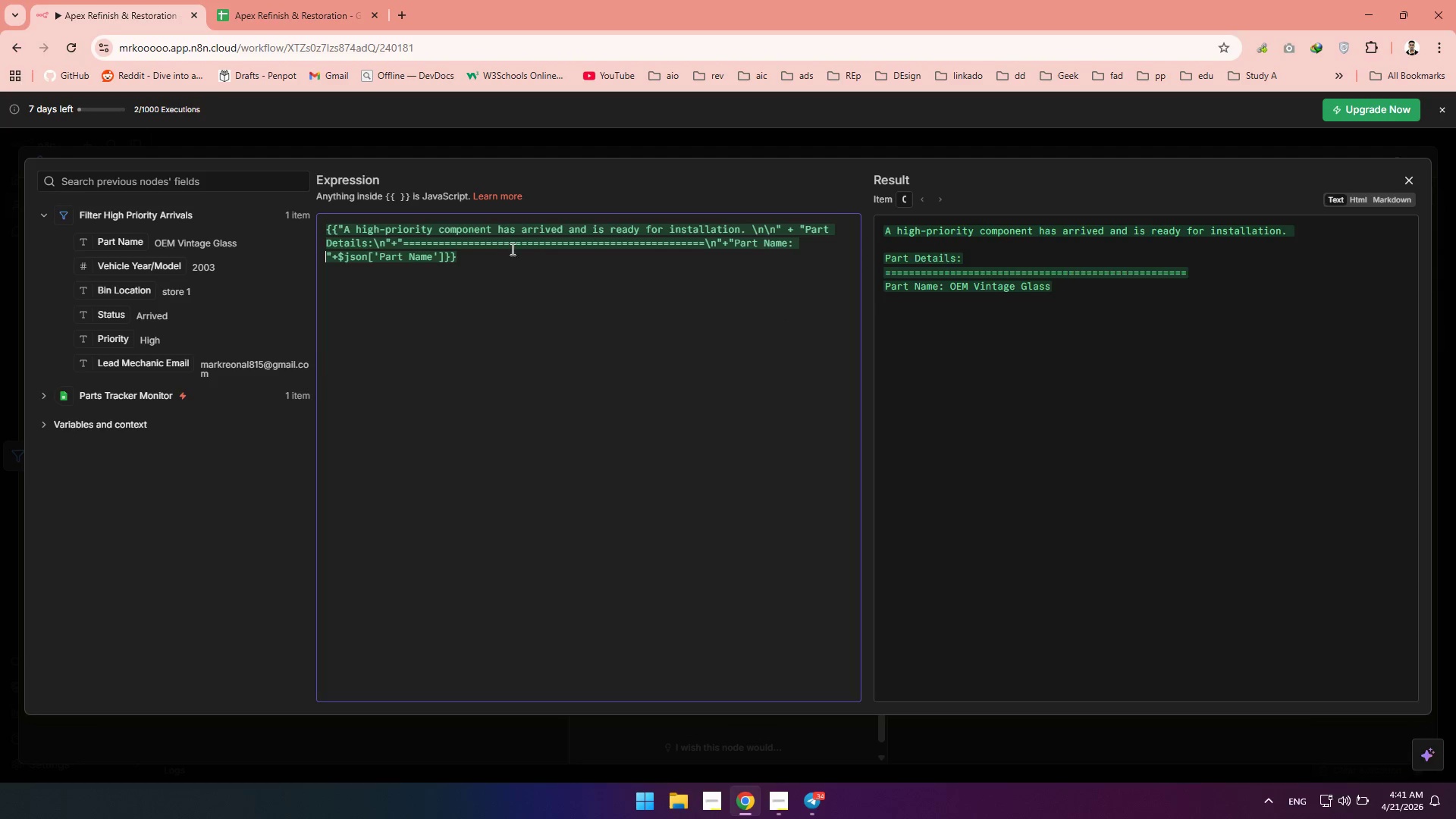 
left_click([444, 258])
 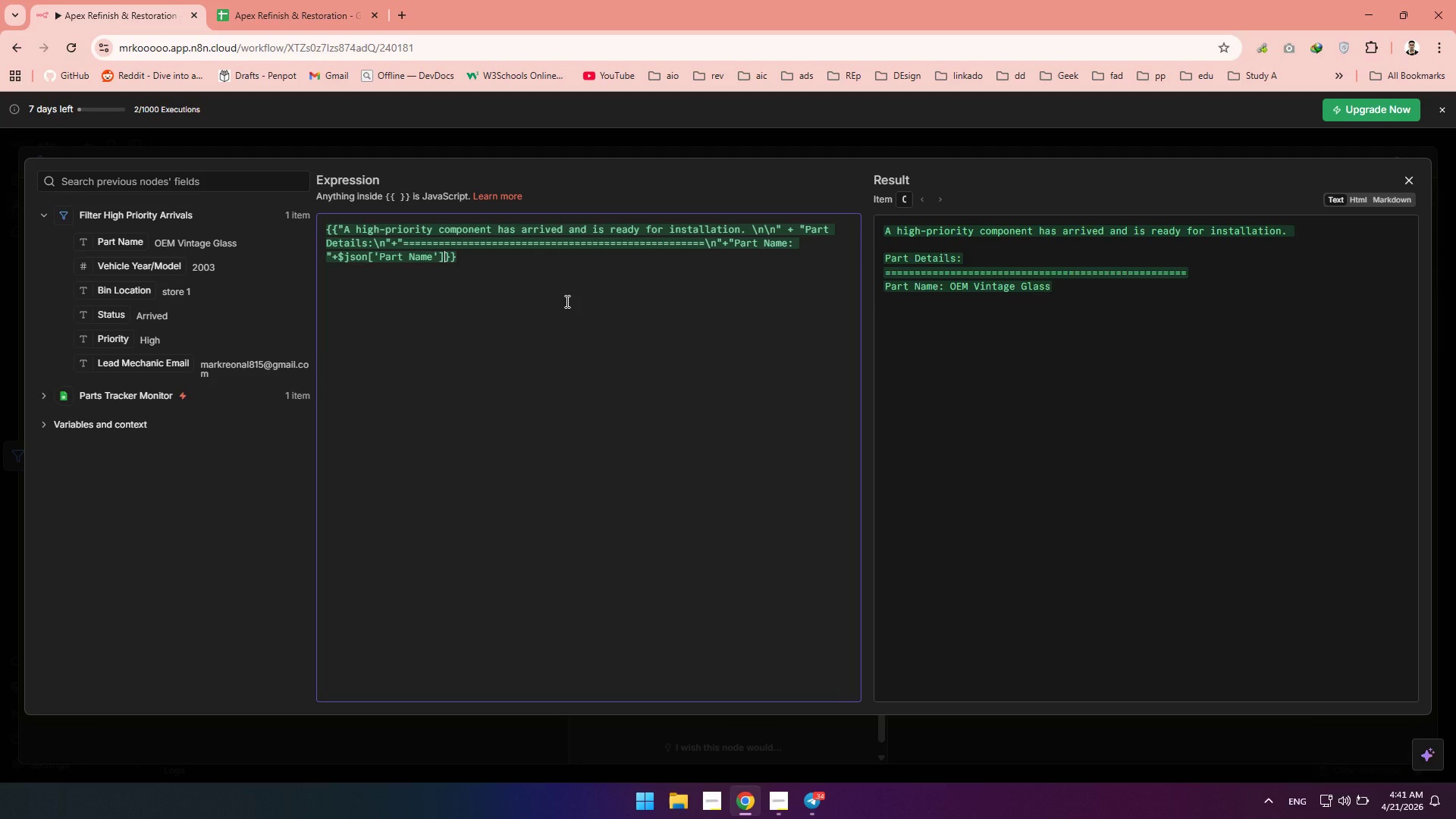 
key(Shift+Equal)
 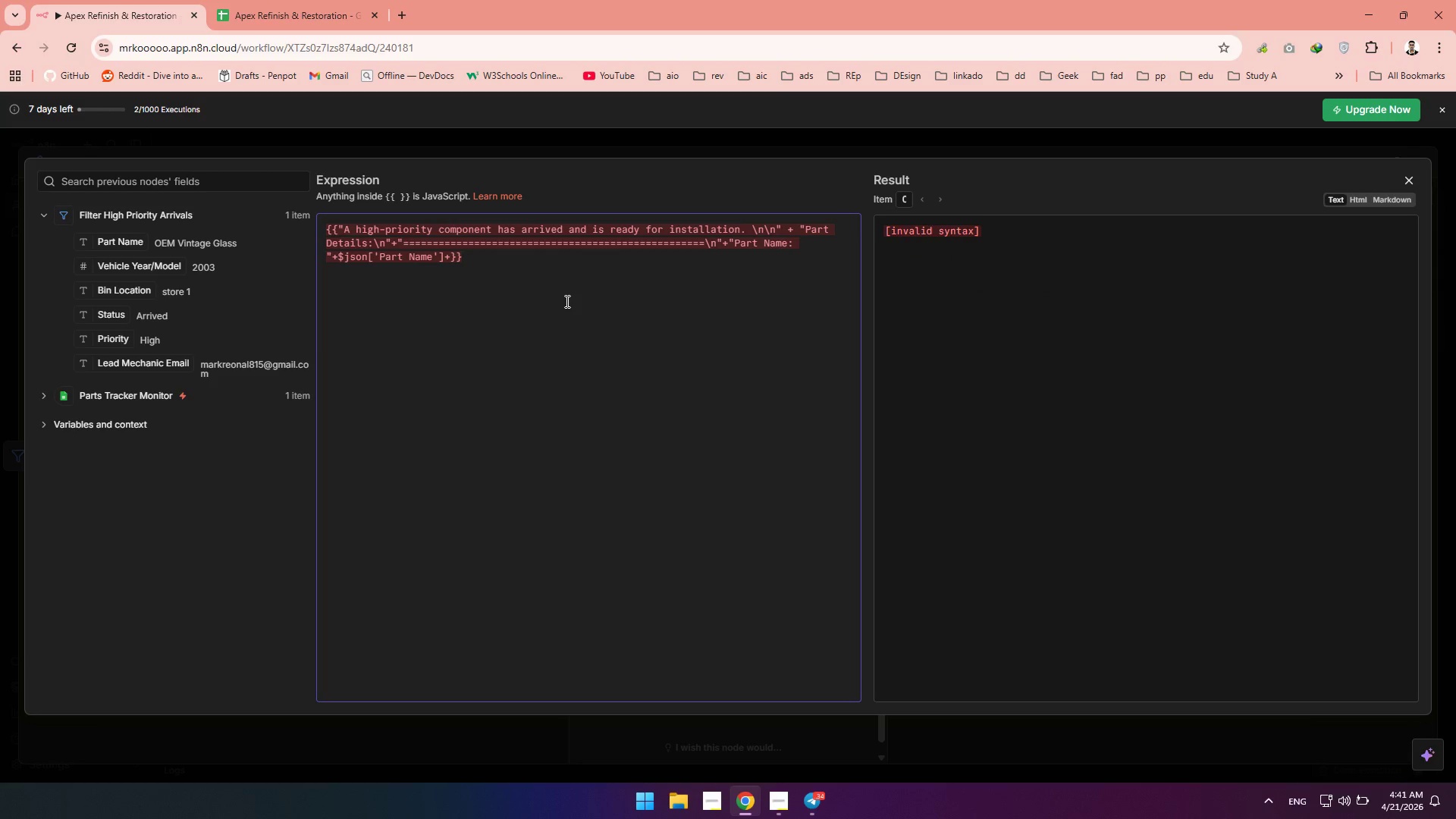 
key(Quote)
 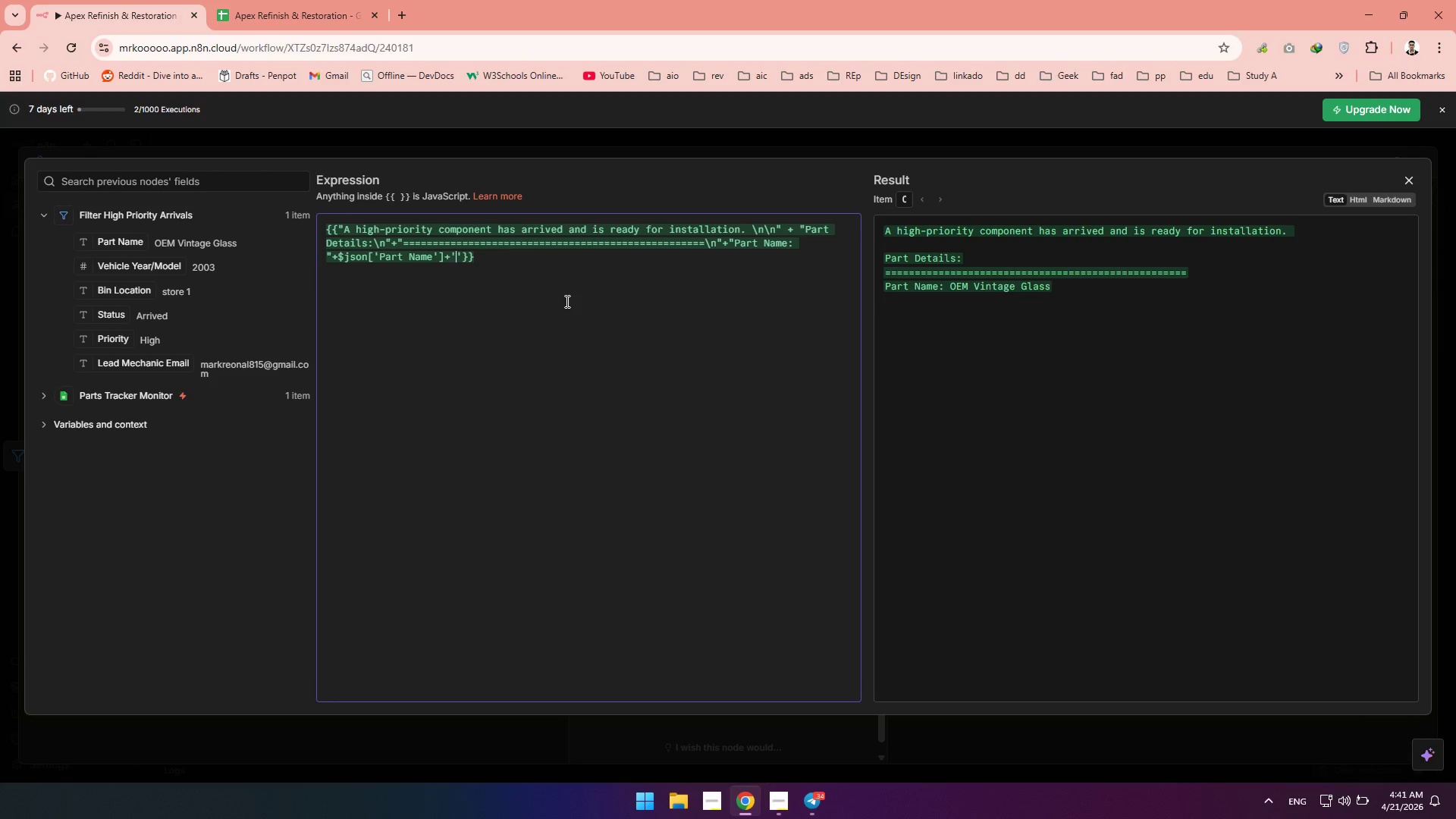 
key(Backslash)
 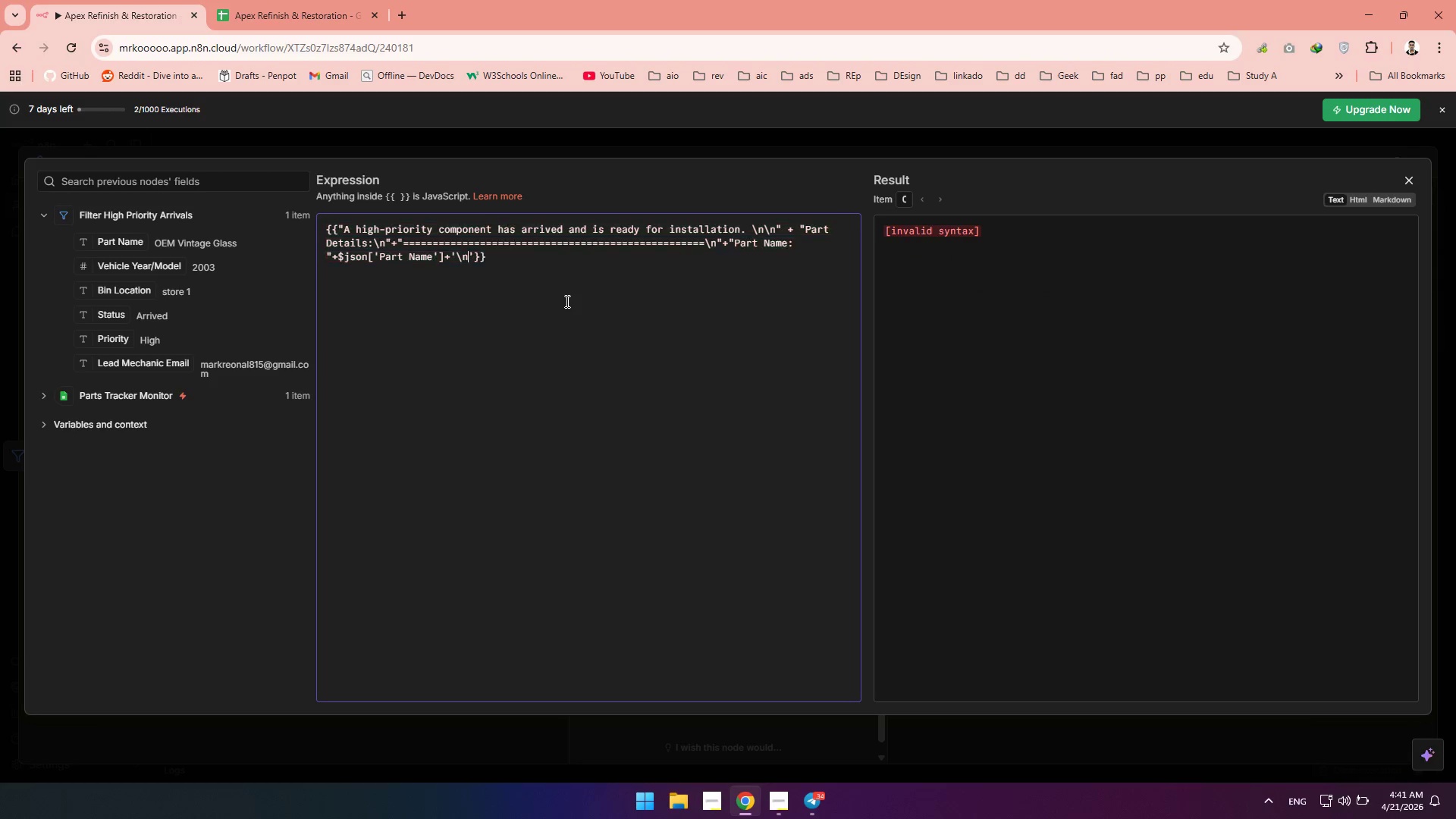 
key(N)
 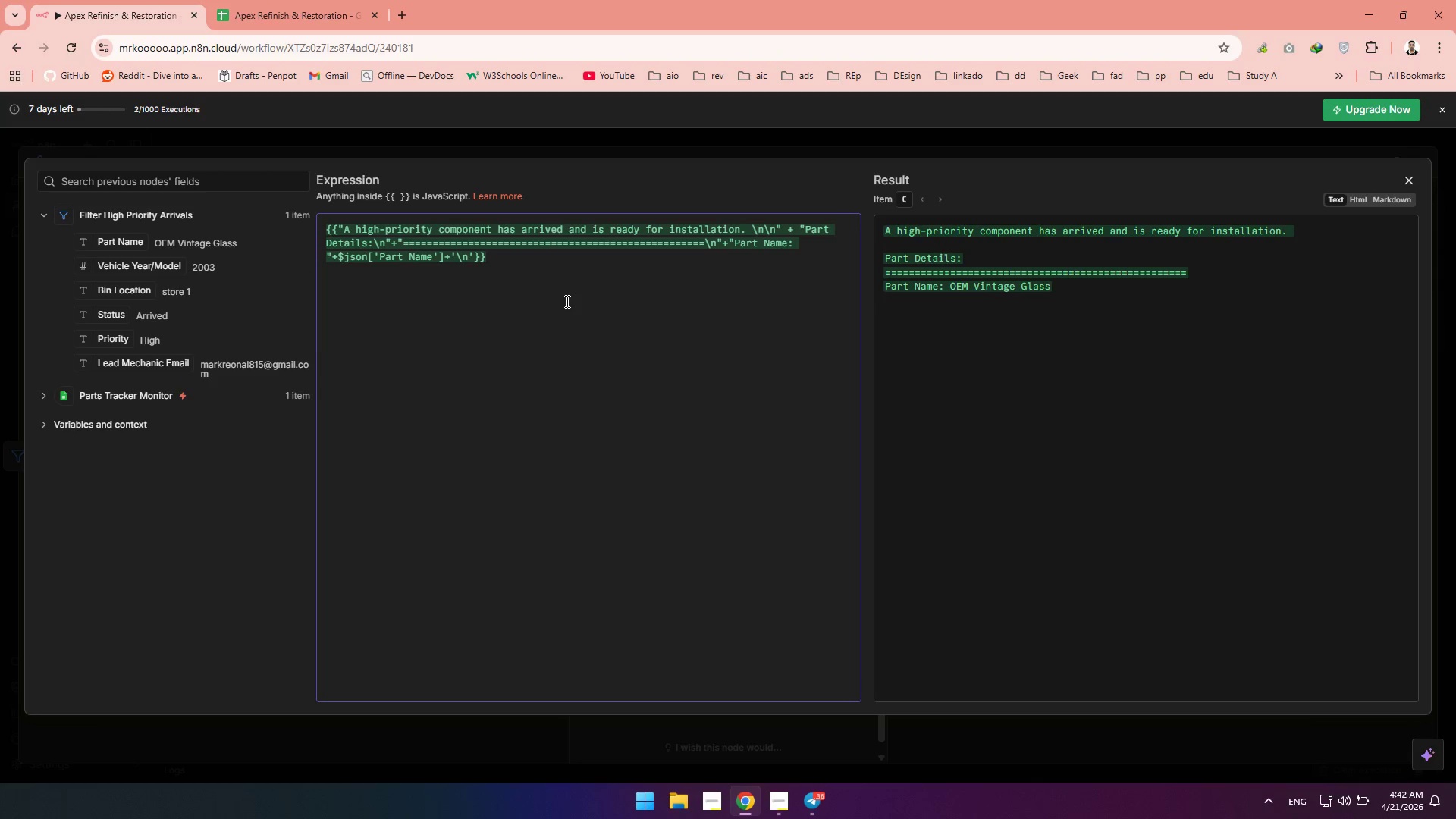 
key(ArrowRight)
 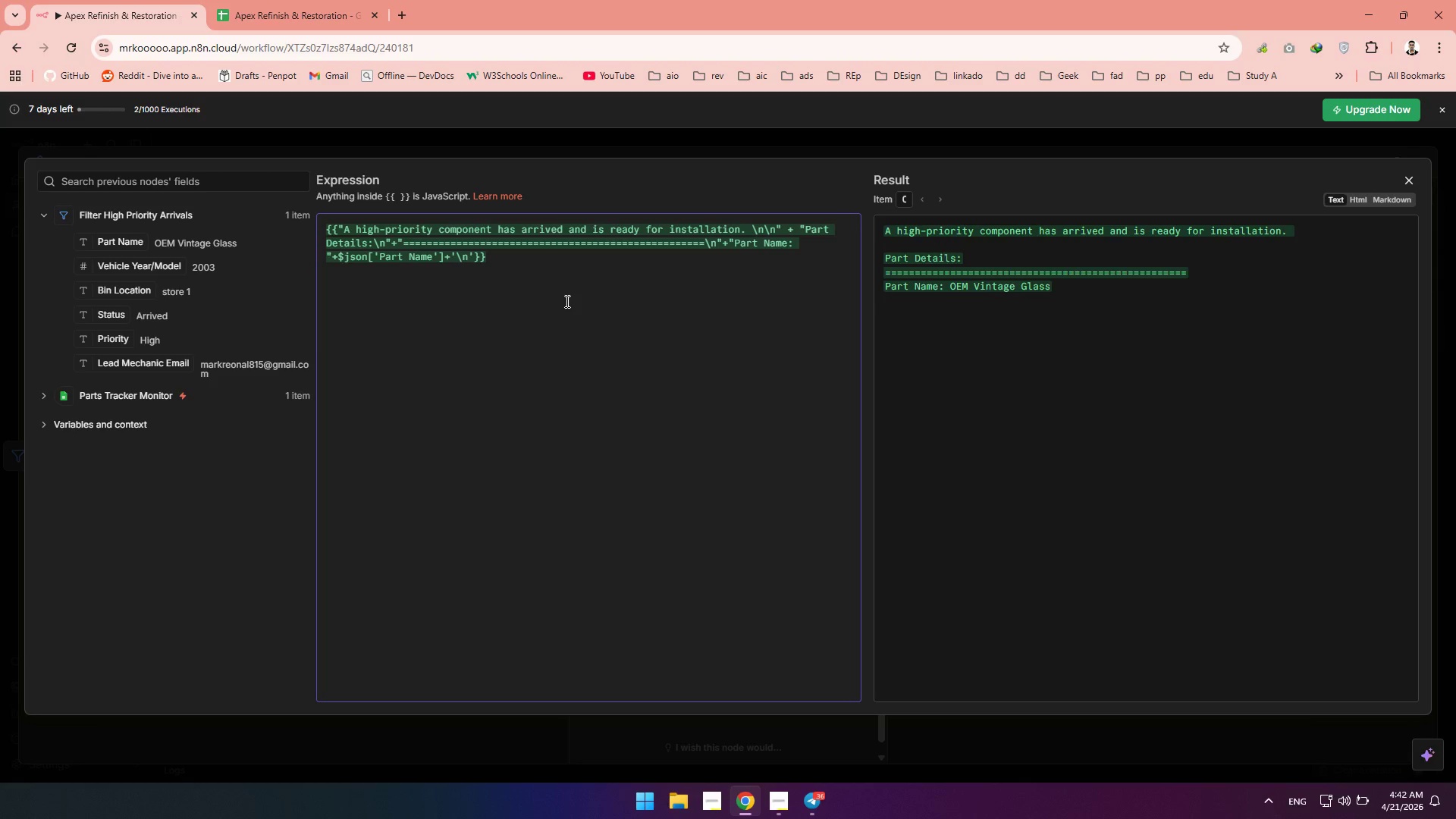 
key(Shift+Equal)
 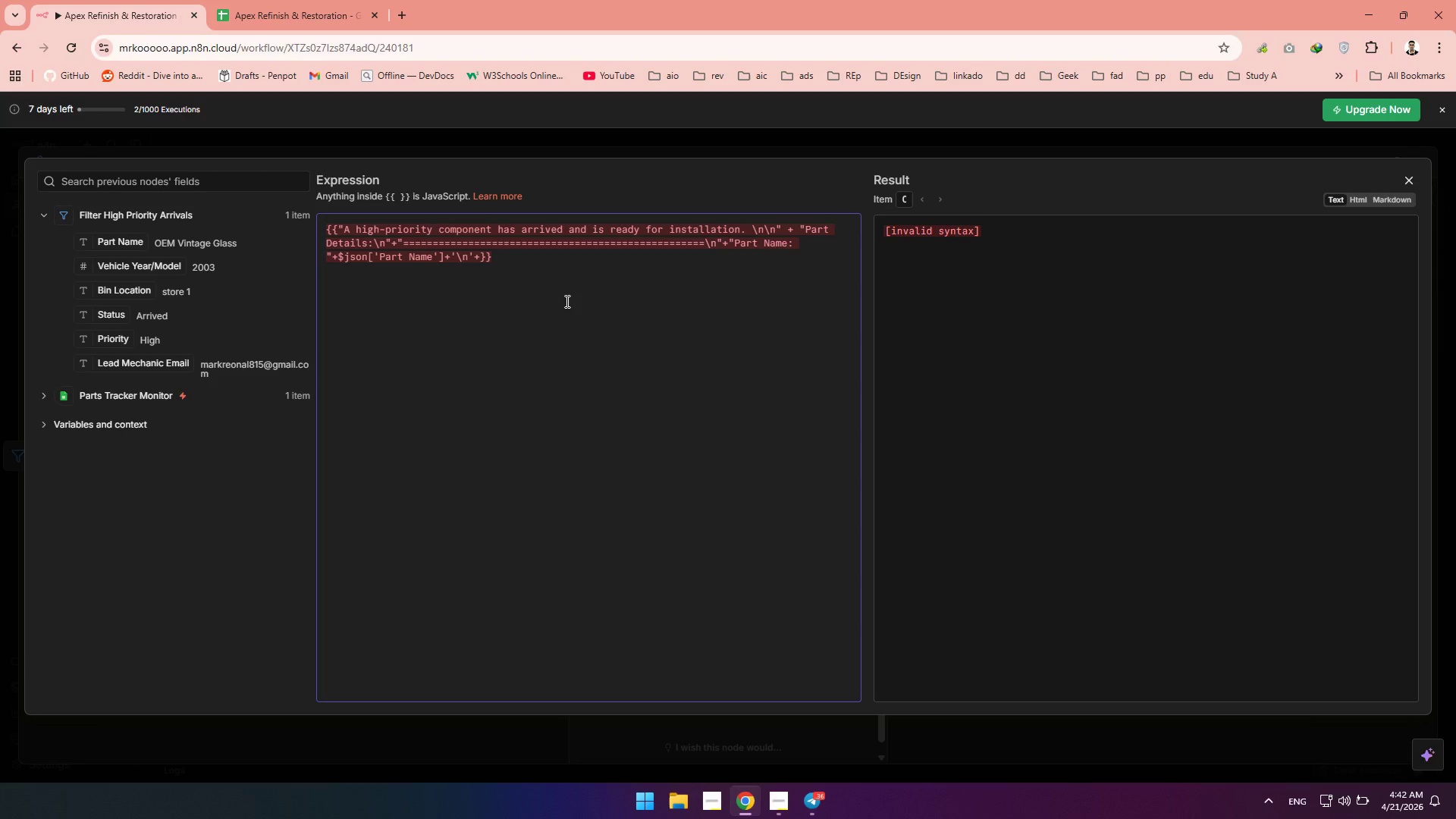 
hold_key(key=ShiftRight, duration=1.51)
 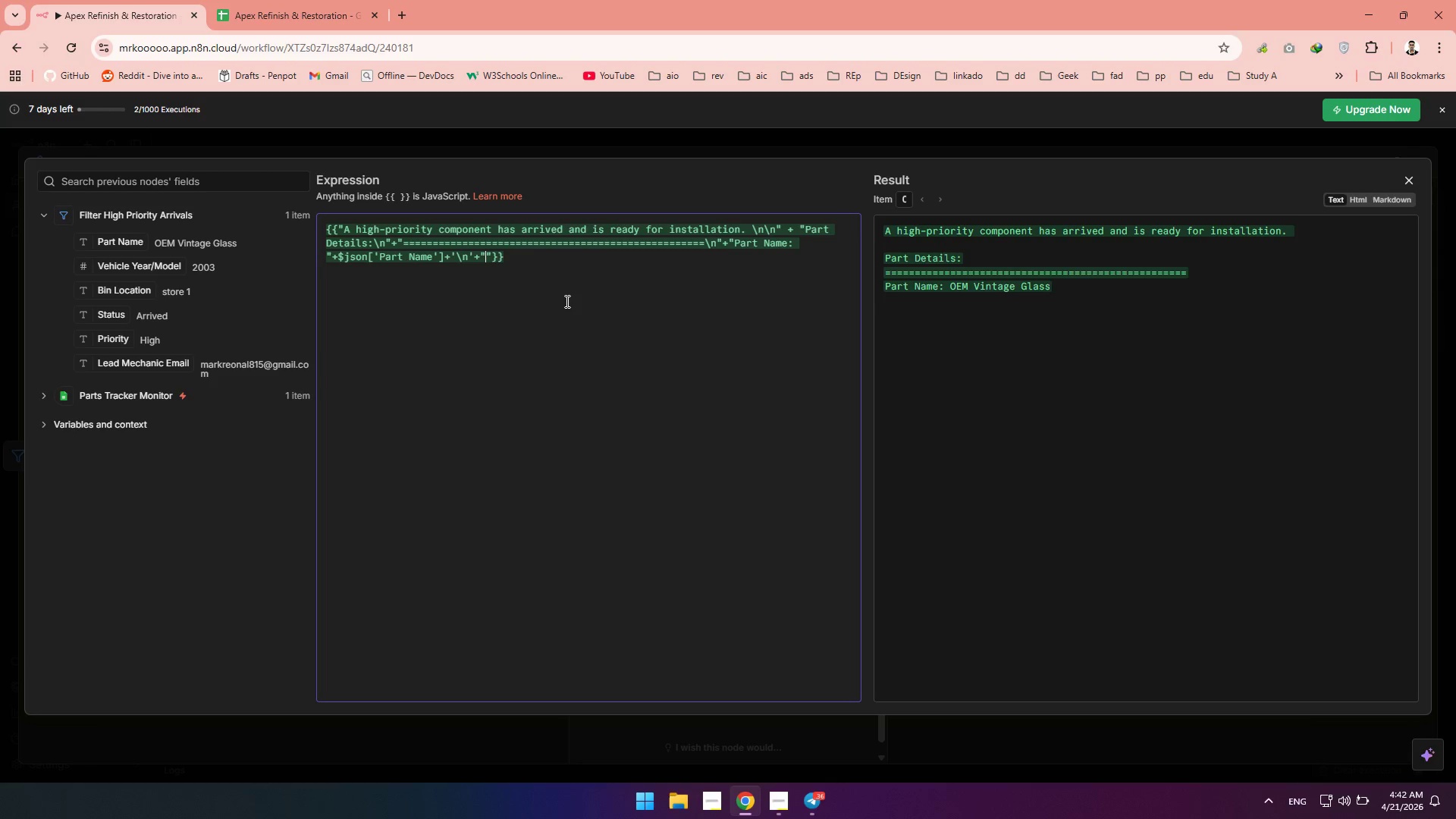 
key(Shift+Quote)
 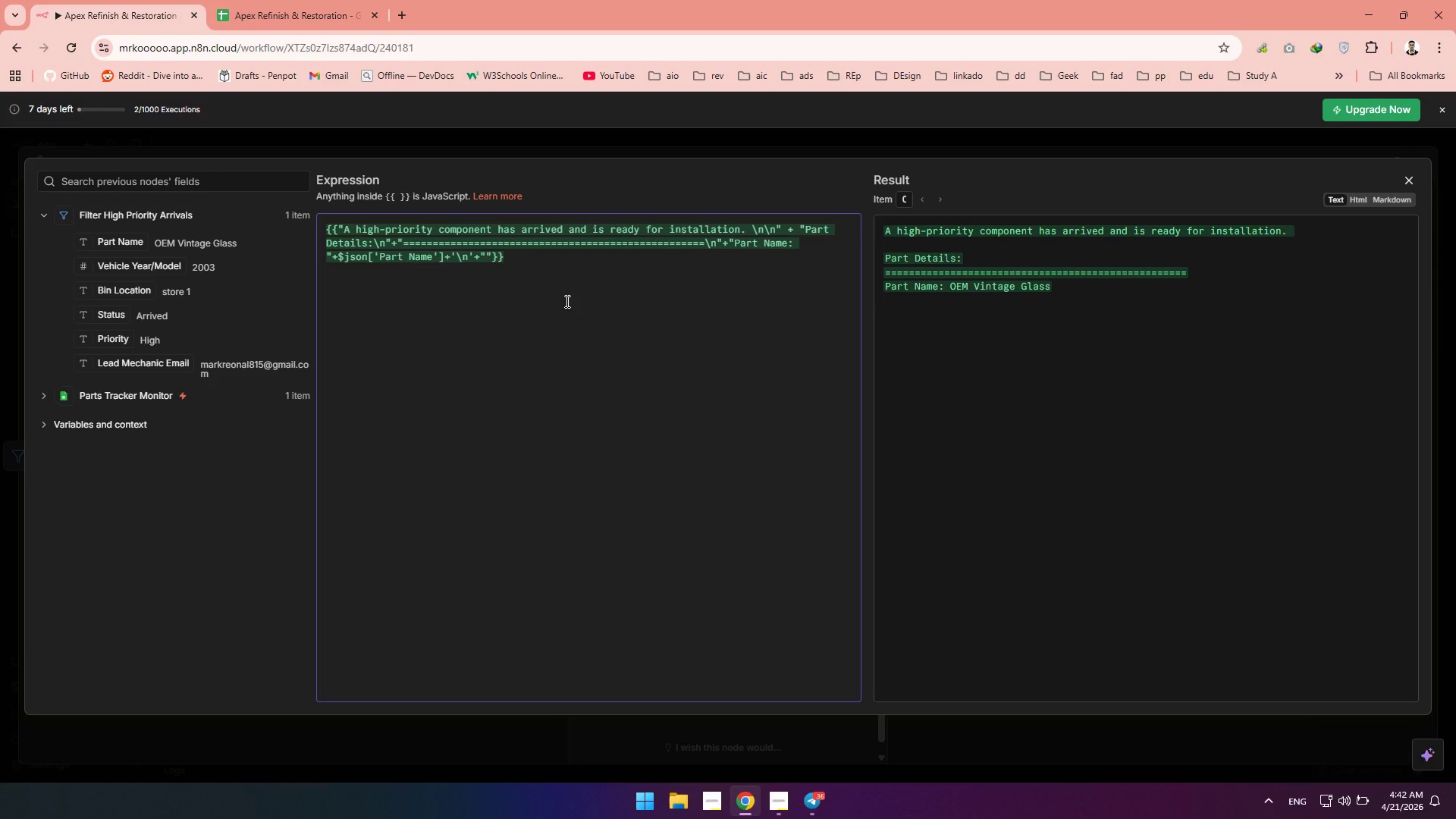 
type(Vi)
key(Backspace)
type(ehicle)
 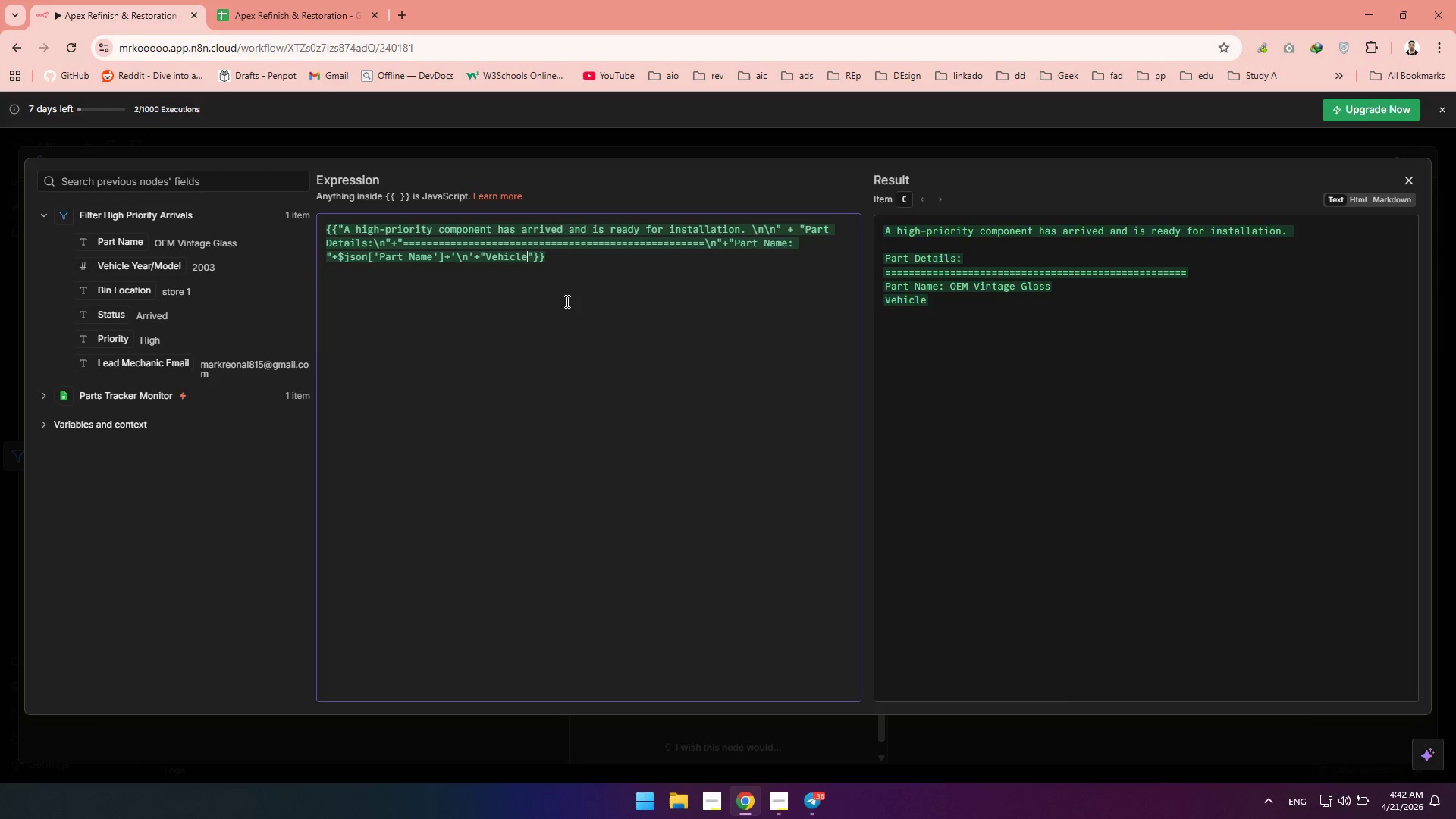 
wait(5.06)
 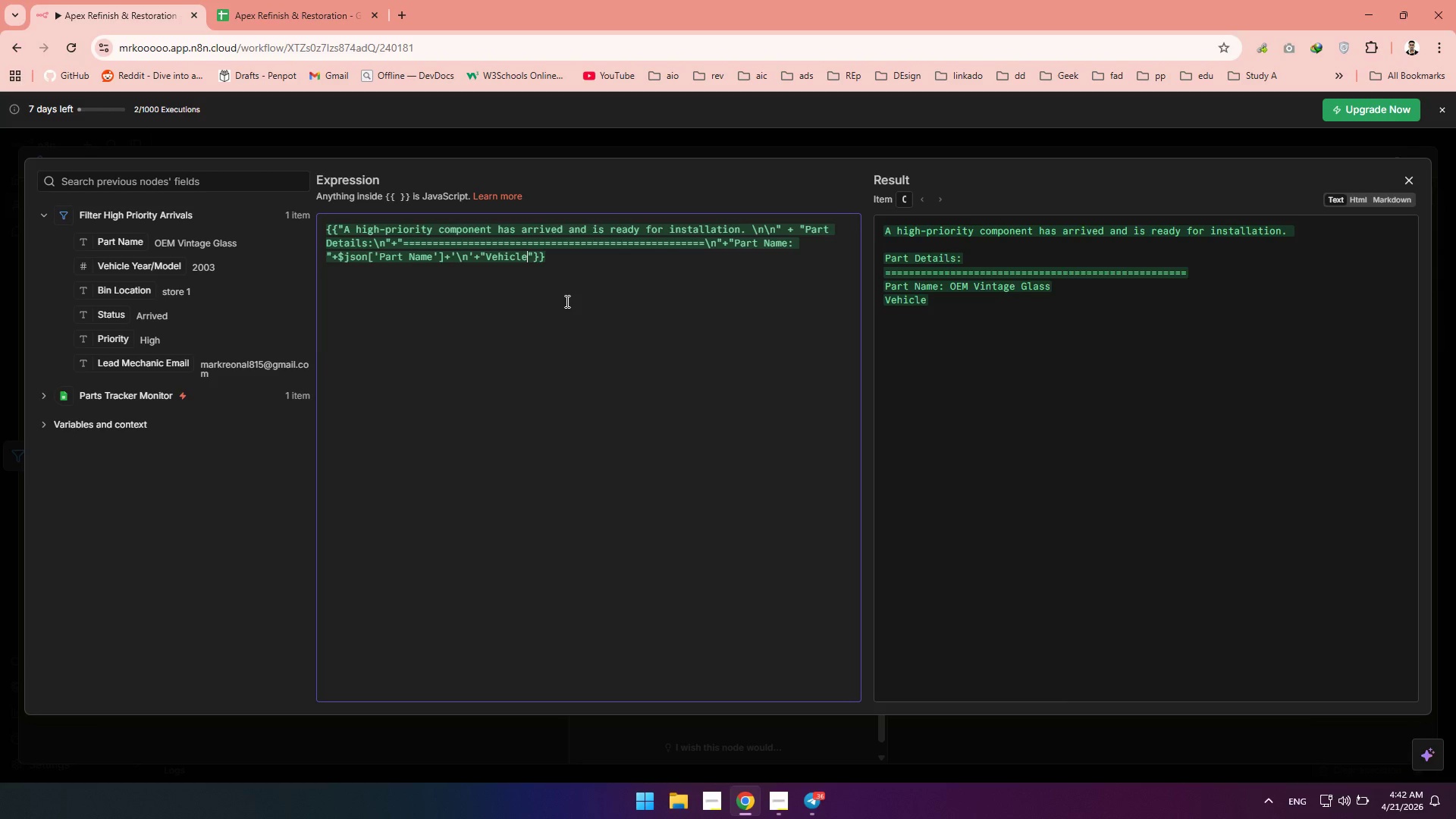 
key(Shift+Semicolon)
 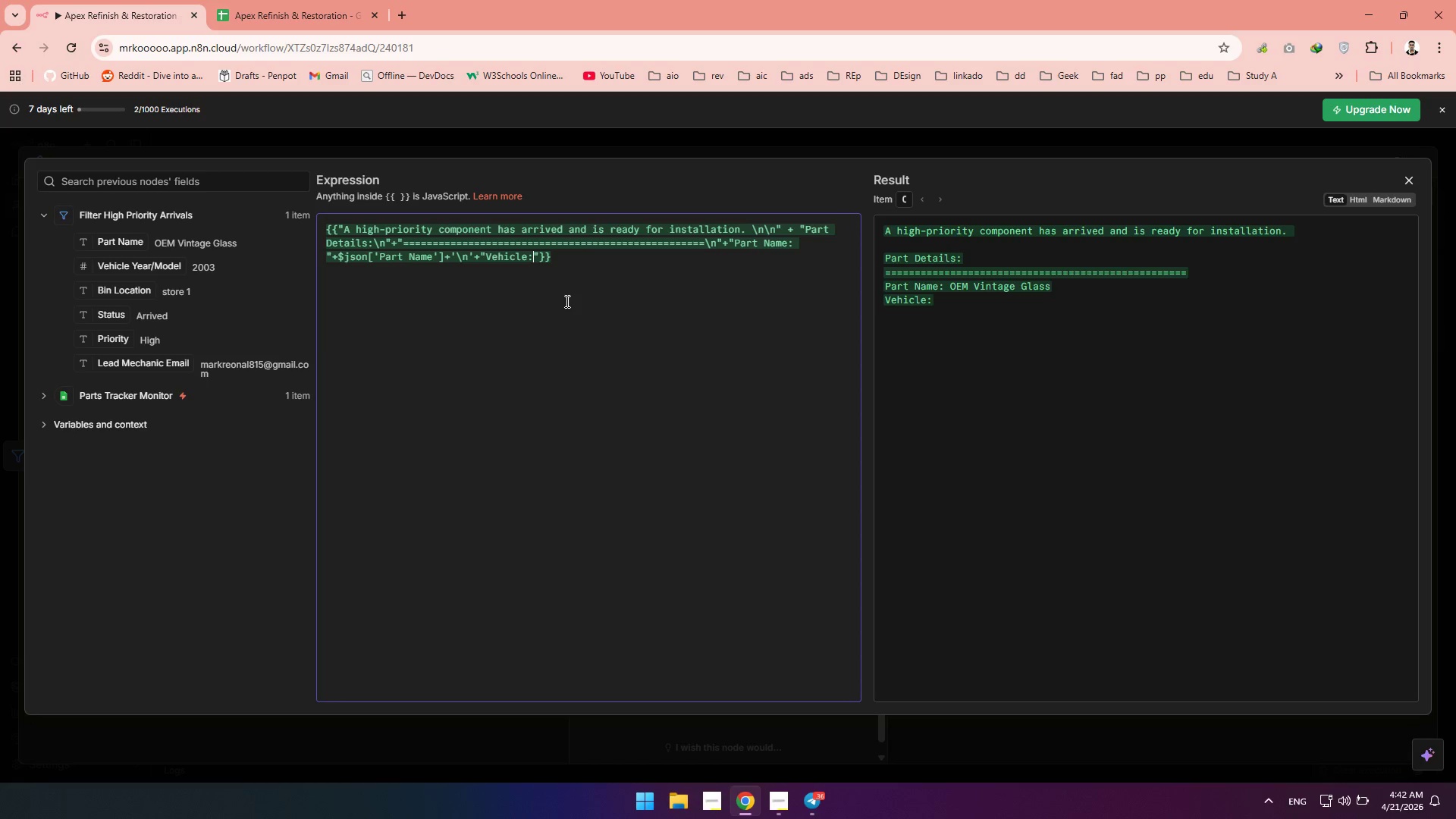 
key(Space)
 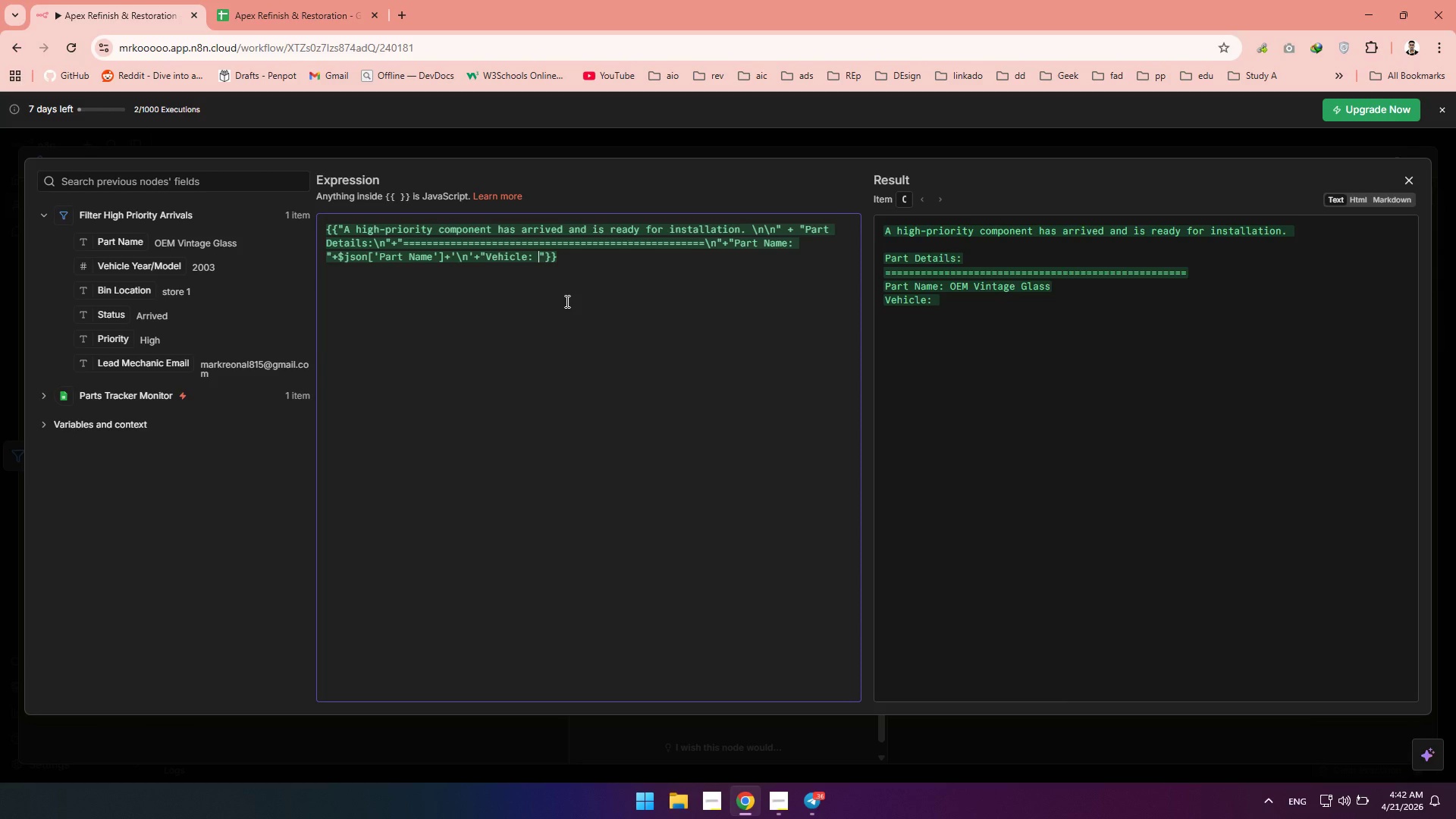 
key(ArrowRight)
 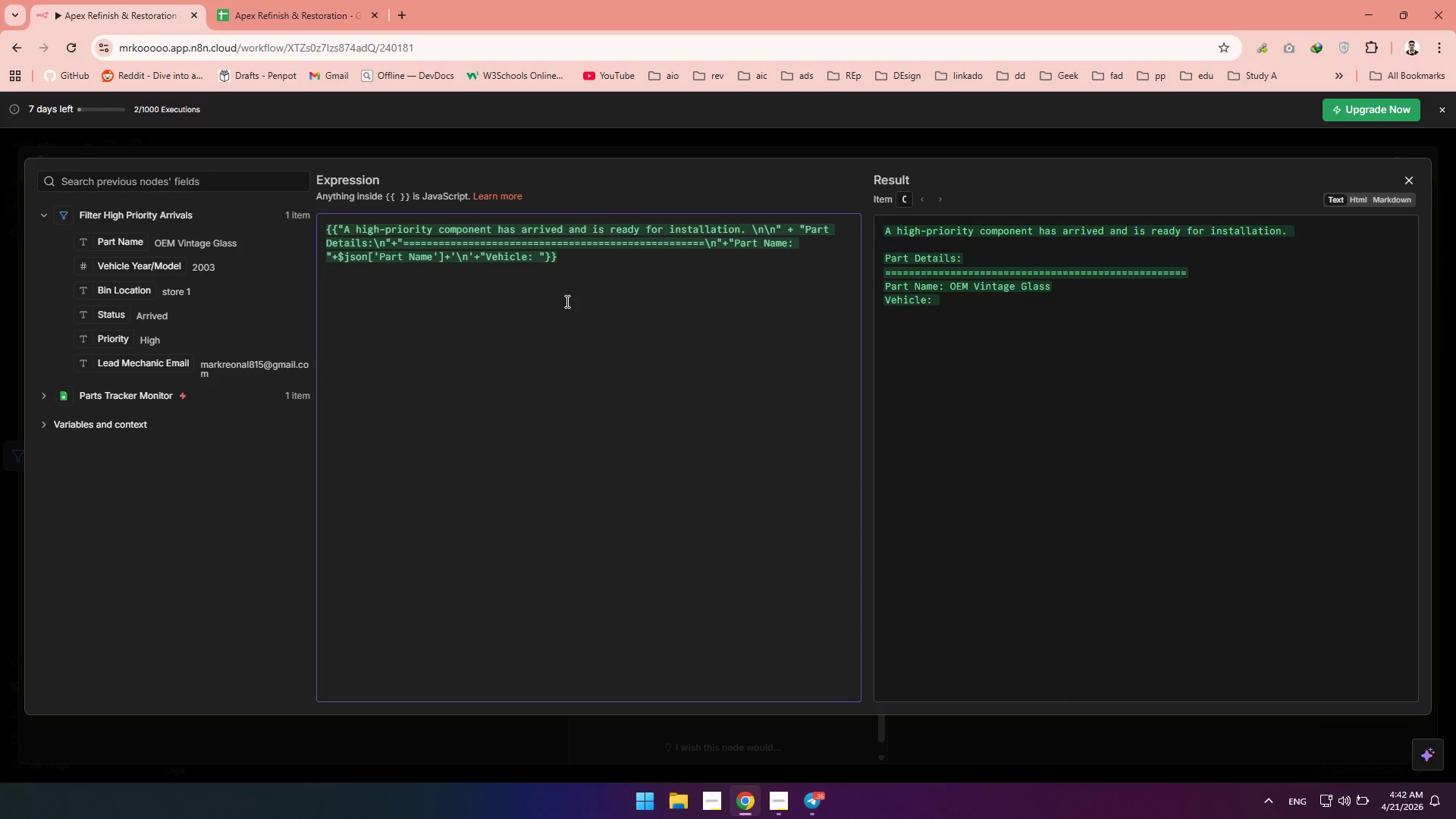 
key(Shift+Equal)
 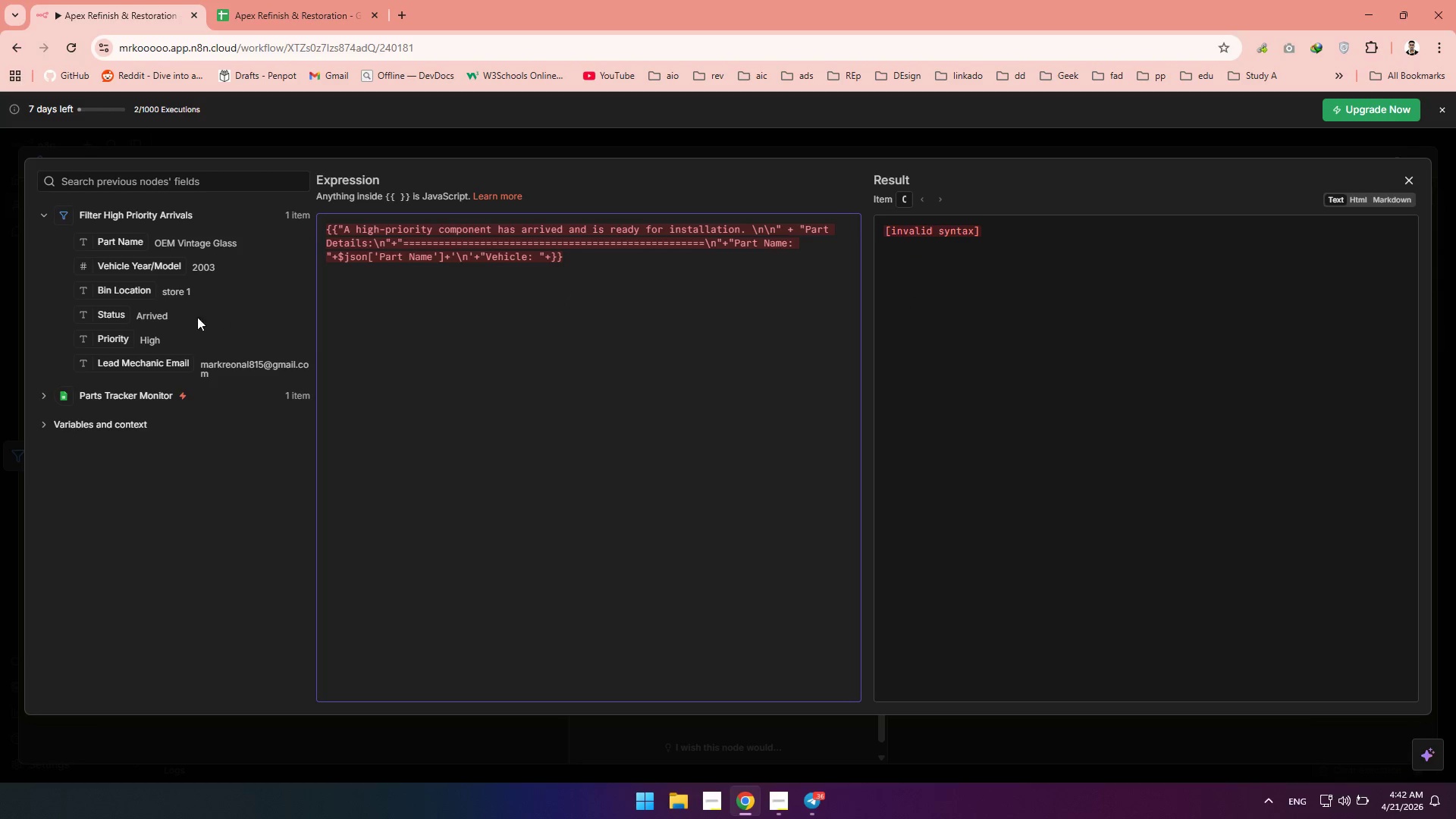 
left_click_drag(start_coordinate=[100, 269], to_coordinate=[548, 262])
 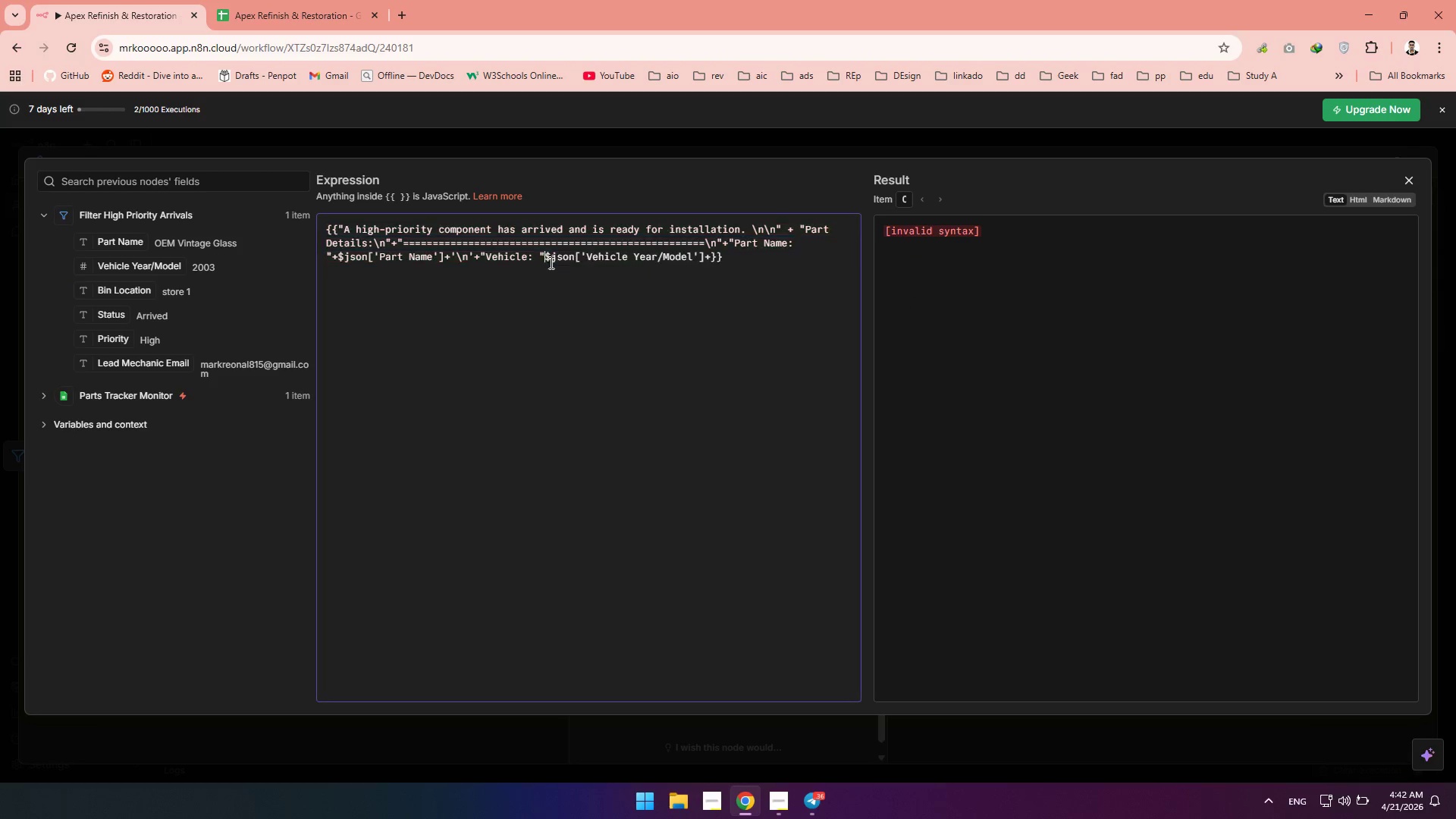 
left_click_drag(start_coordinate=[548, 262], to_coordinate=[554, 263])
 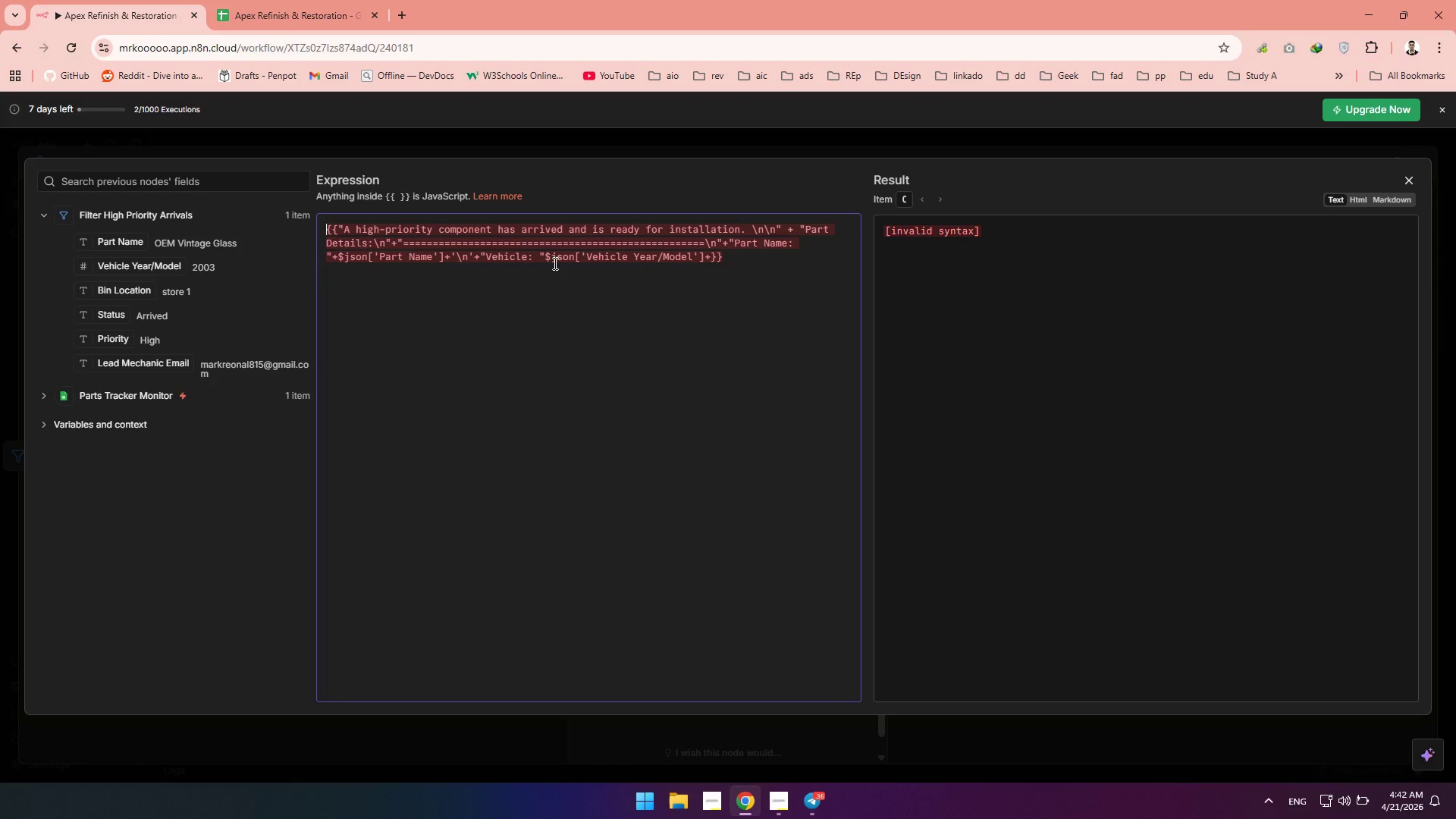 
key(Control+Z)
 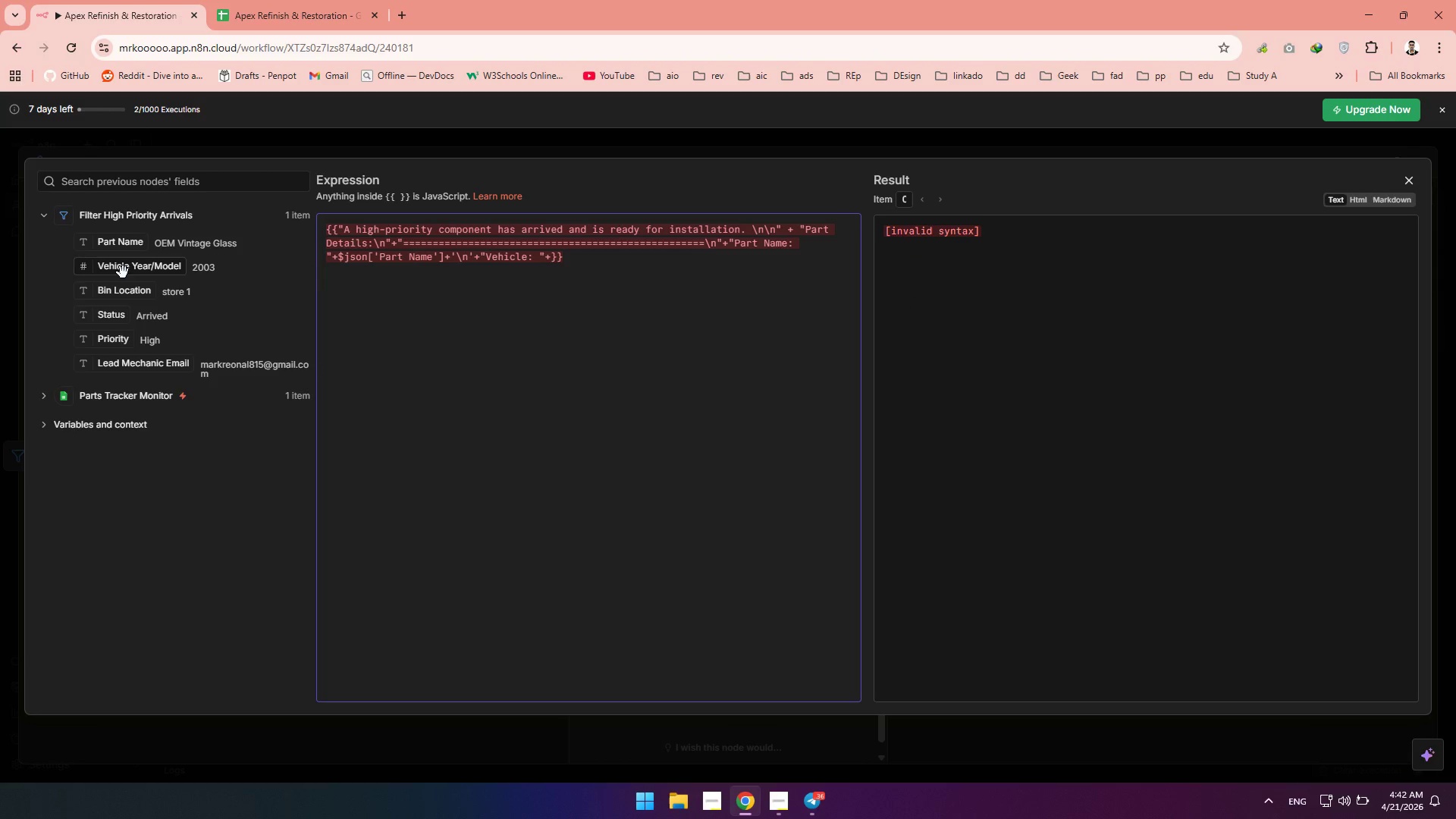 
left_click_drag(start_coordinate=[123, 272], to_coordinate=[550, 263])
 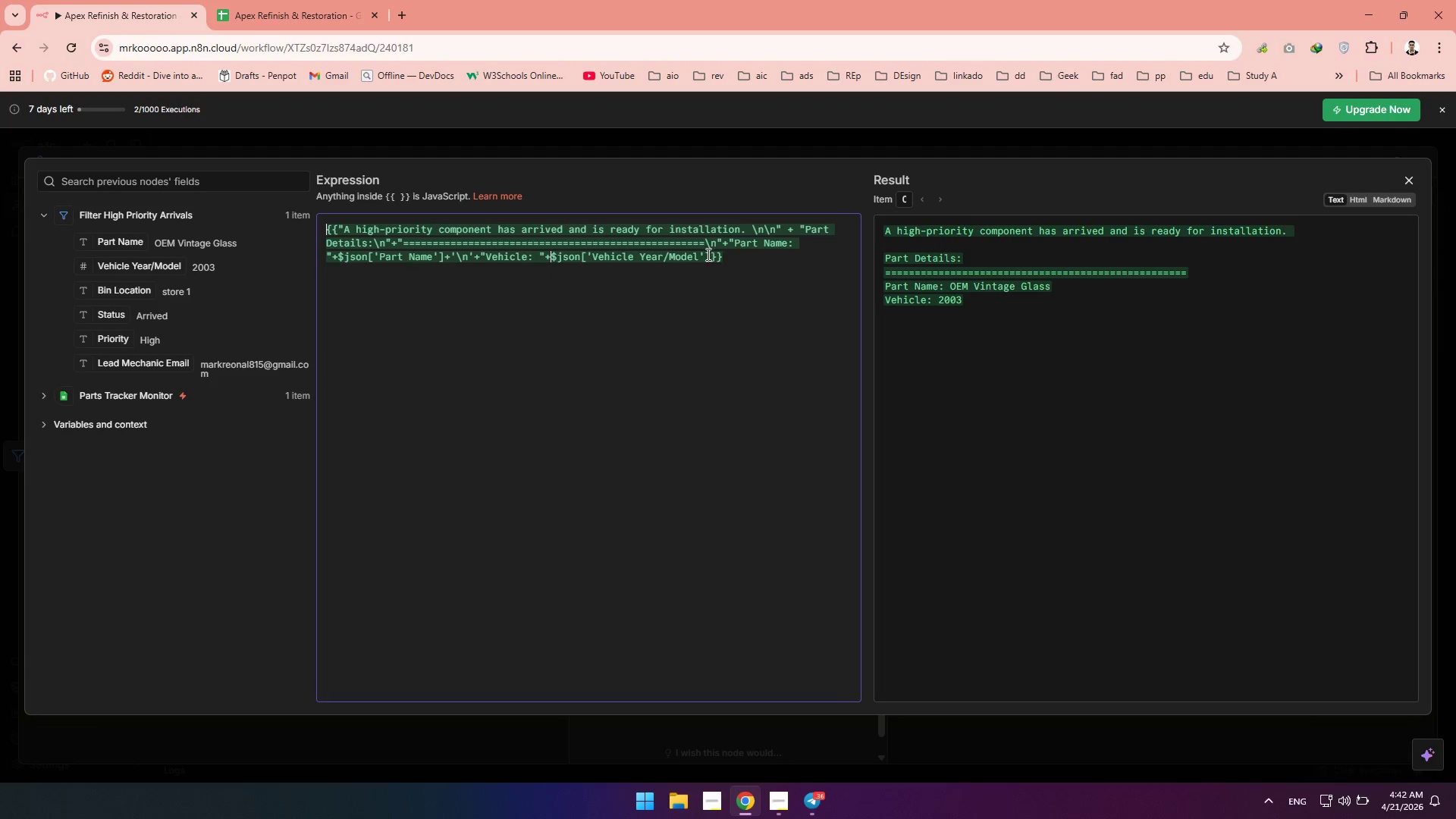 
left_click([704, 256])
 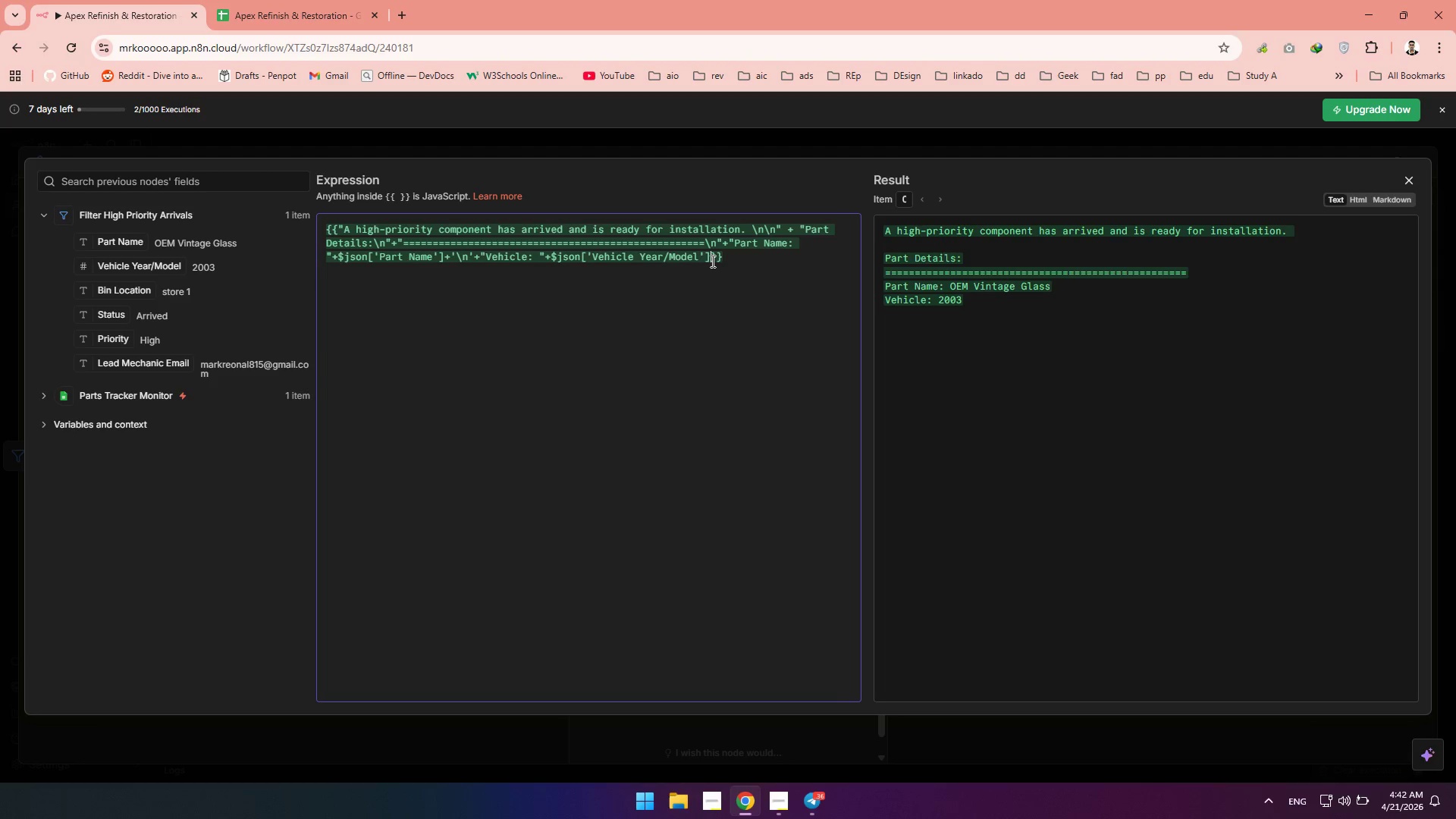 
left_click([711, 261])
 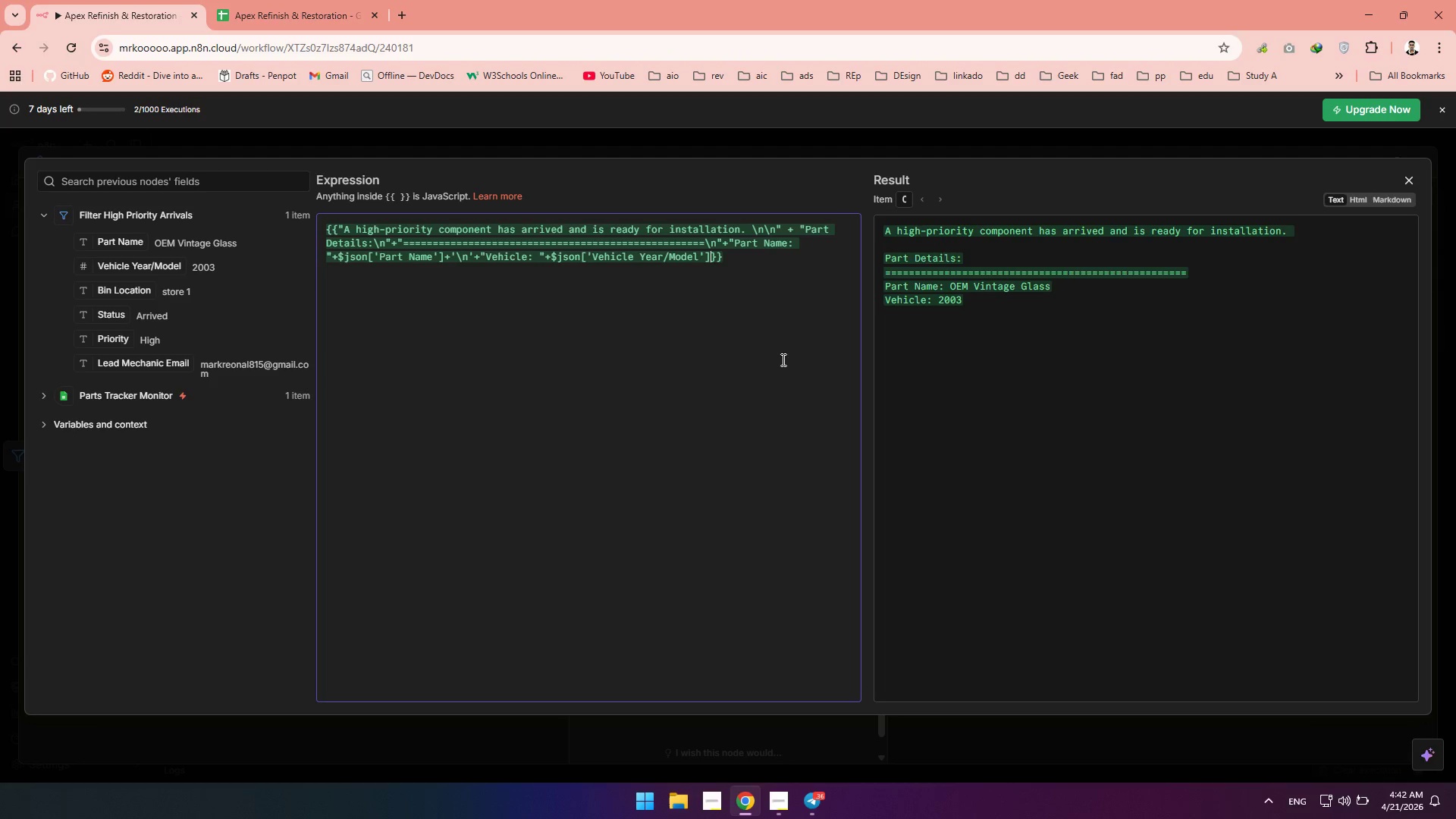 
key(Shift+Equal)
 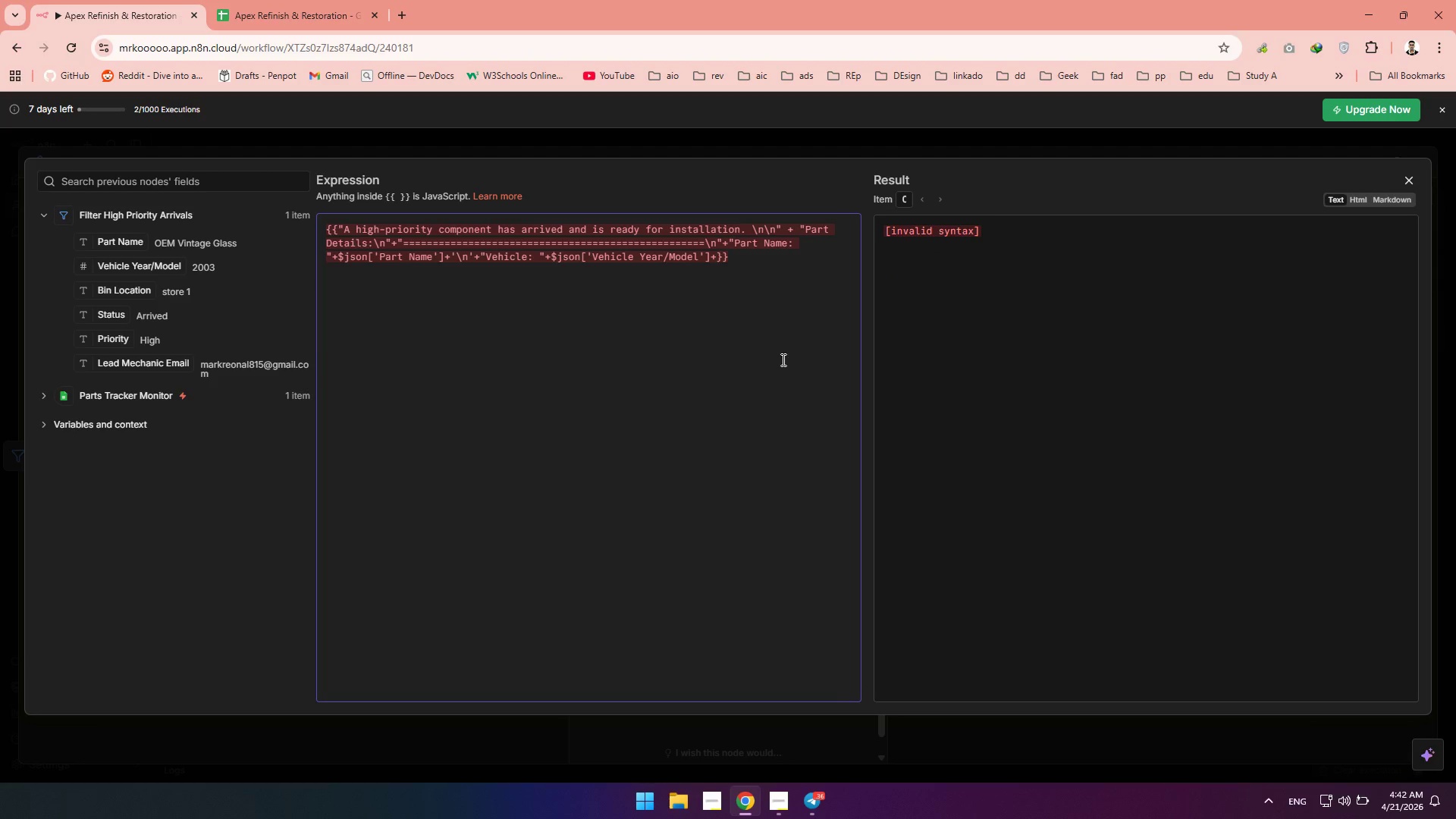 
key(Shift+Quote)
 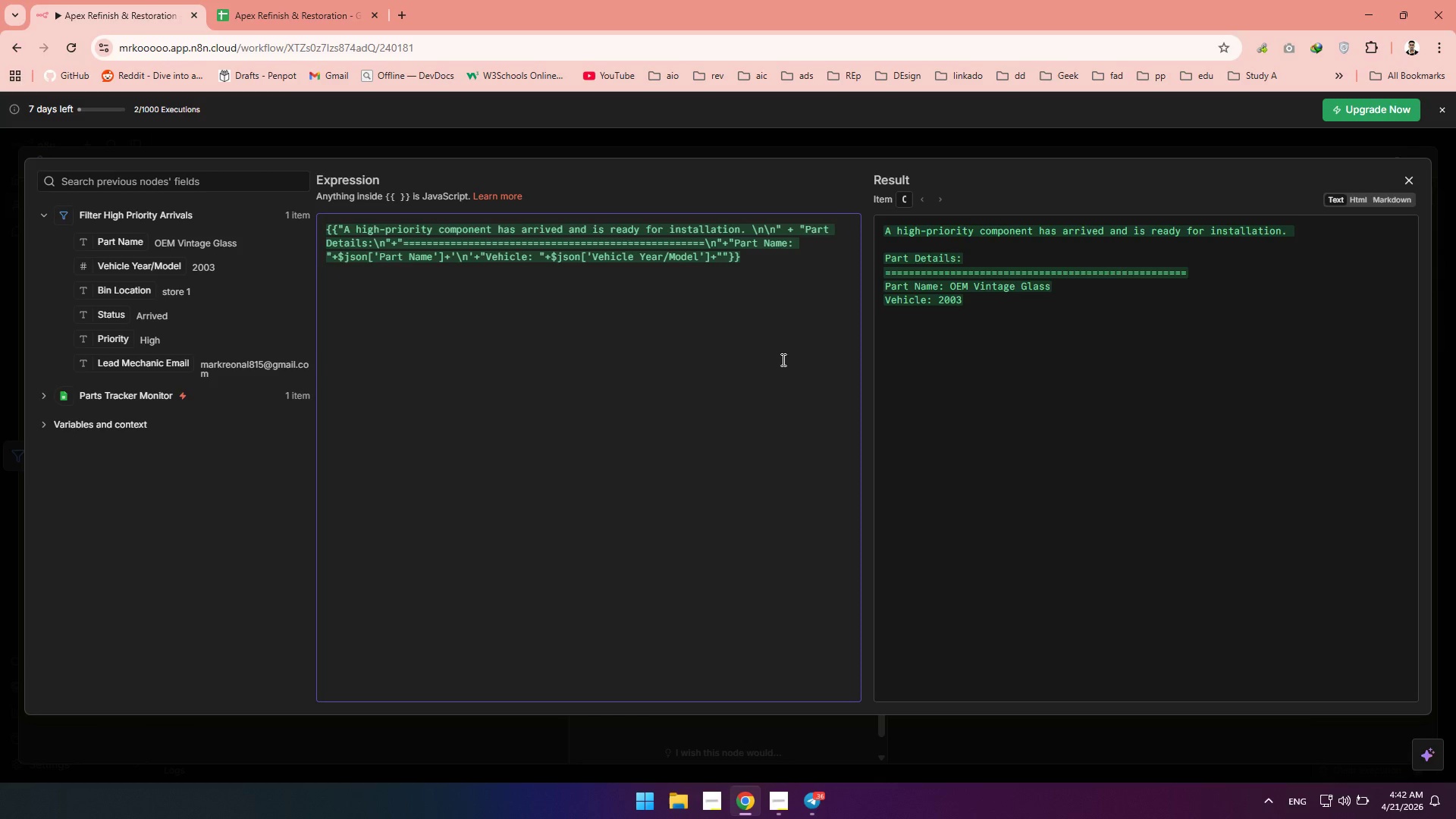 
key(Backslash)
 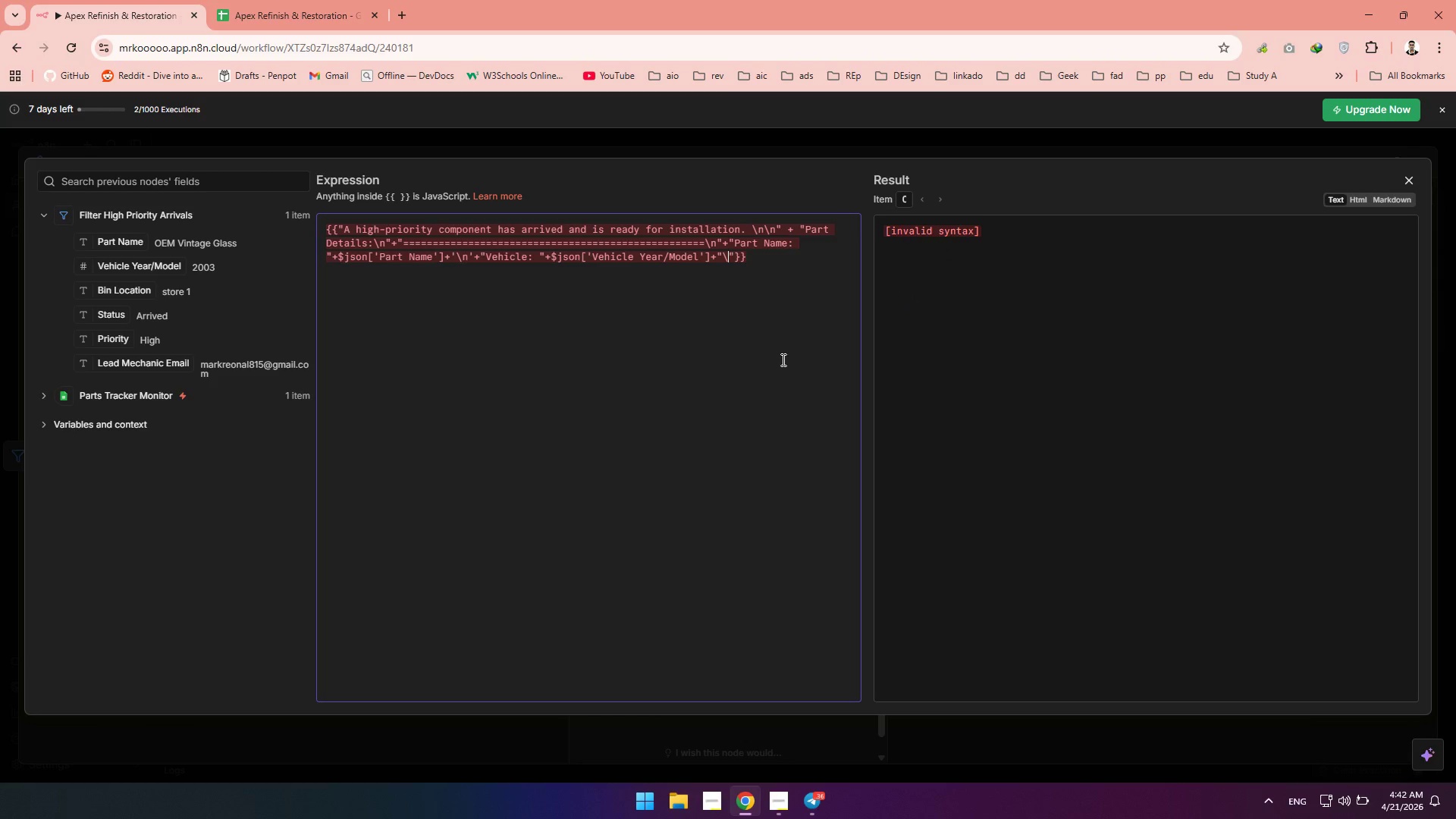 
key(N)
 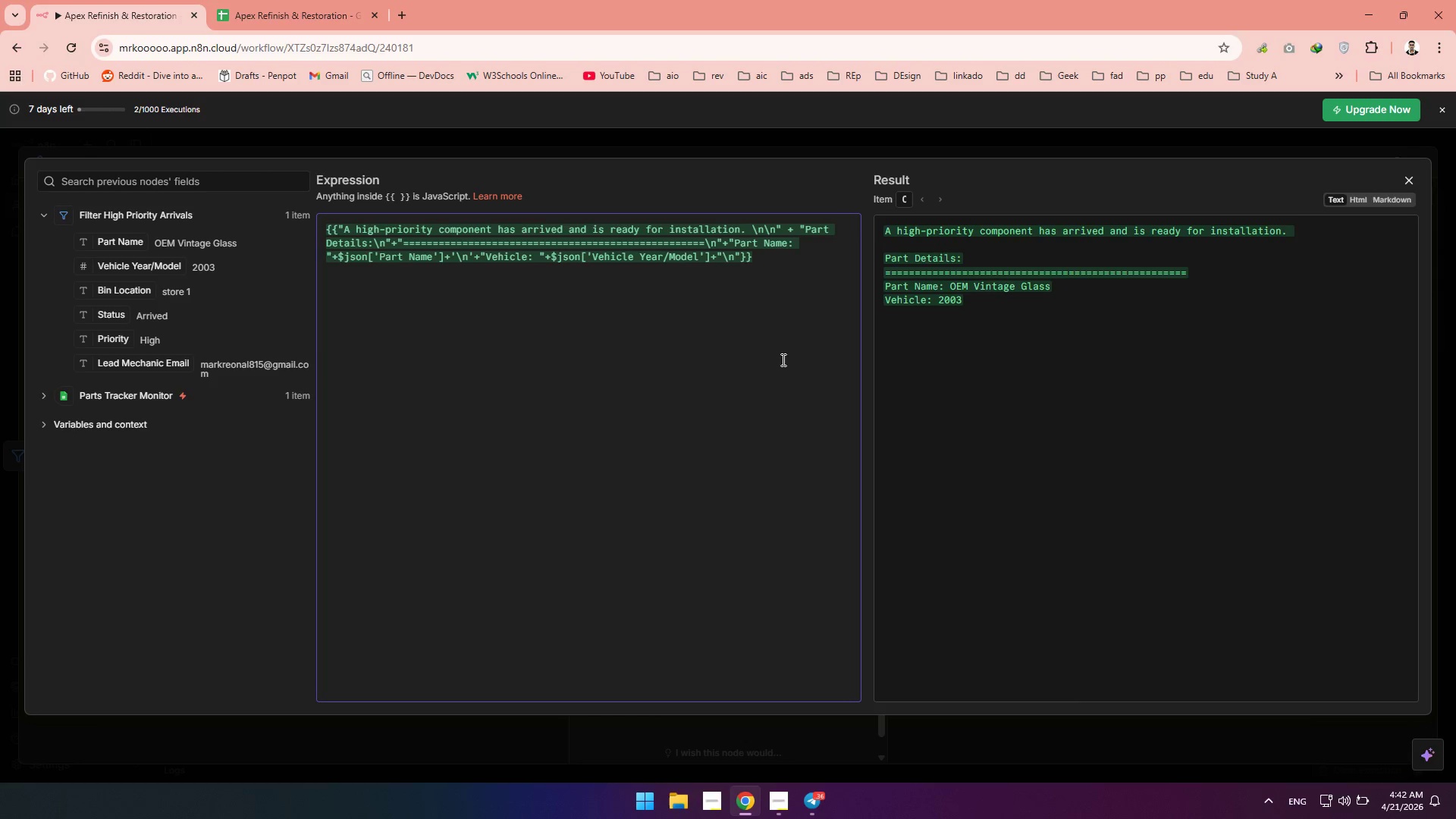 
key(ArrowRight)
 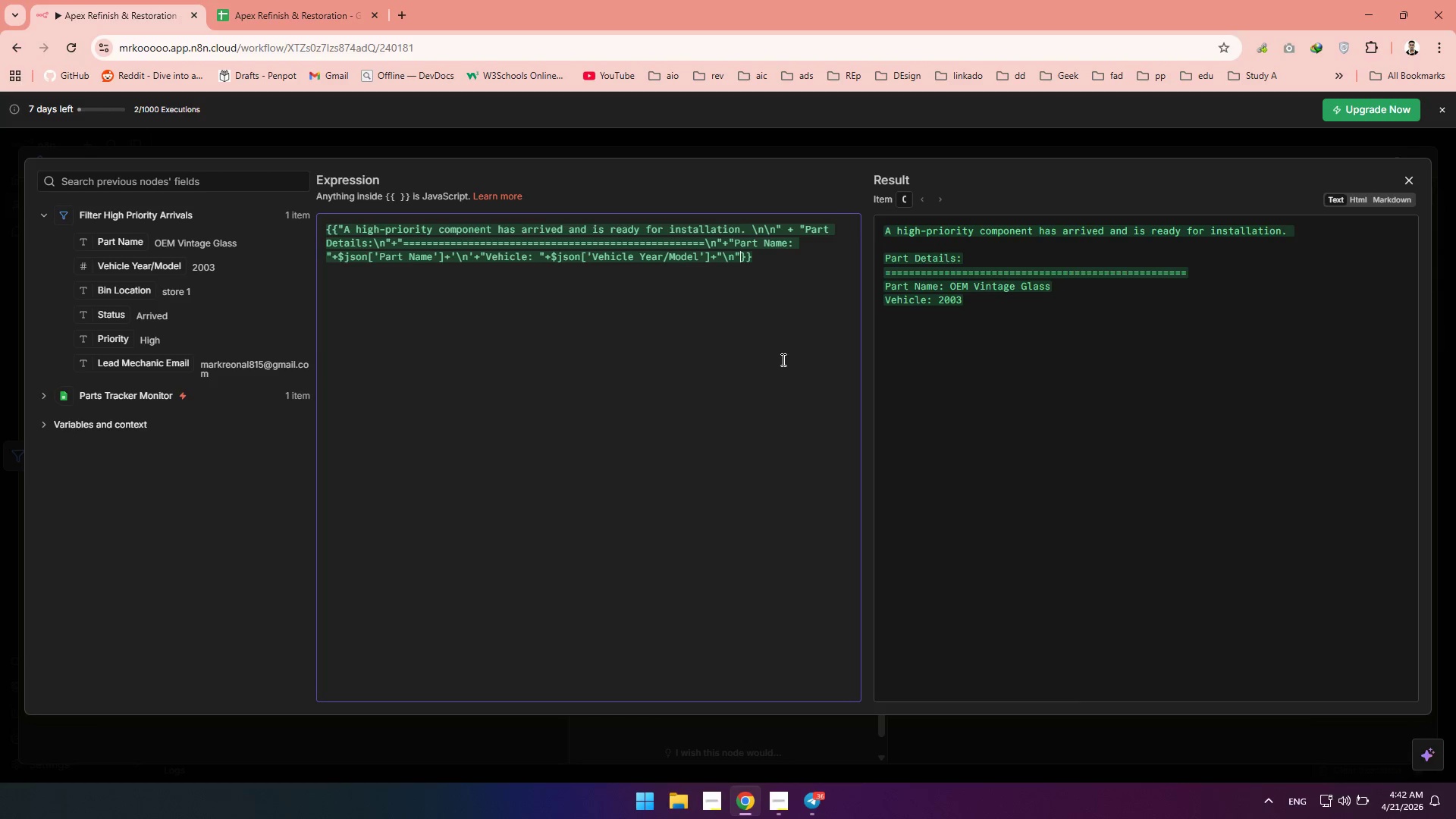 
key(Shift+Equal)
 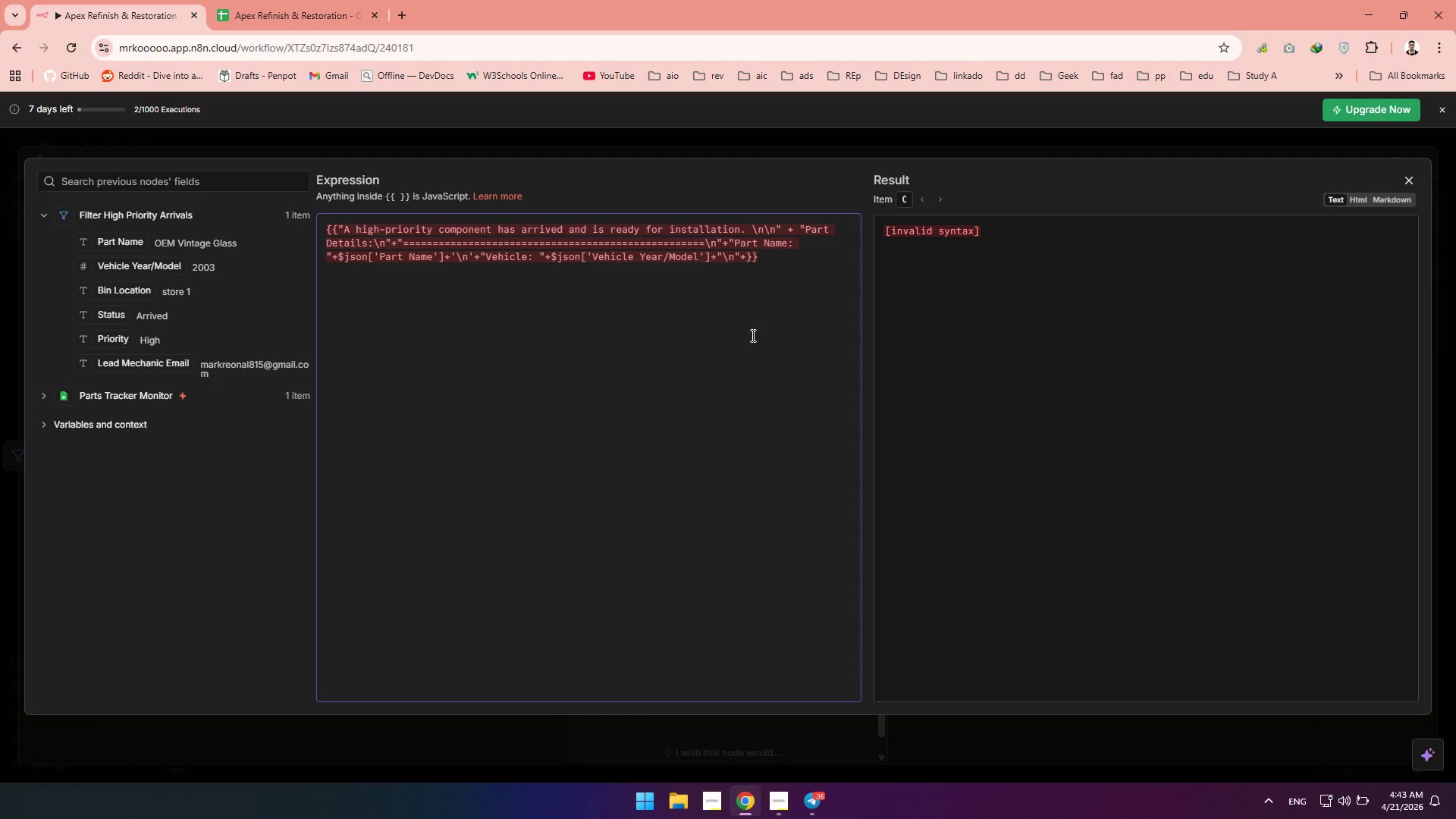 
wait(15.39)
 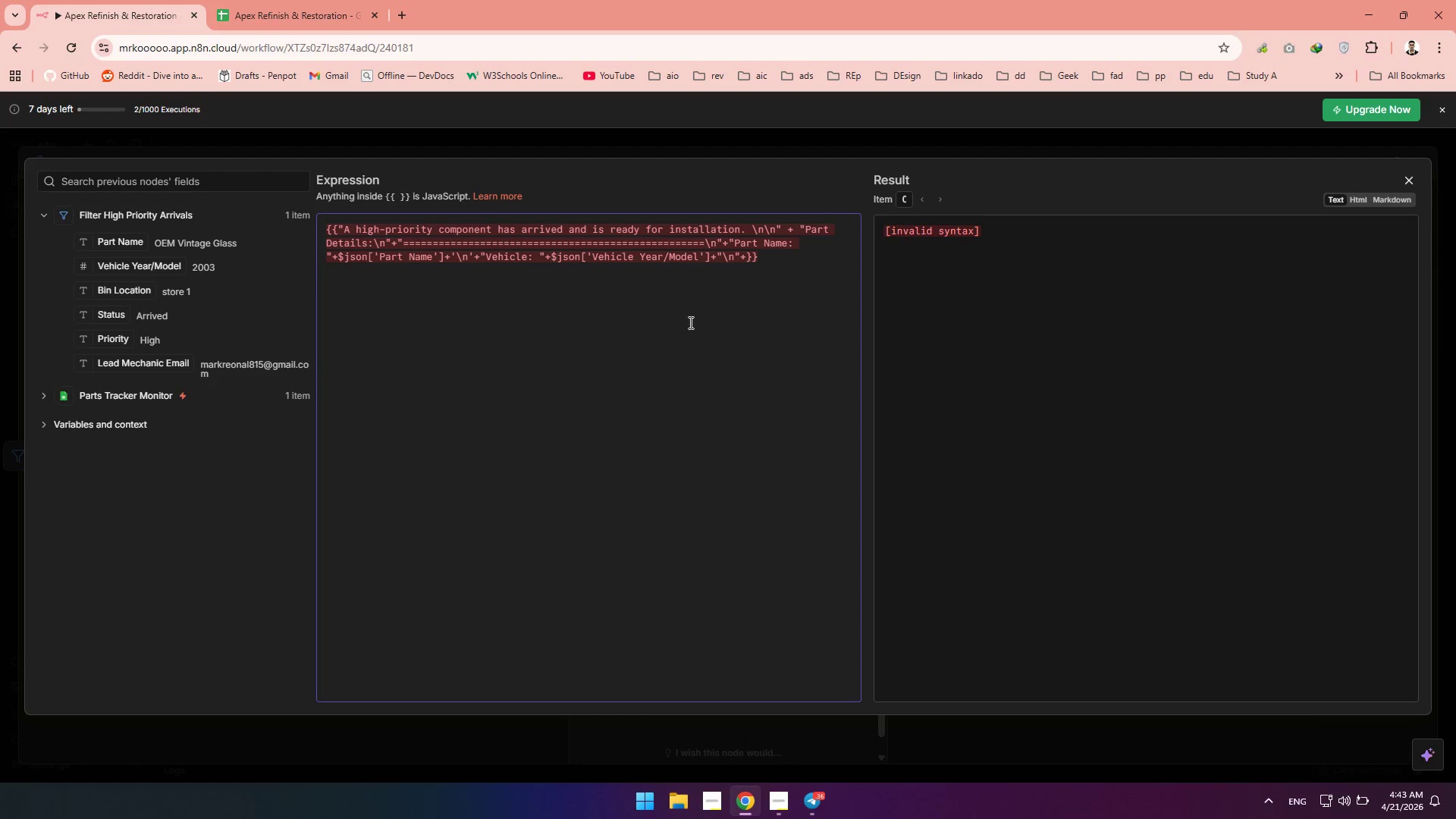 
type("Bin Location: )
 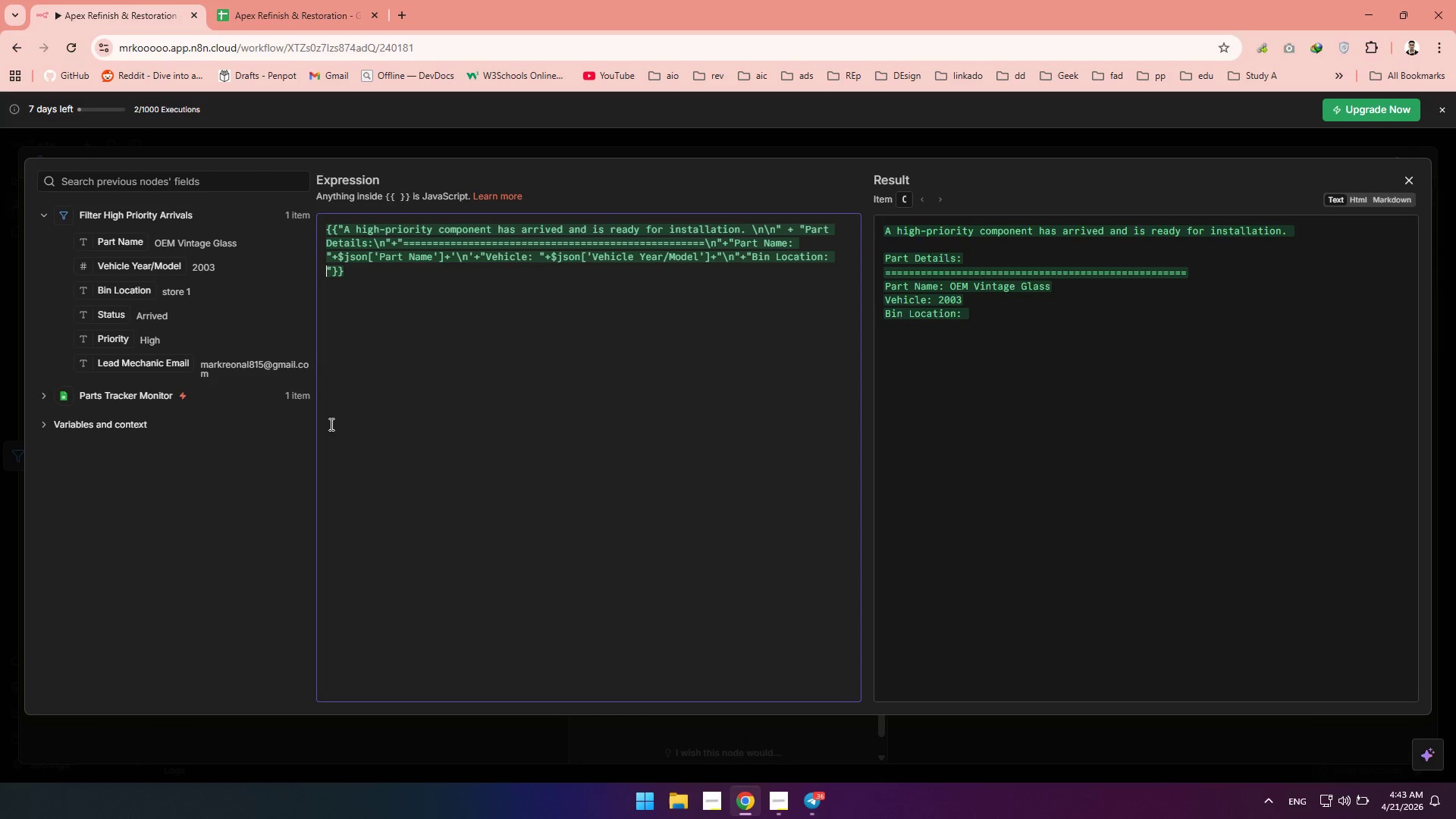 
key(ArrowRight)
 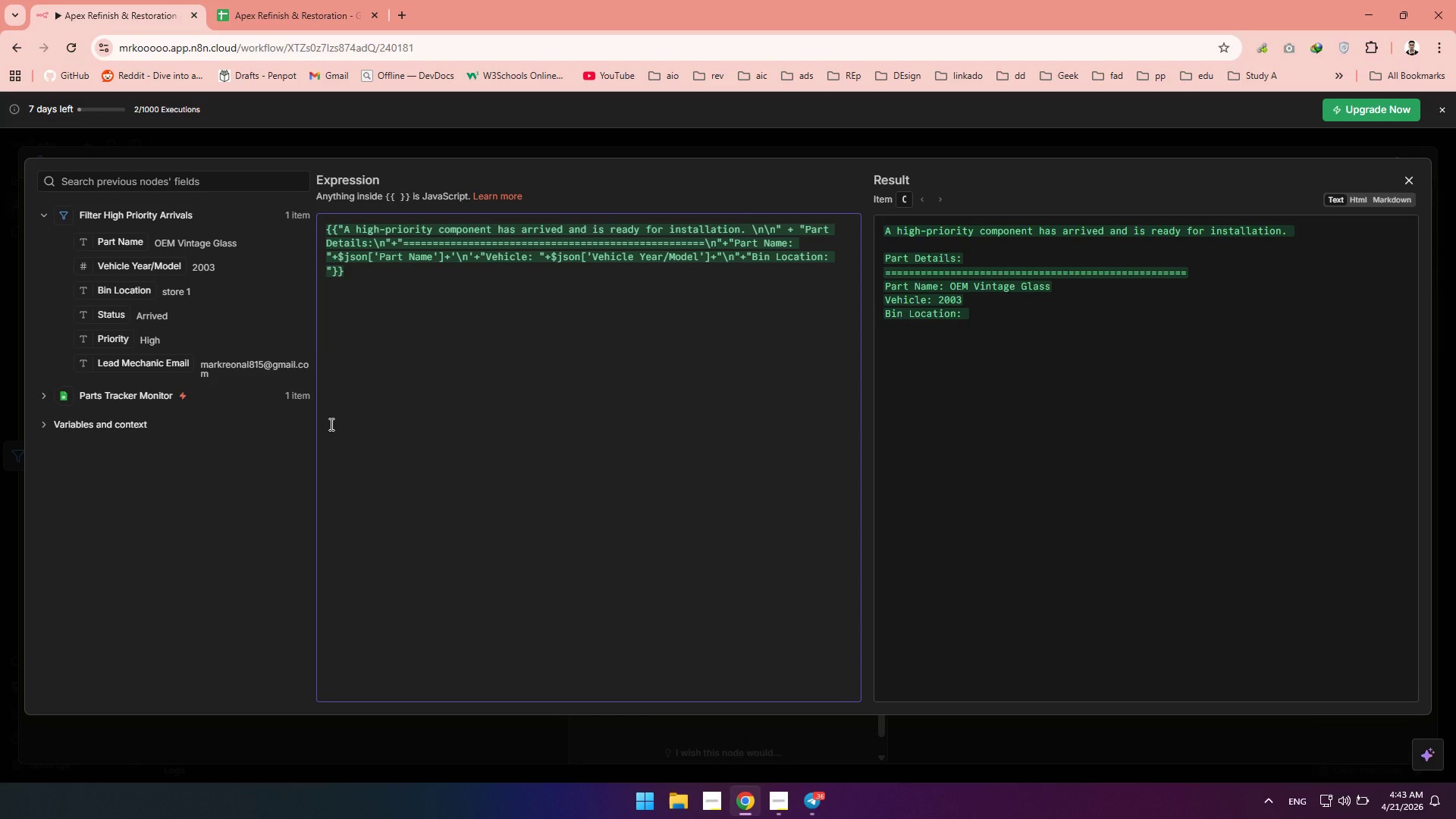 
key(Shift+Equal)
 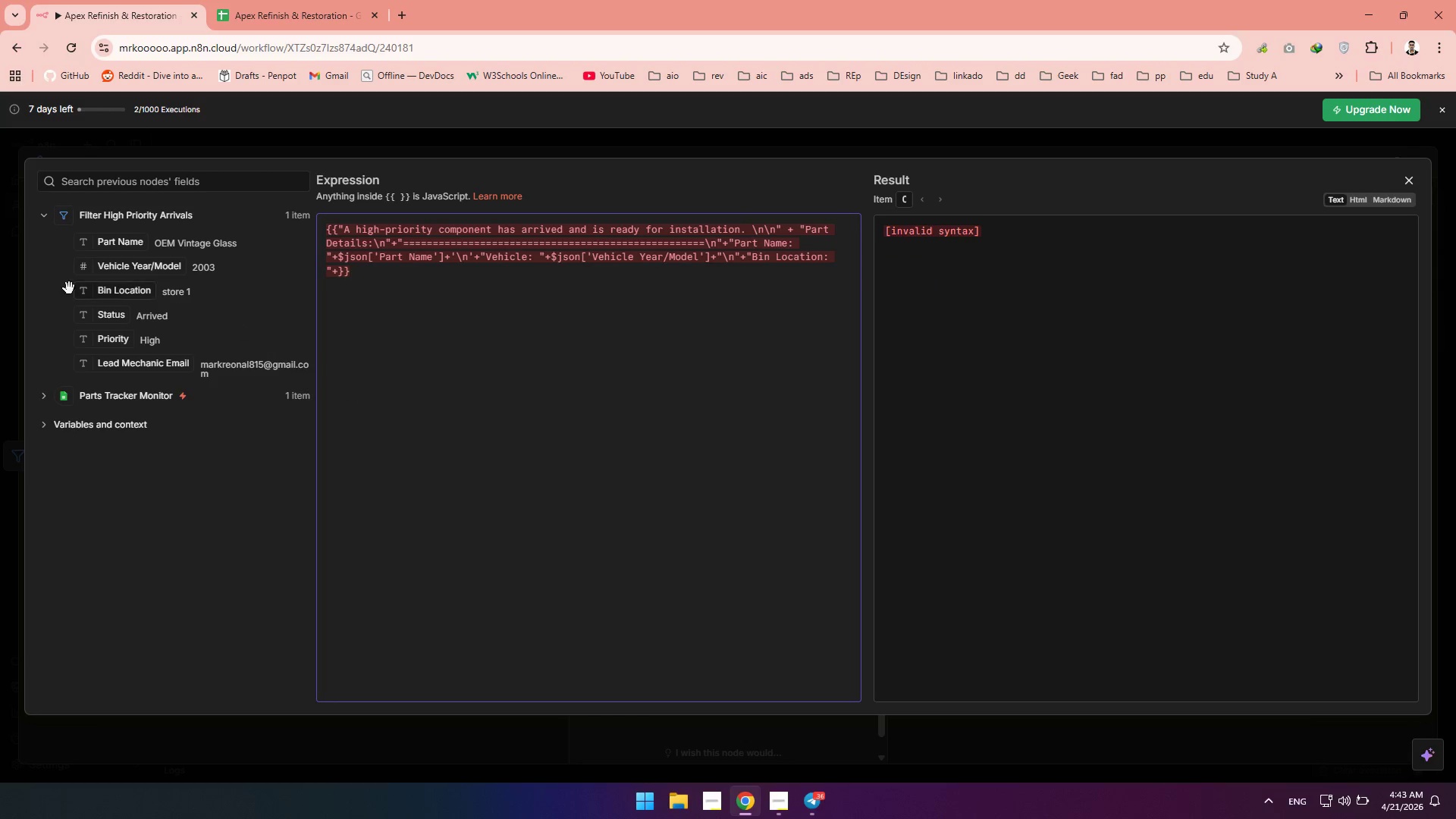 
left_click_drag(start_coordinate=[109, 301], to_coordinate=[322, 290])
 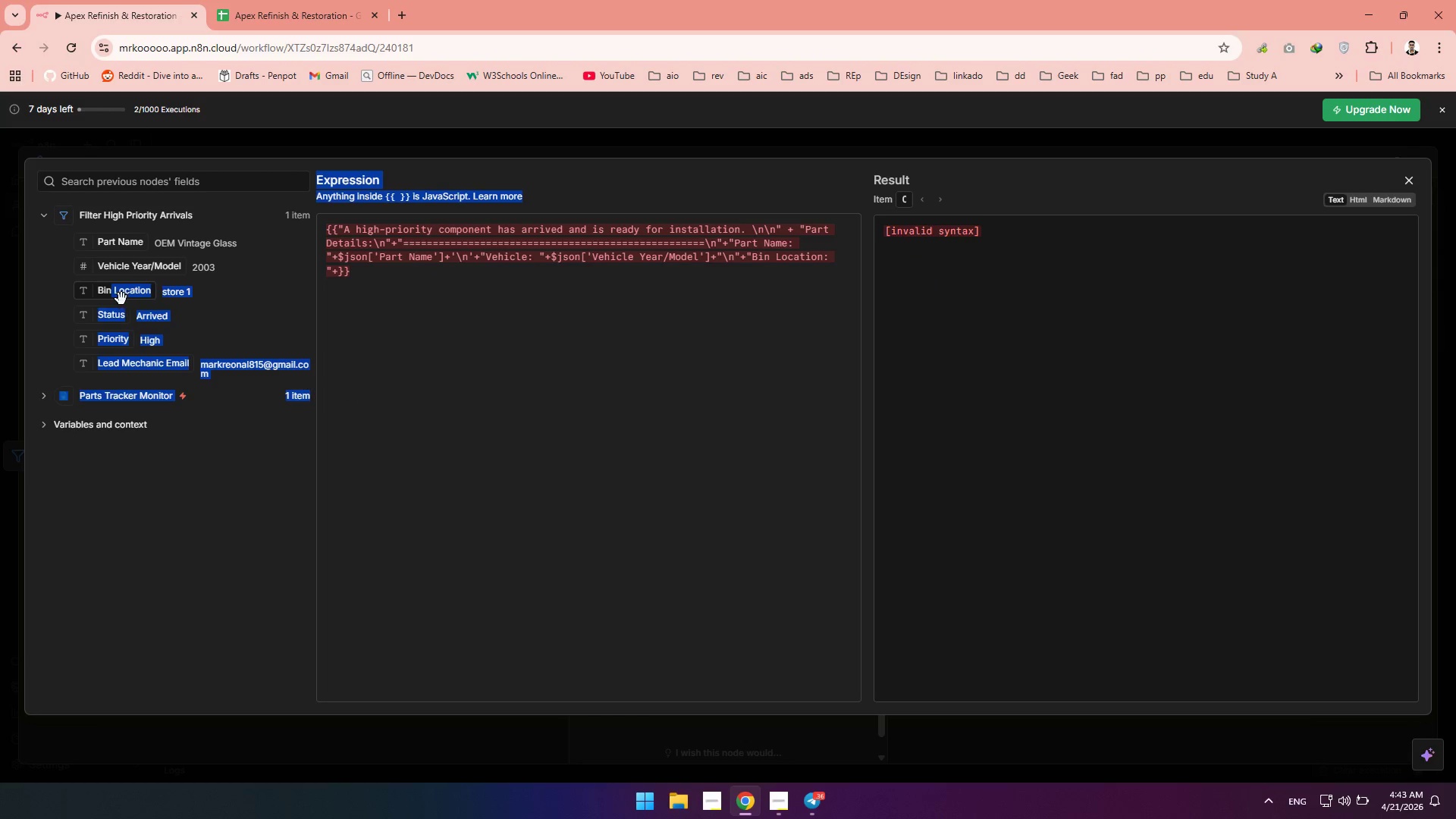 
left_click_drag(start_coordinate=[120, 299], to_coordinate=[337, 271])
 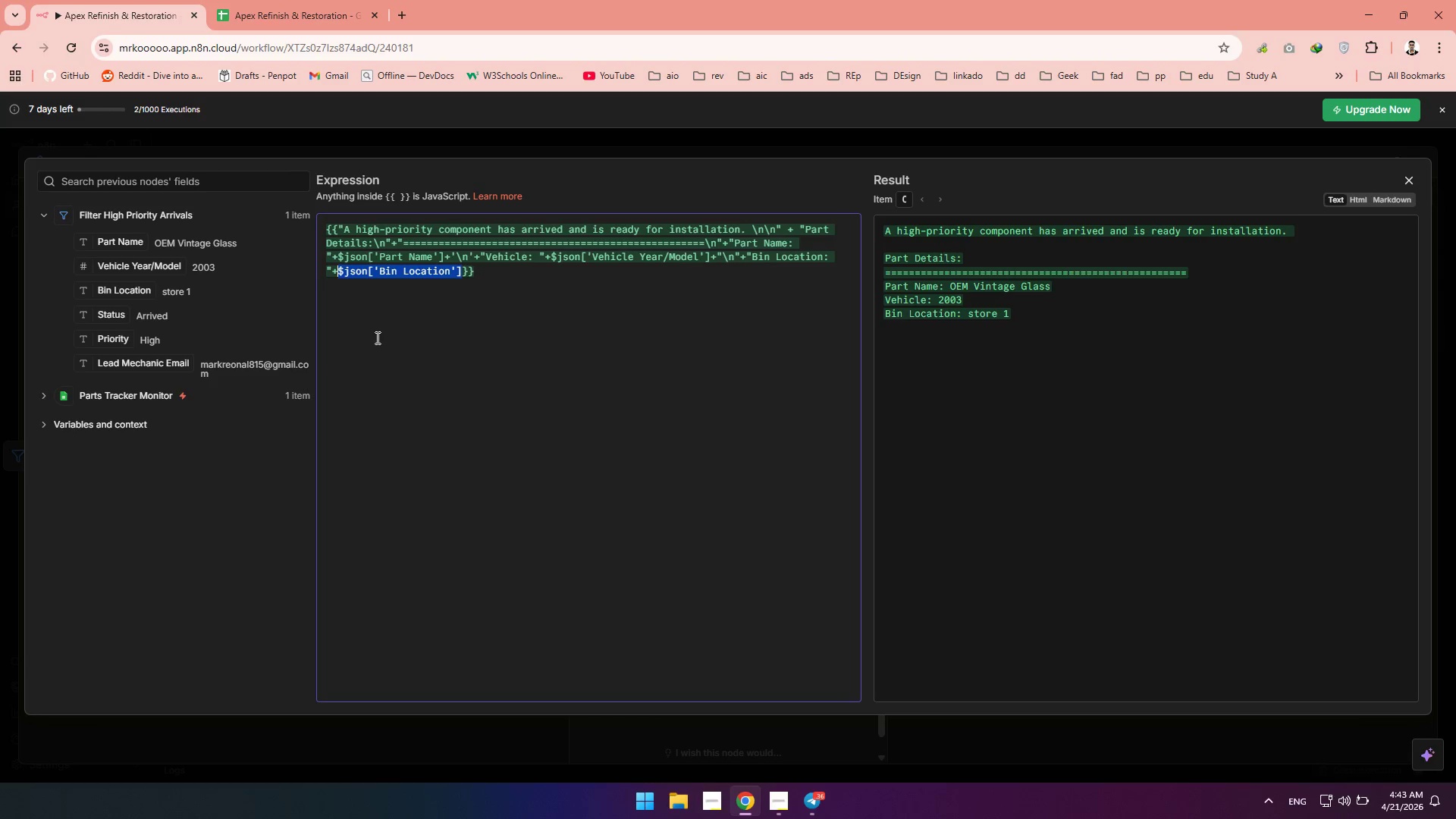 
left_click([376, 337])
 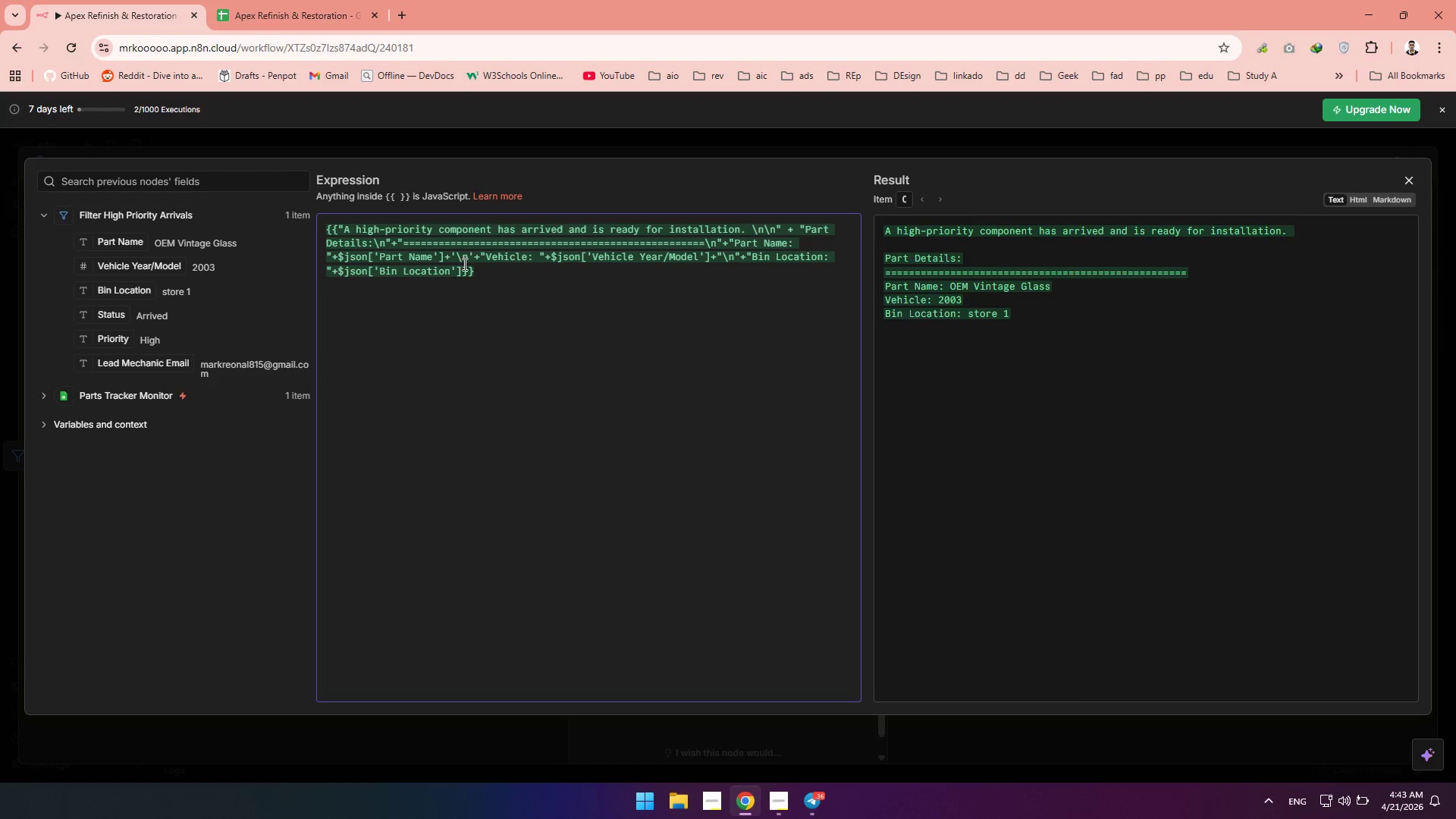 
left_click([466, 268])
 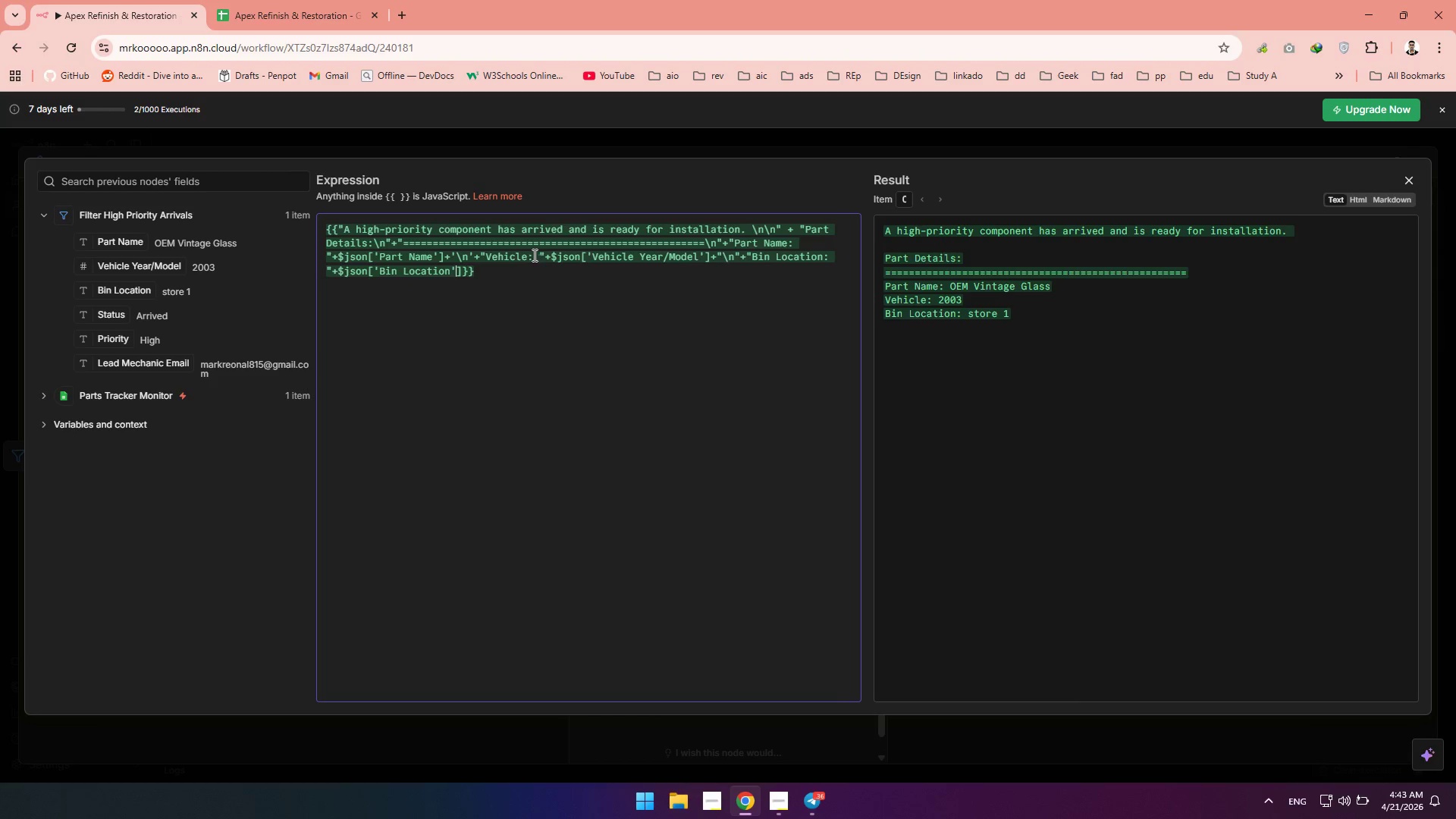 
left_click([529, 257])
 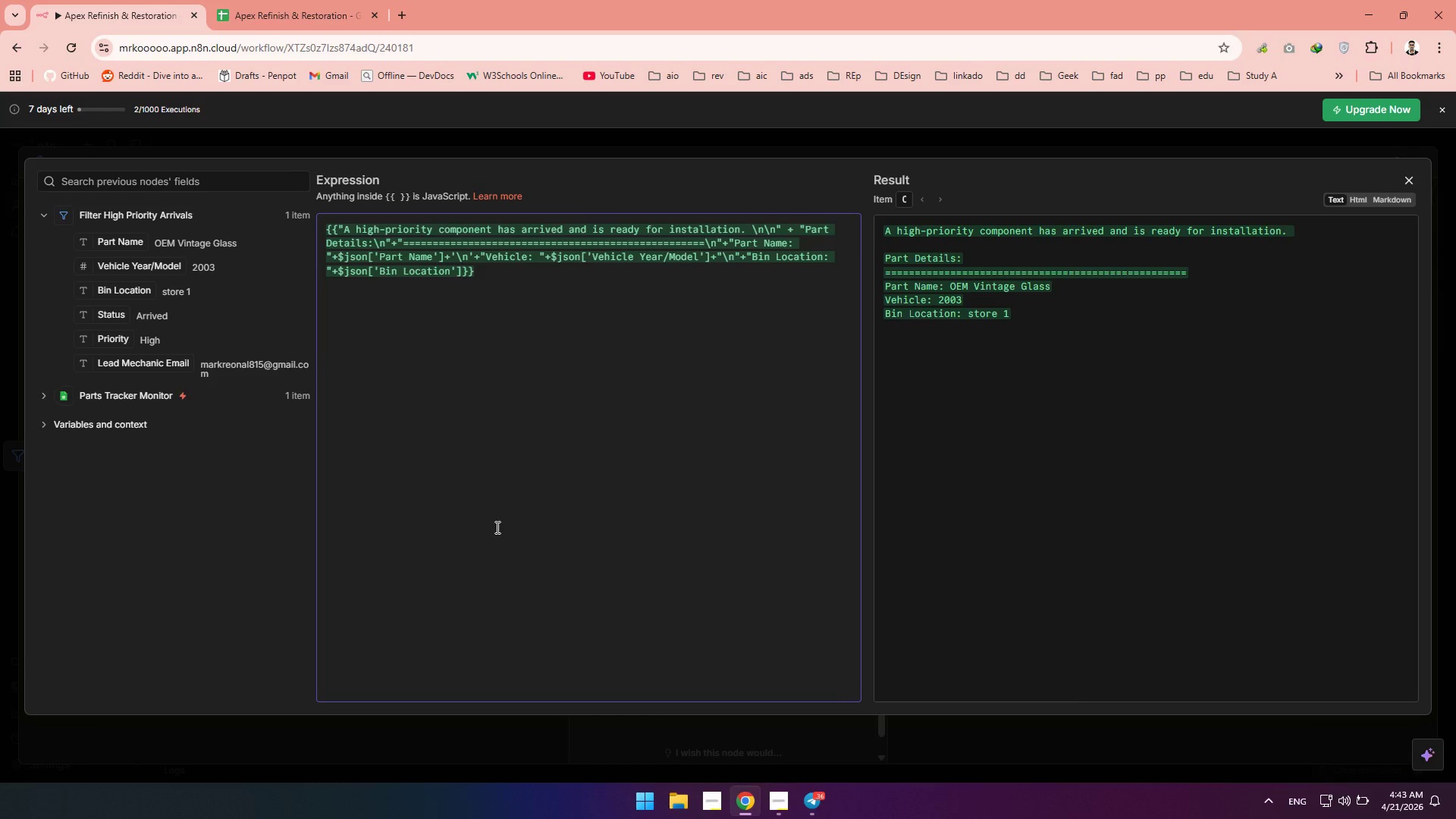 
type( Model)
 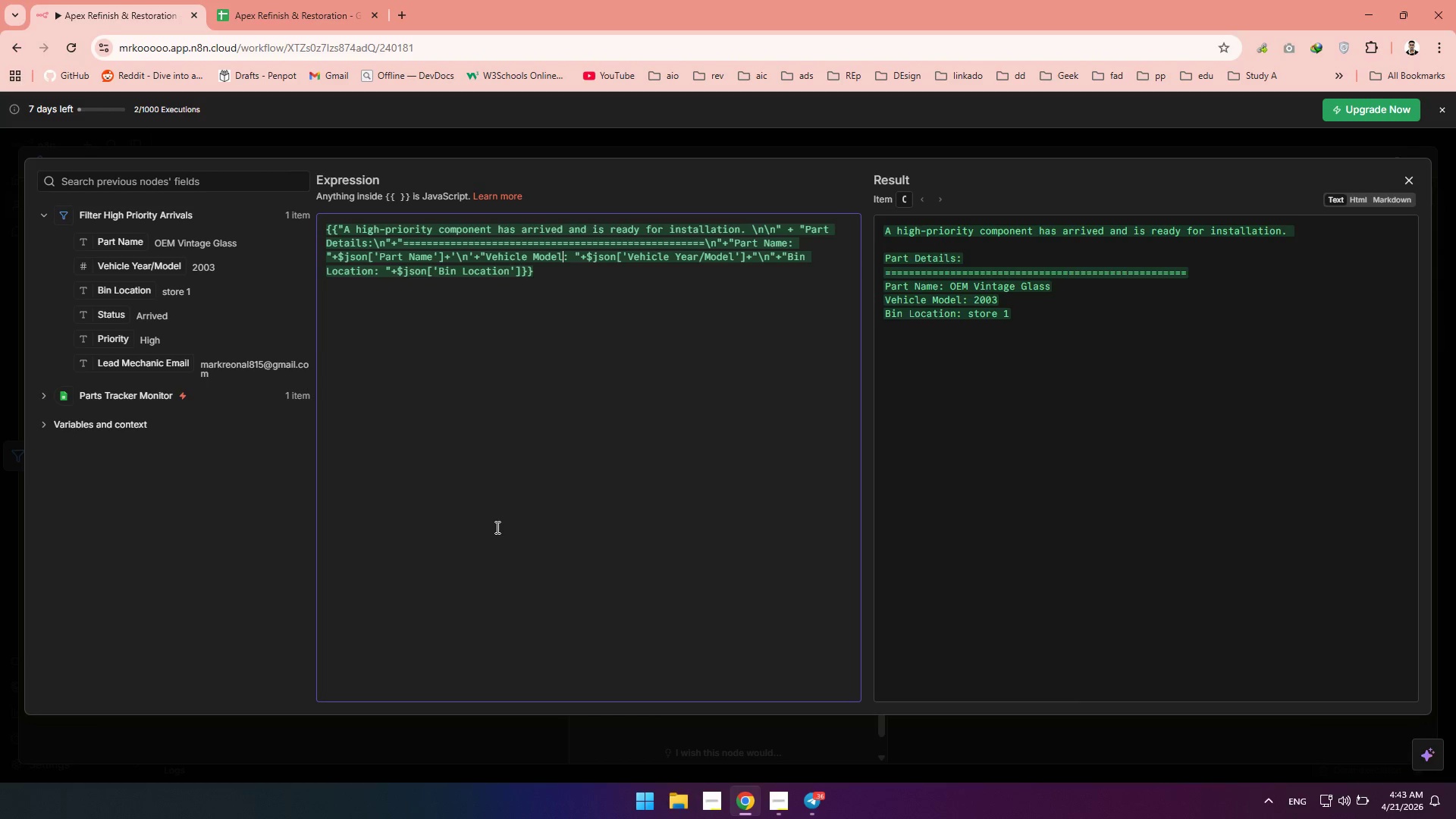 
left_click([522, 271])
 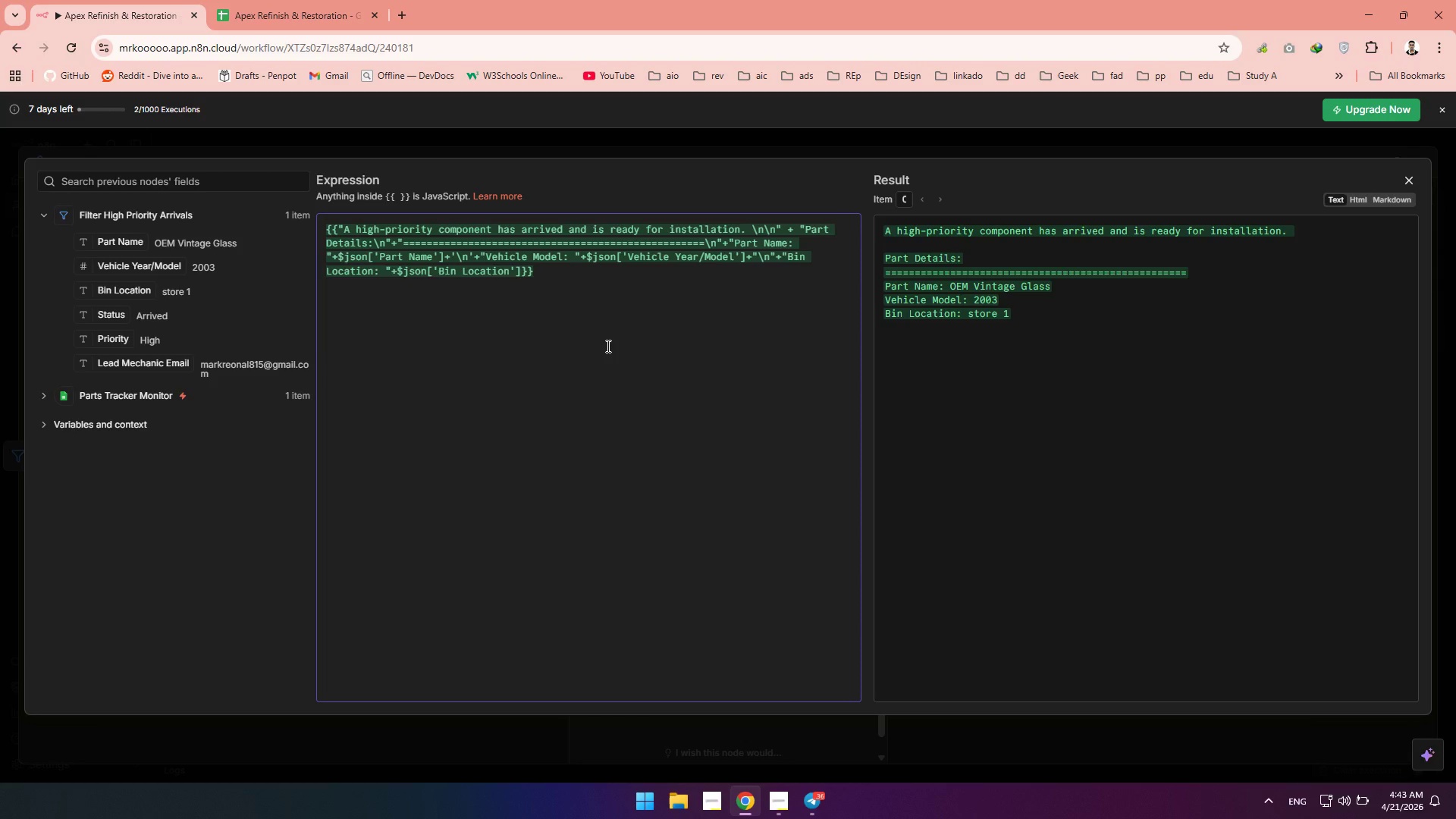 
key(Shift+Equal)
 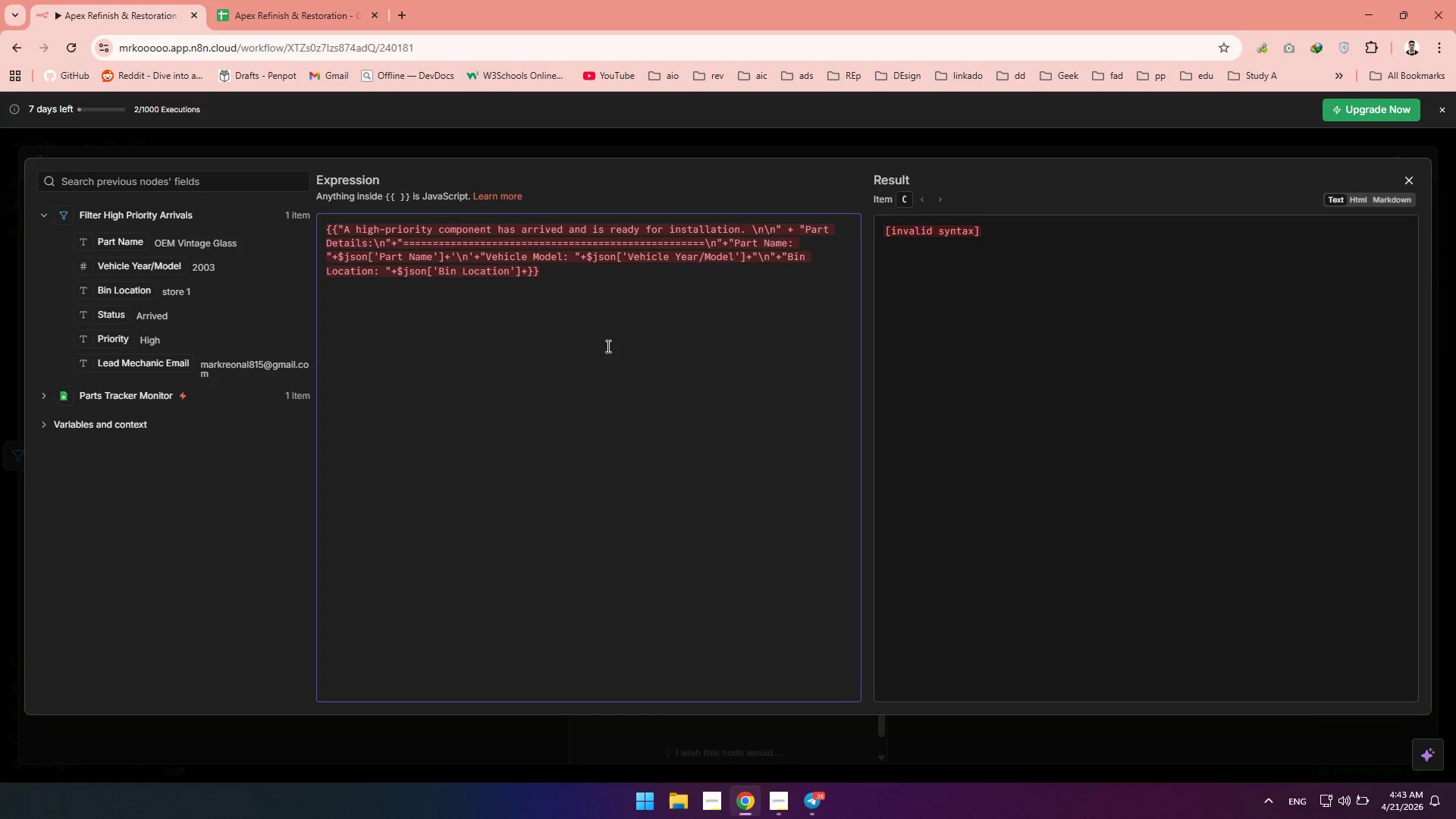 
key(Shift+Quote)
 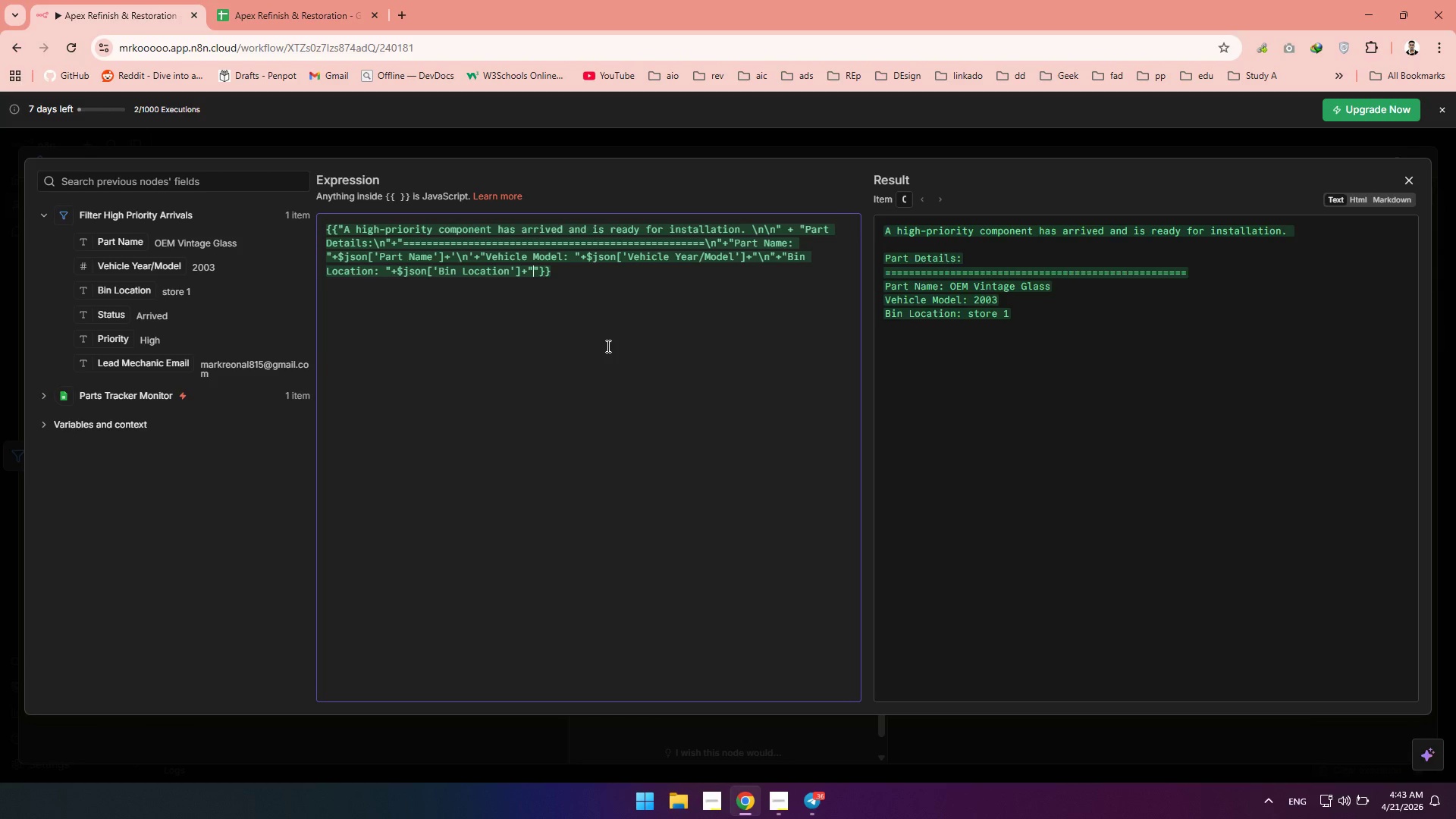 
key(Backslash)
 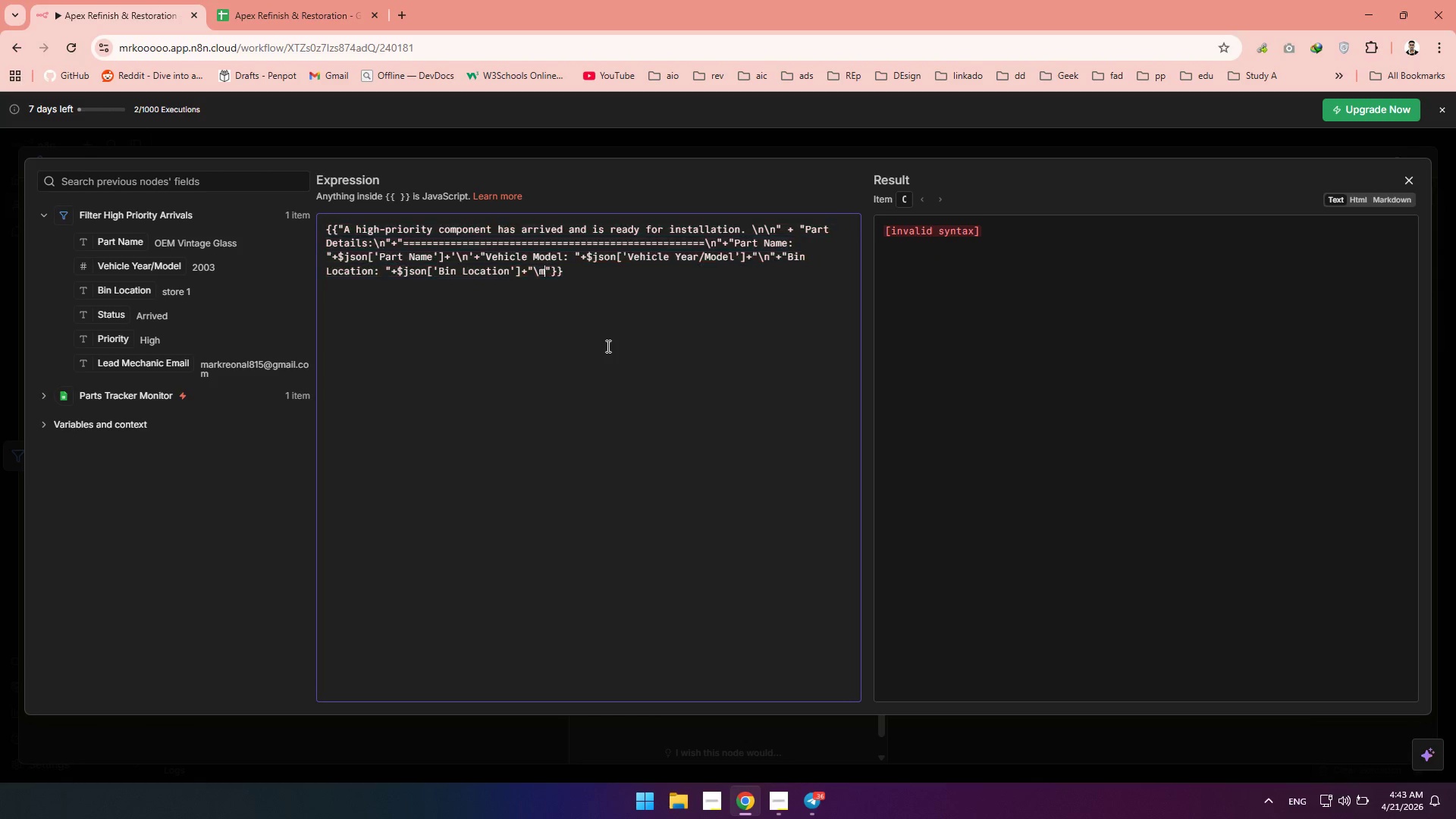 
key(M)
 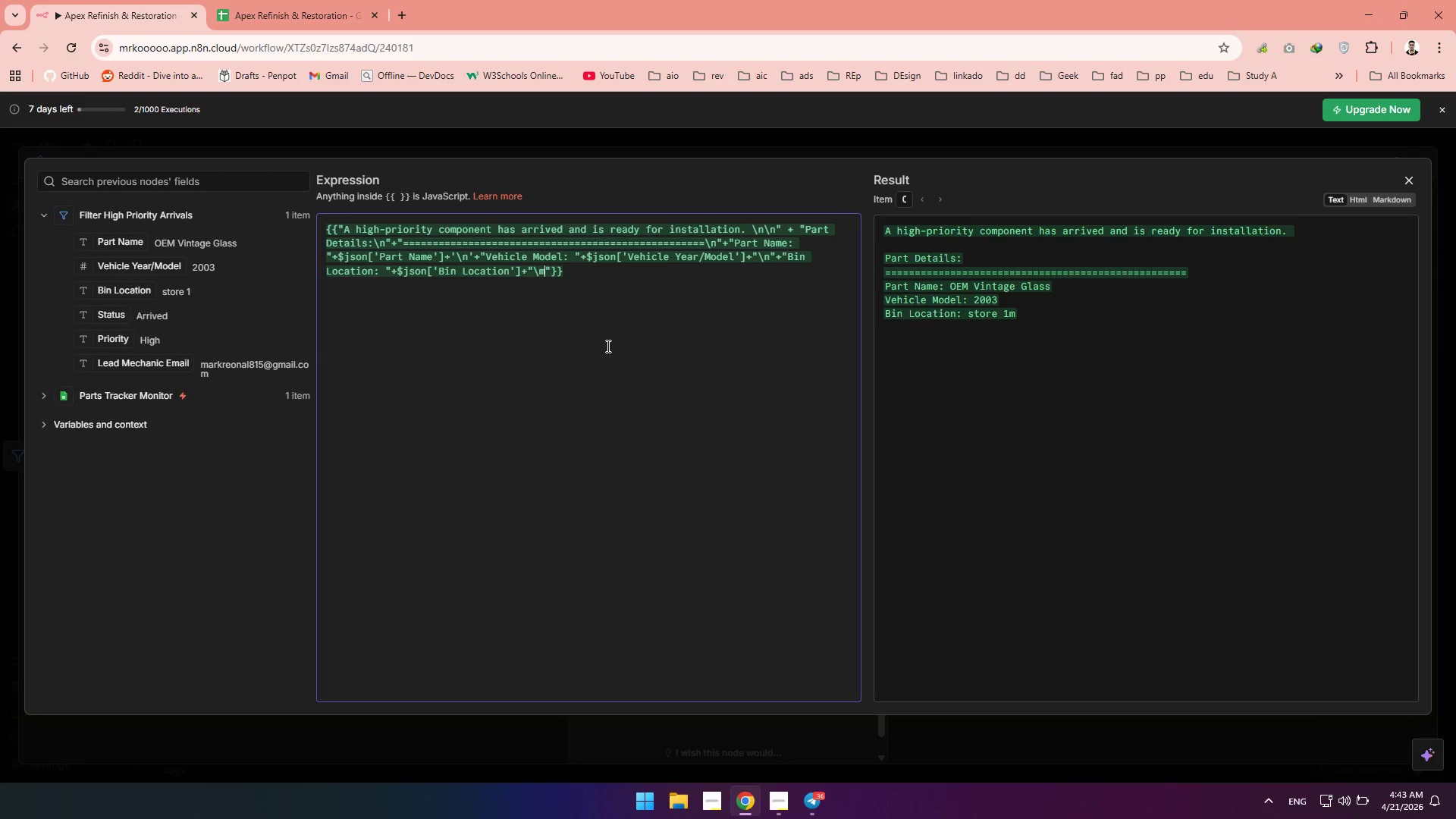 
key(Backspace)
 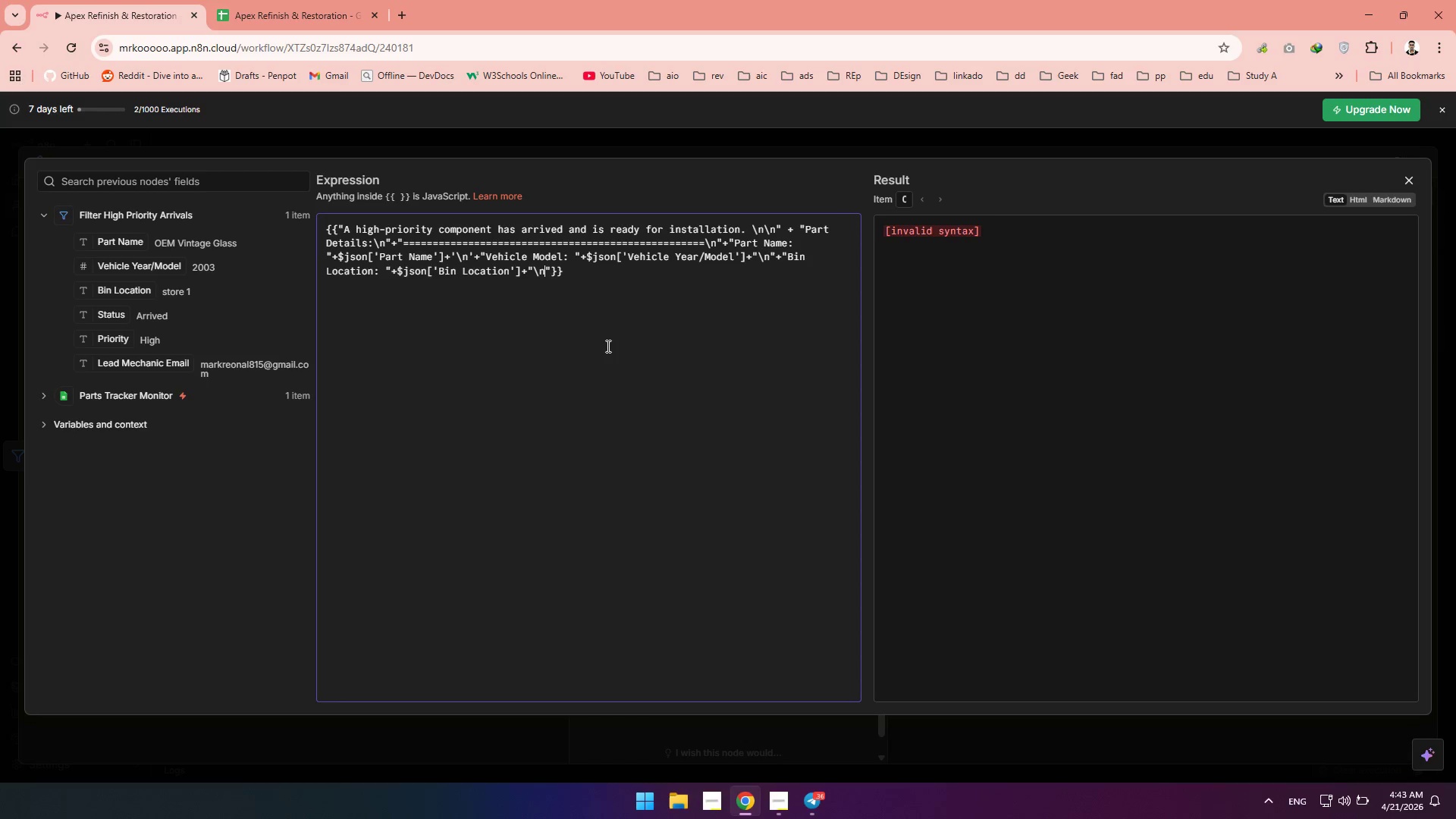 
key(N)
 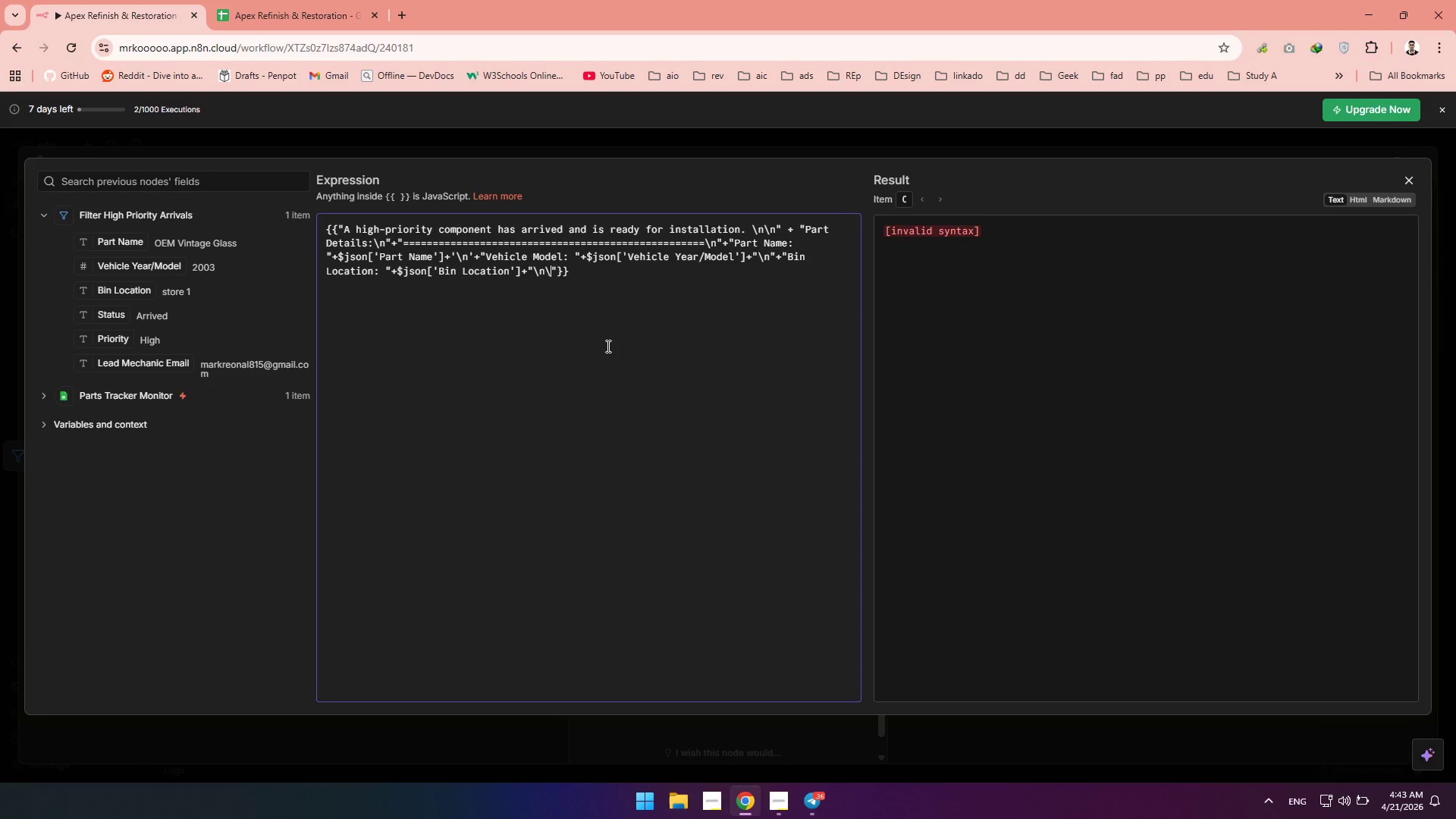 
key(Backslash)
 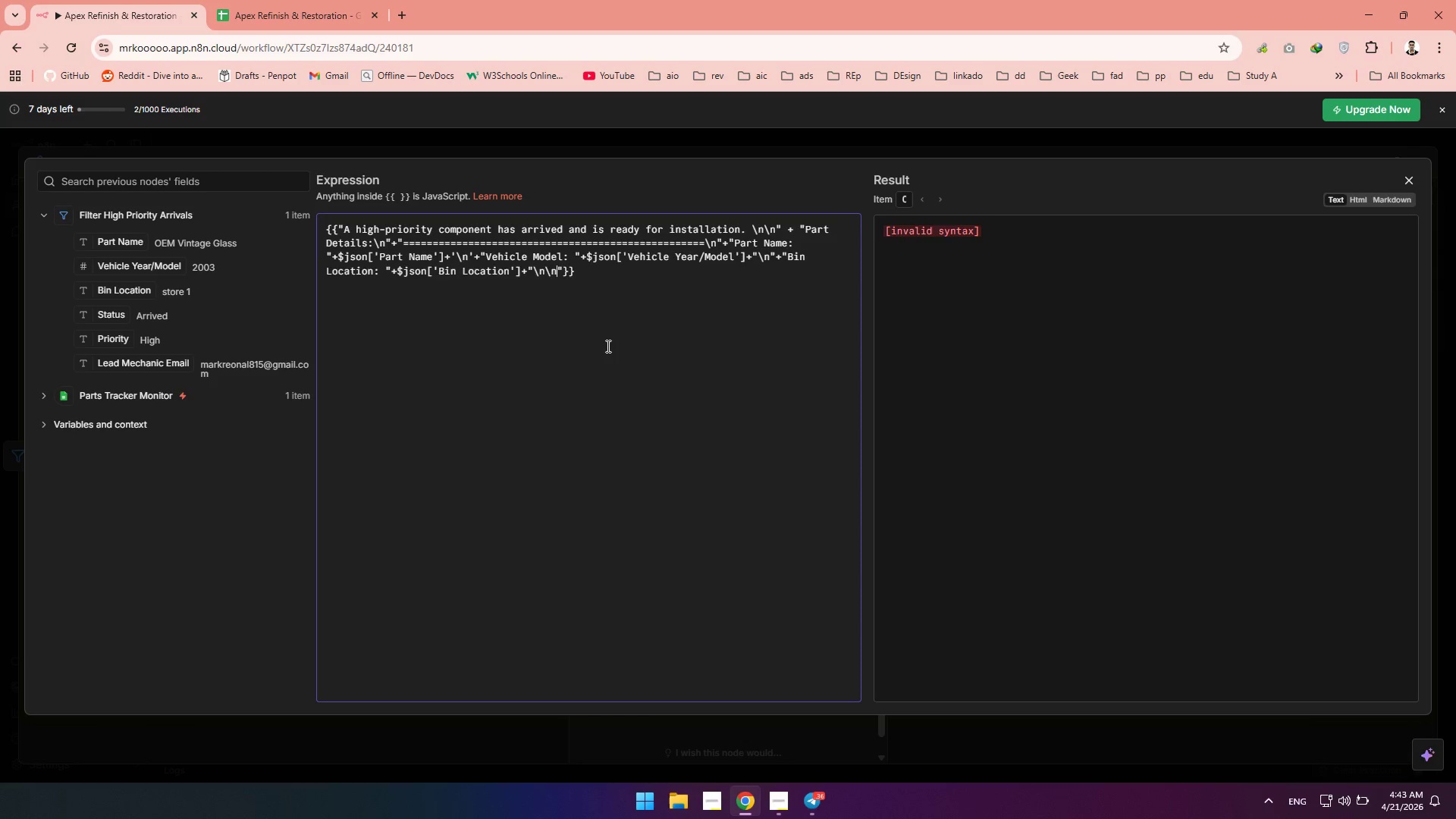 
key(N)
 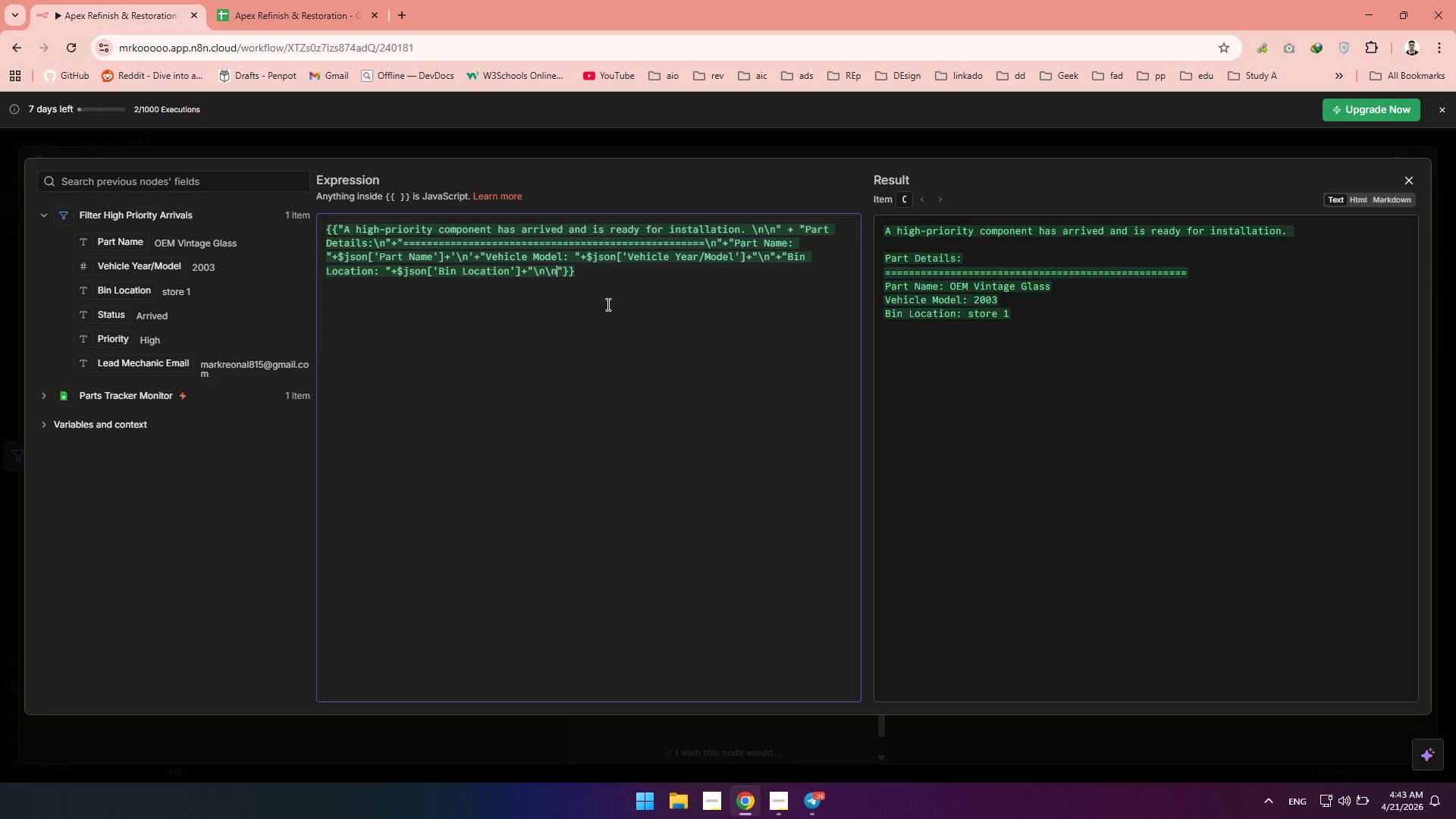 
wait(5.97)
 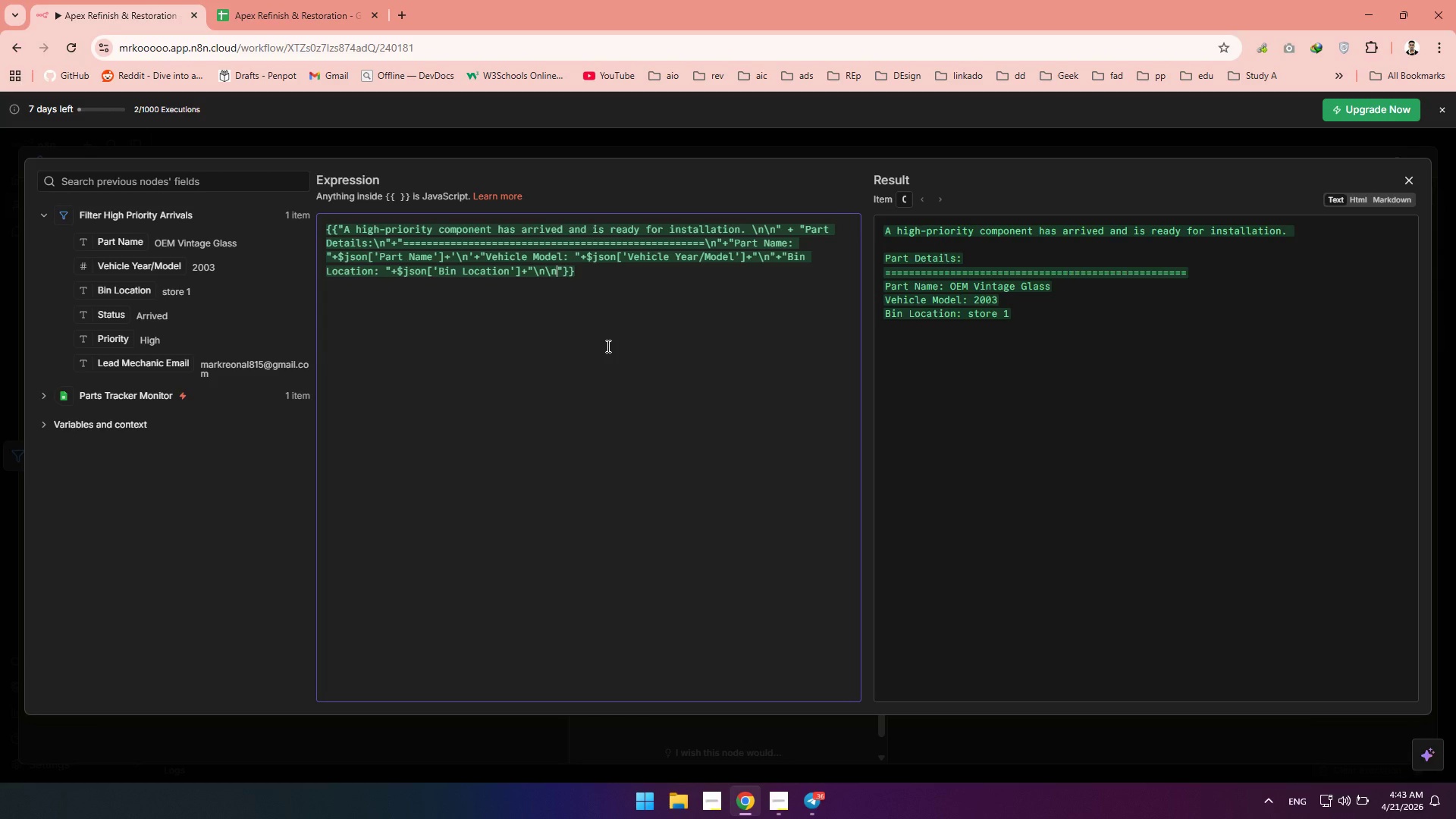 
left_click([563, 269])
 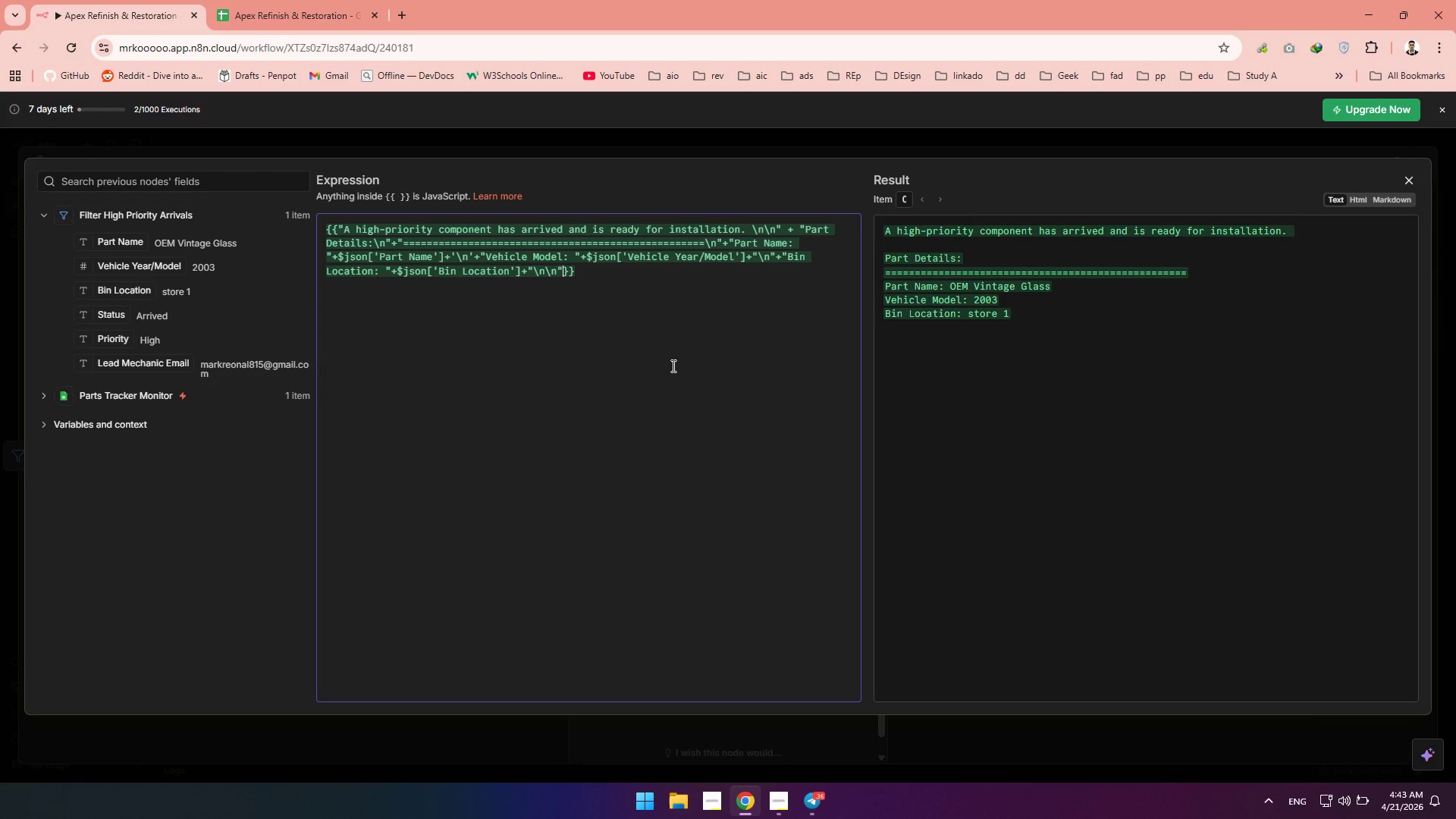 
type(+" )
key(Backspace)
type(Please )
 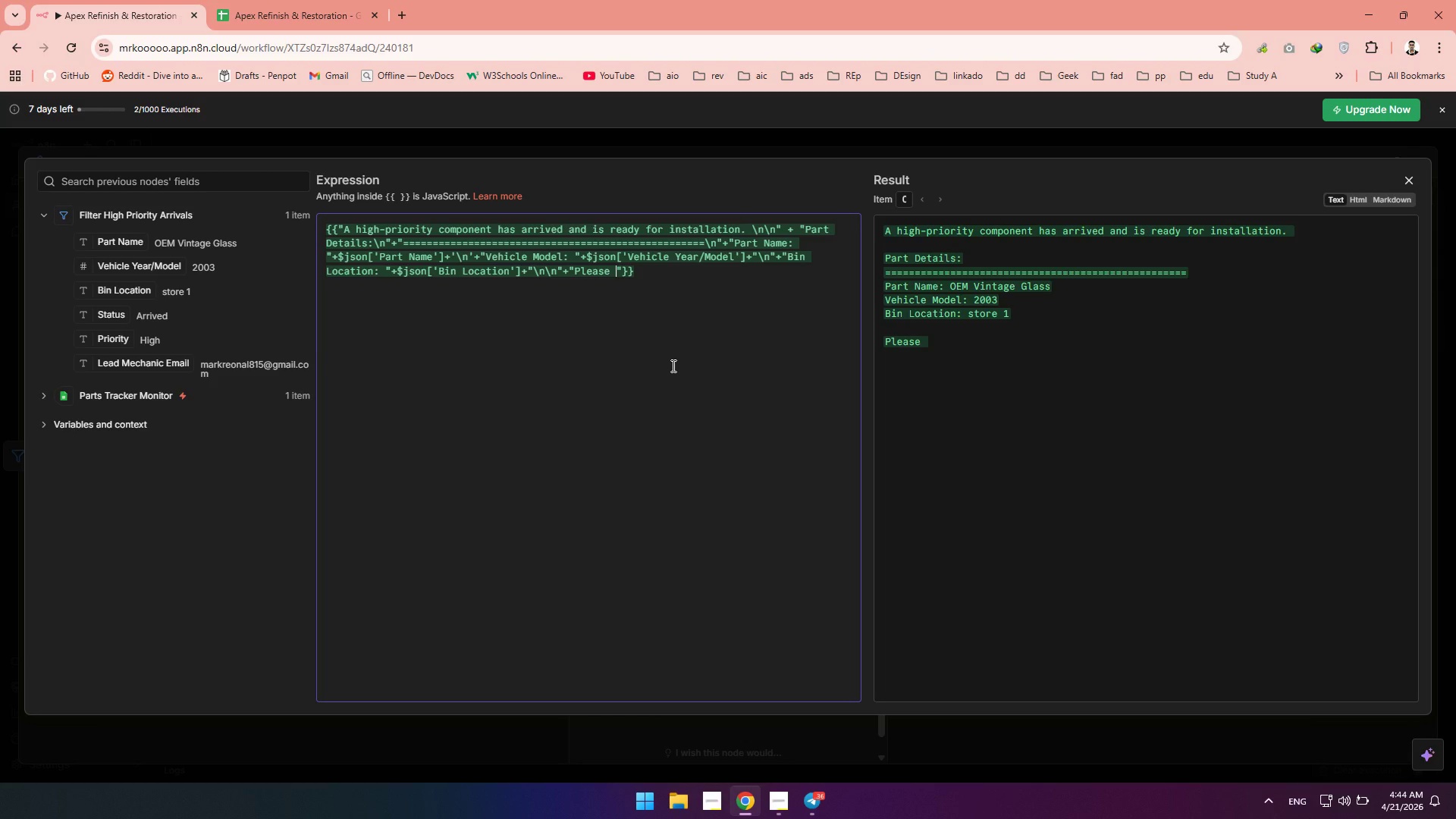 
type(schedule the installation at your earliest convi)
key(Backspace)
type(en)
 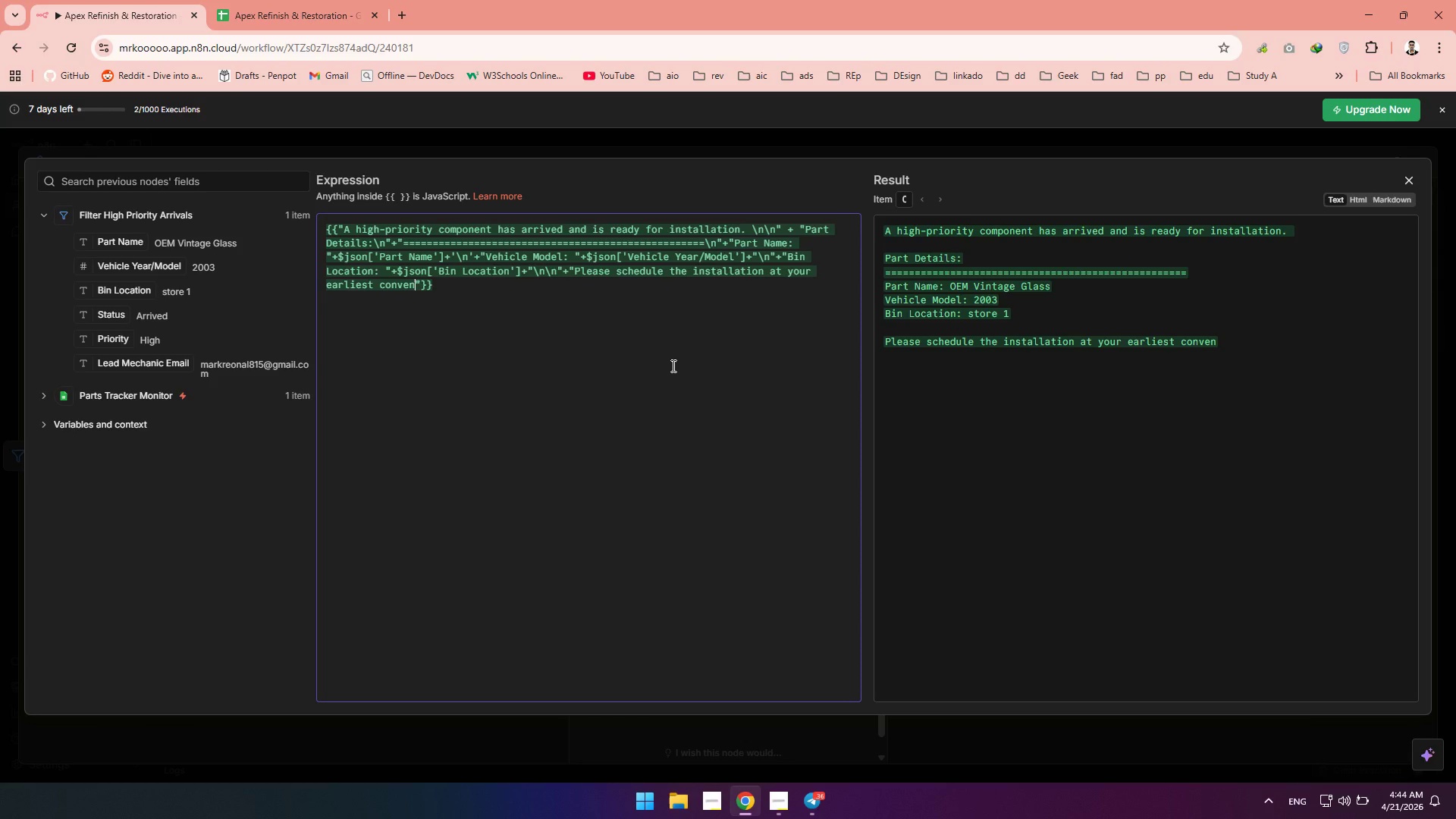 
wait(5.95)
 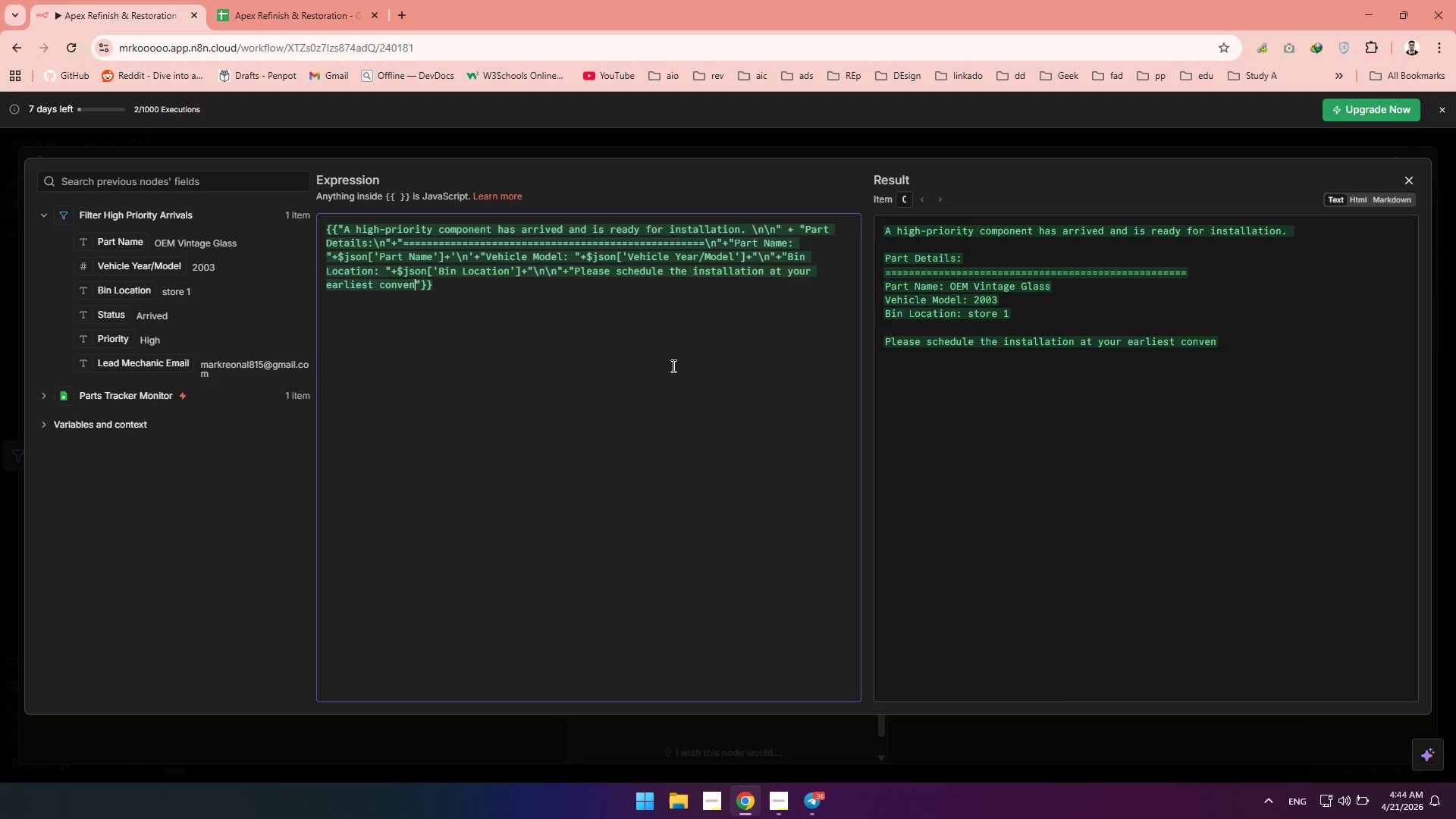 
type(ience )
 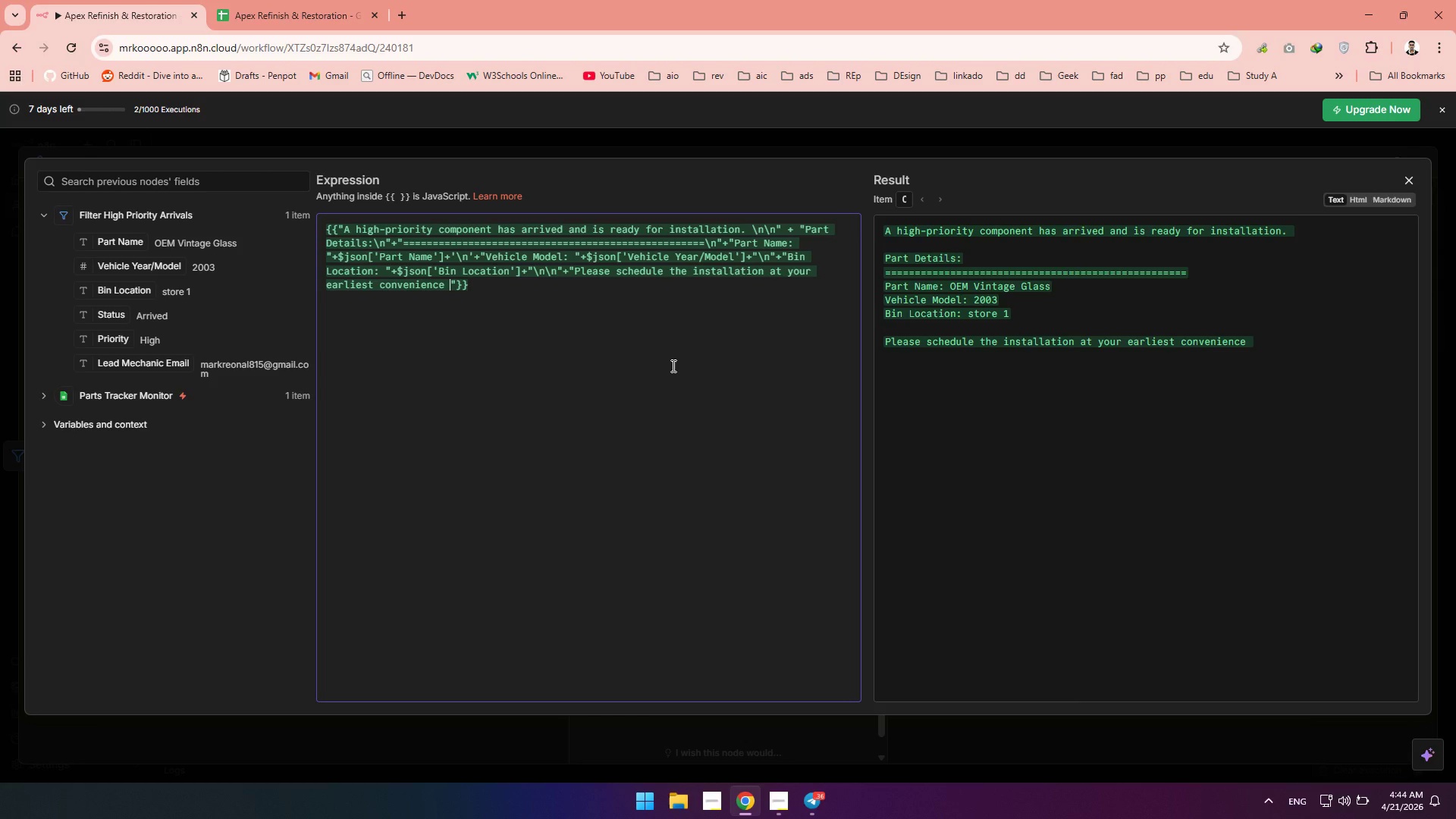 
key(Backspace)
 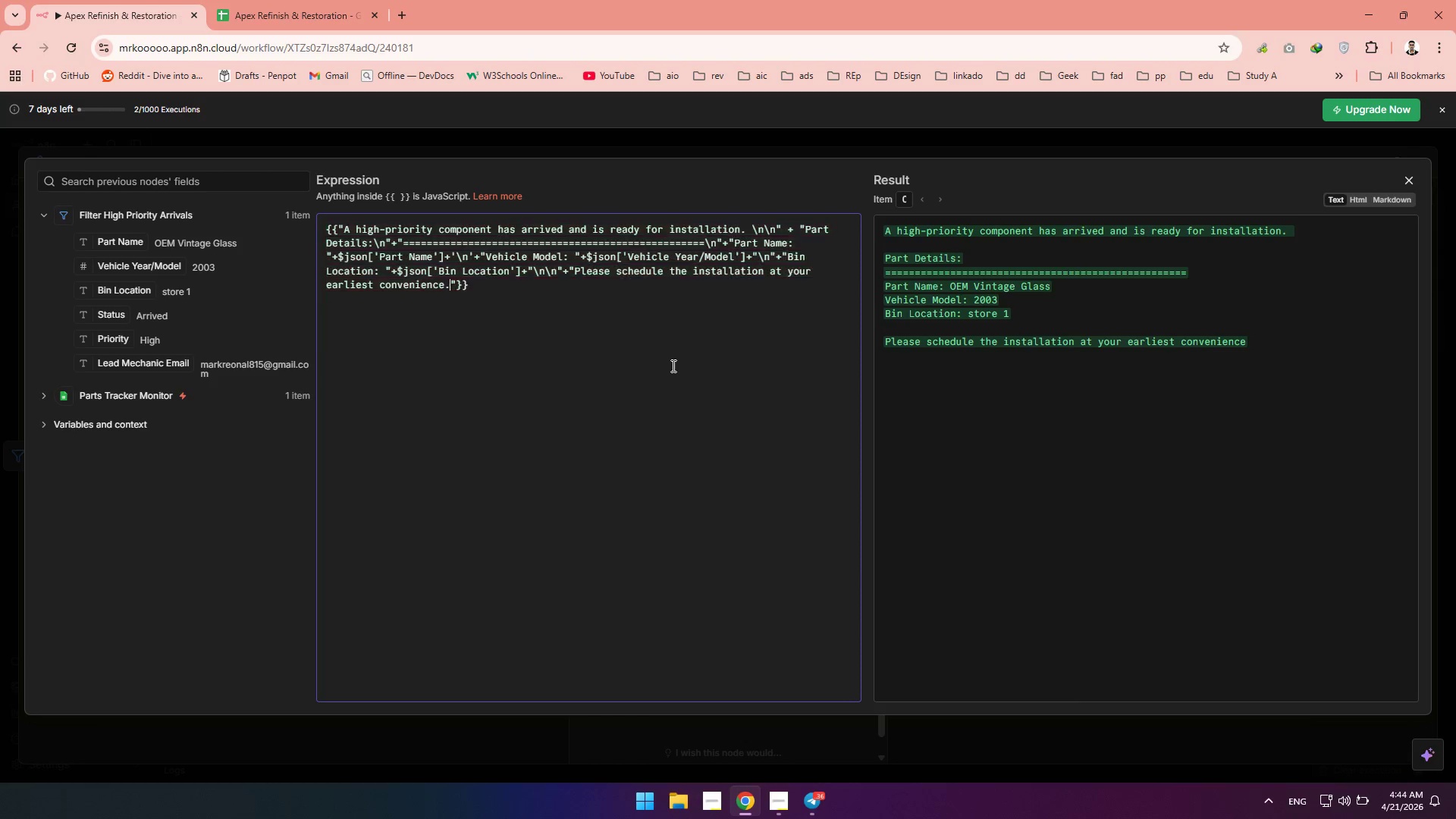 
key(Period)
 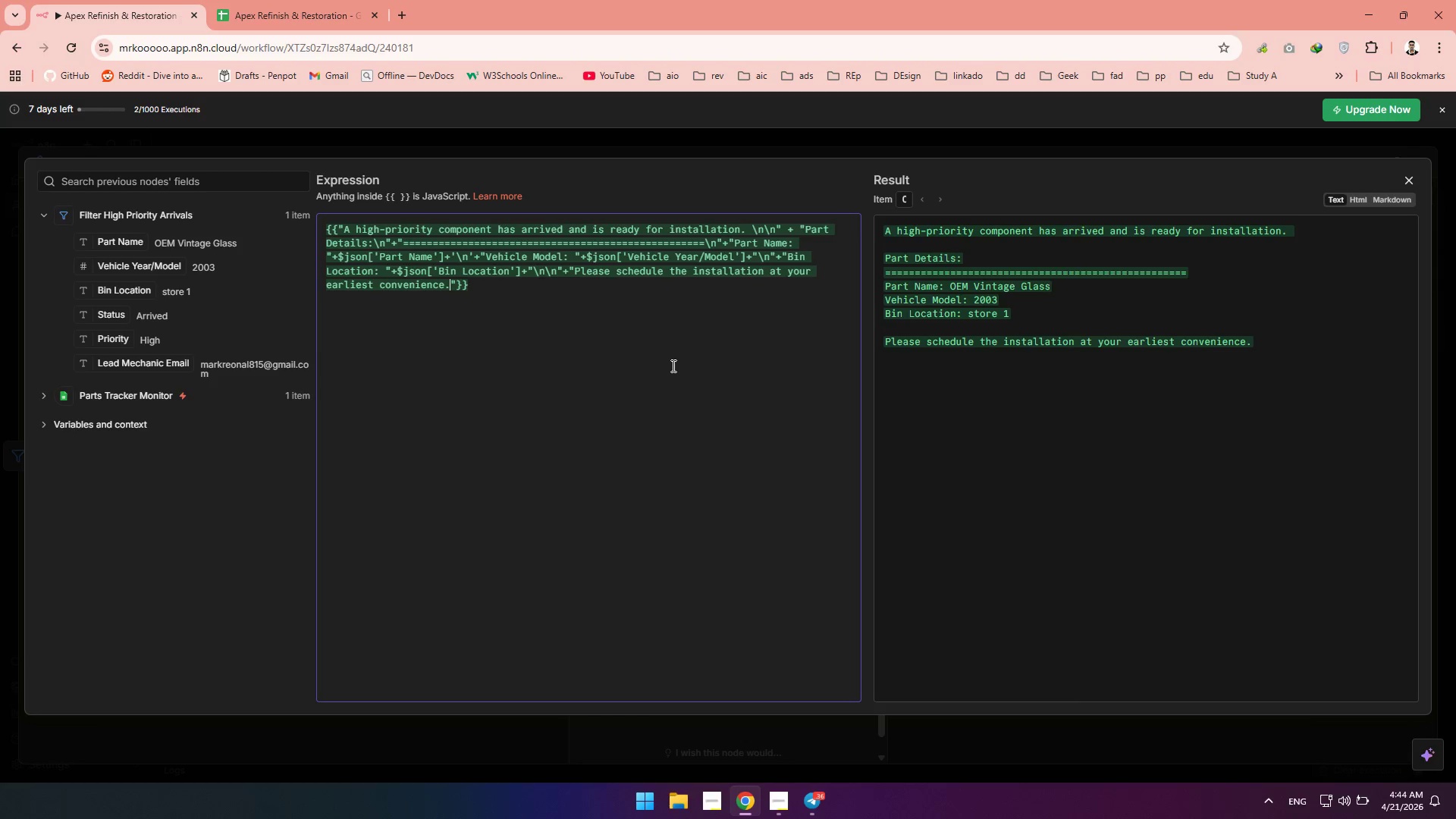 
key(Space)
 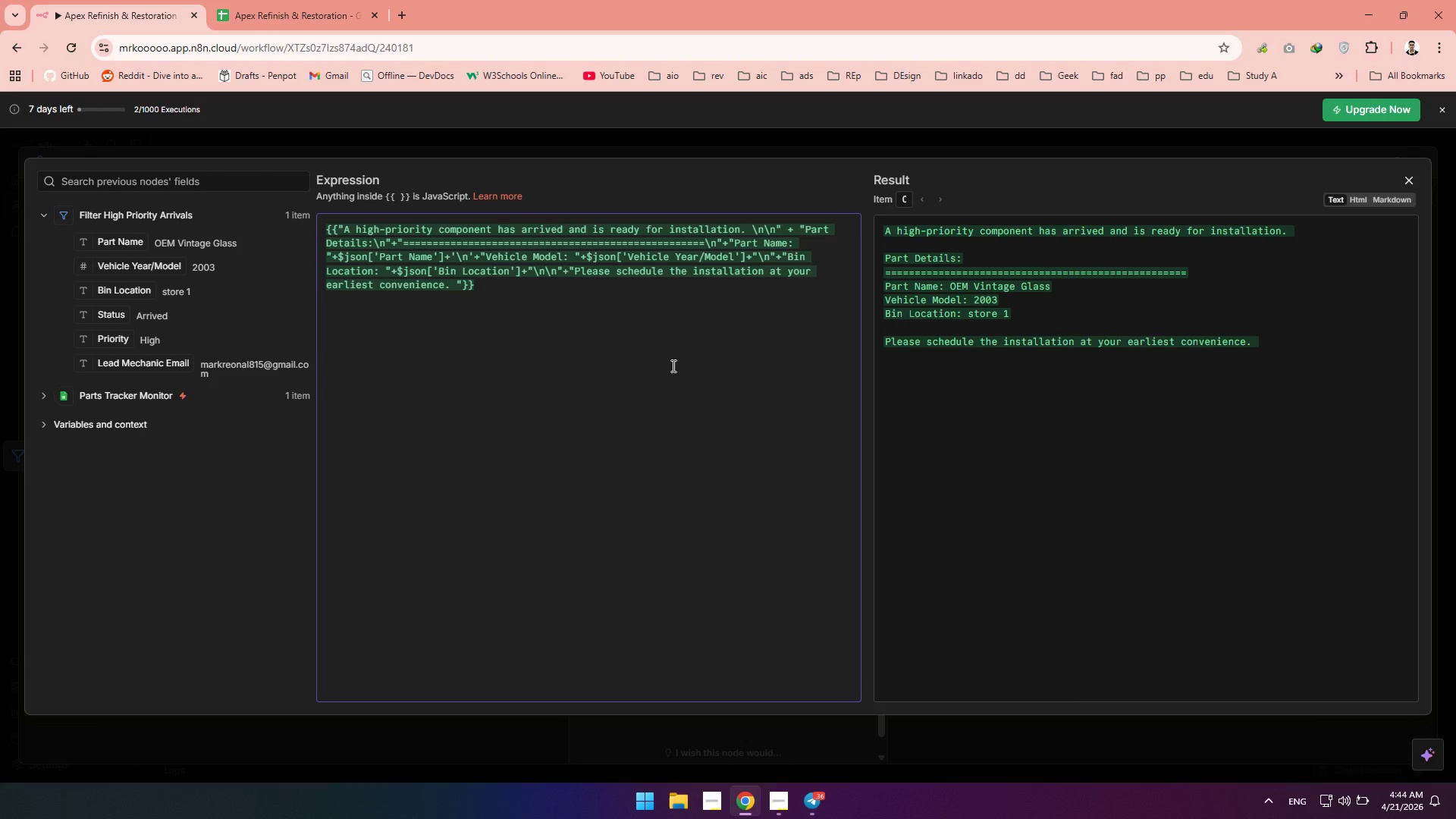 
key(Backslash)
 